 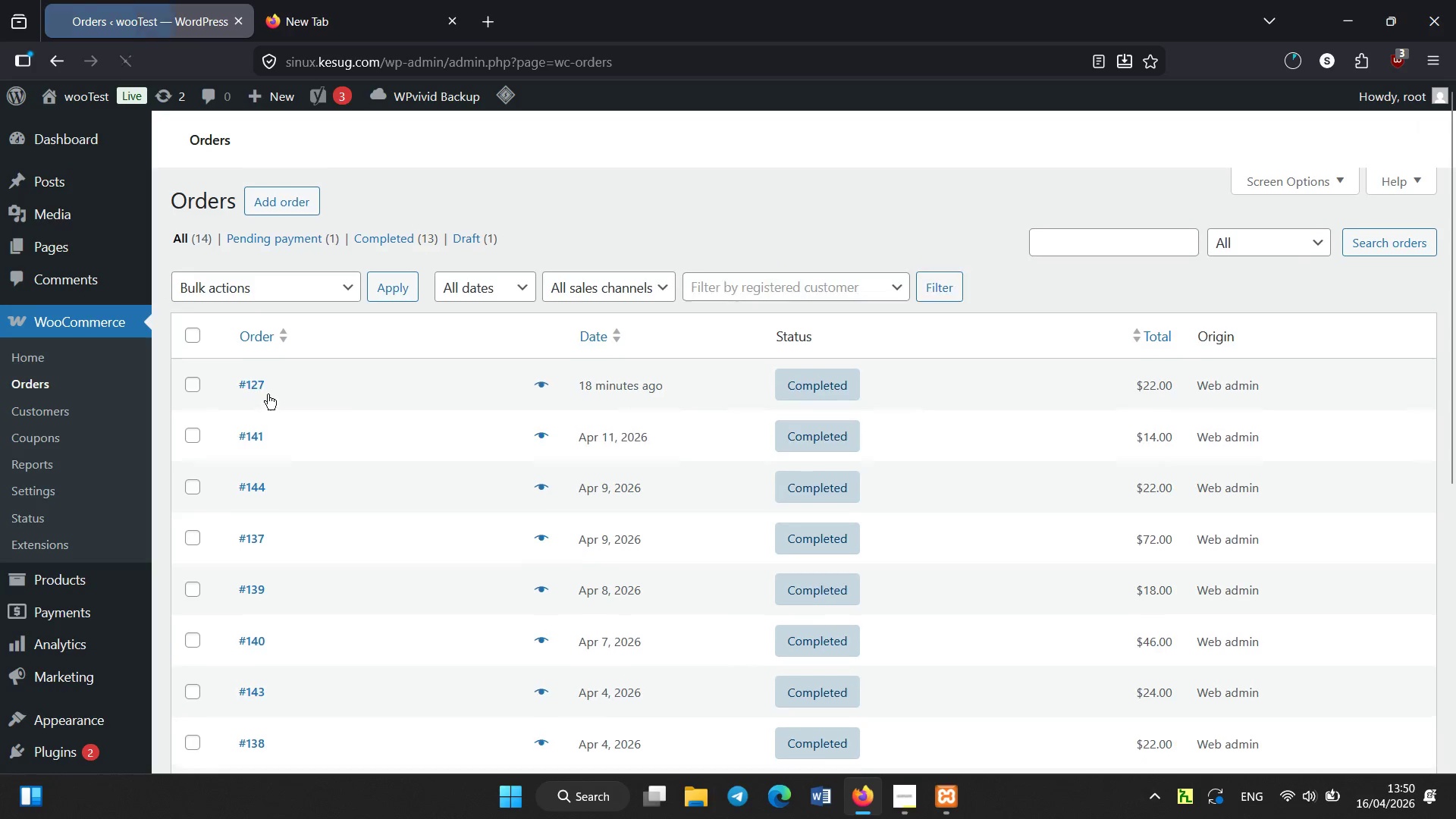 
scroll: coordinate [428, 396], scroll_direction: down, amount: 4.0
 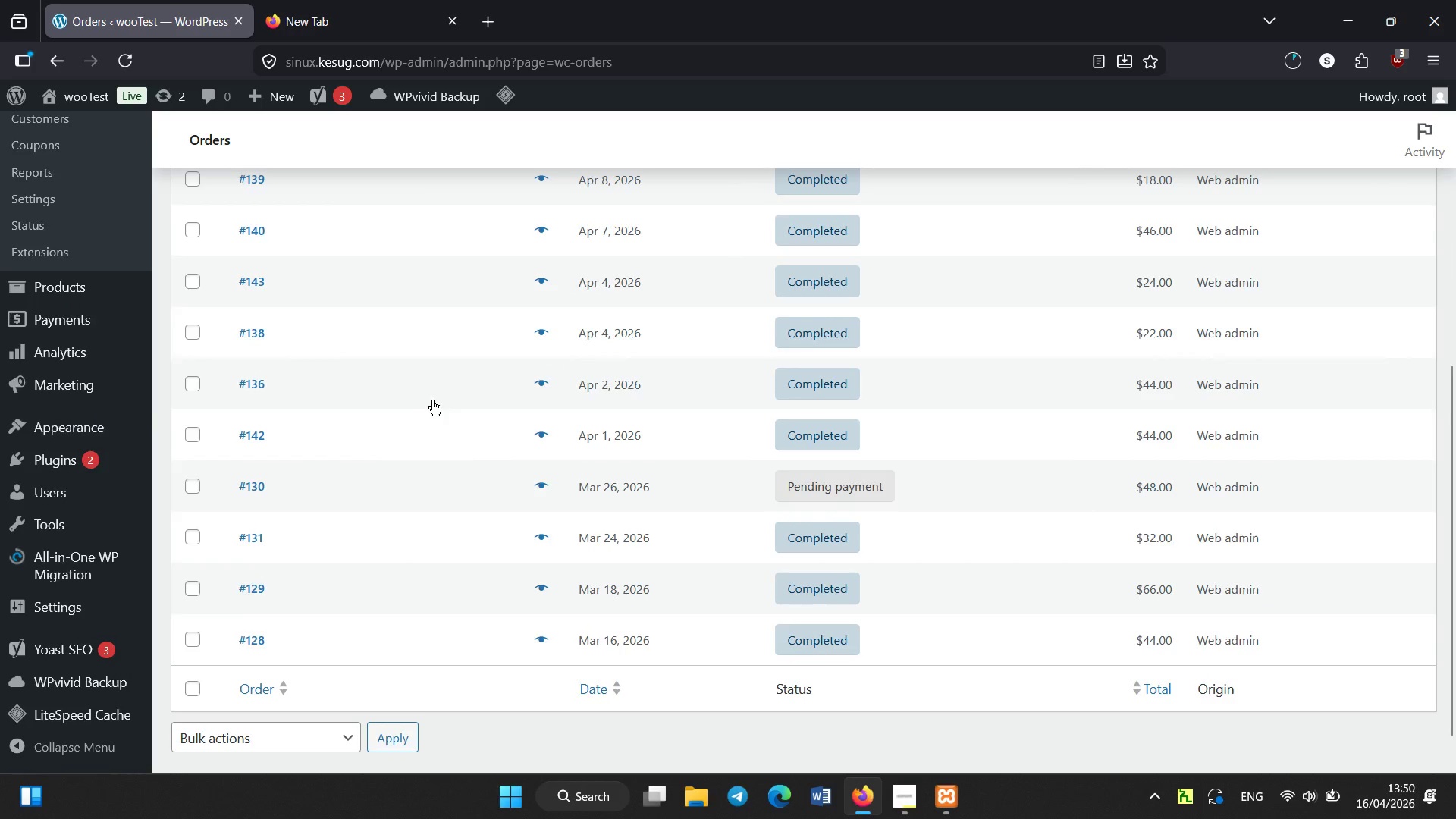 
scroll: coordinate [388, 417], scroll_direction: up, amount: 5.0
 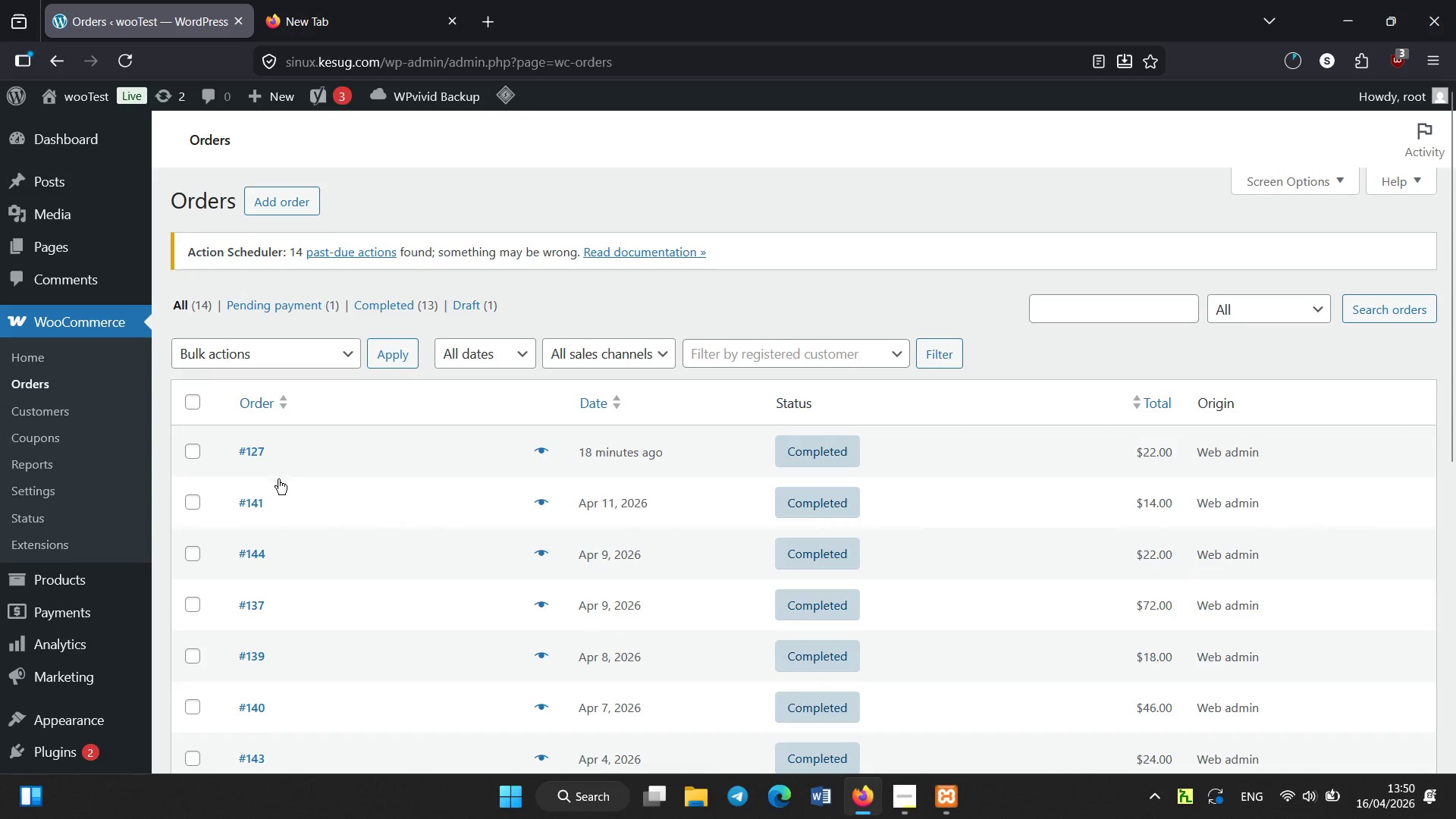 
scroll: coordinate [311, 640], scroll_direction: none, amount: 0.0
 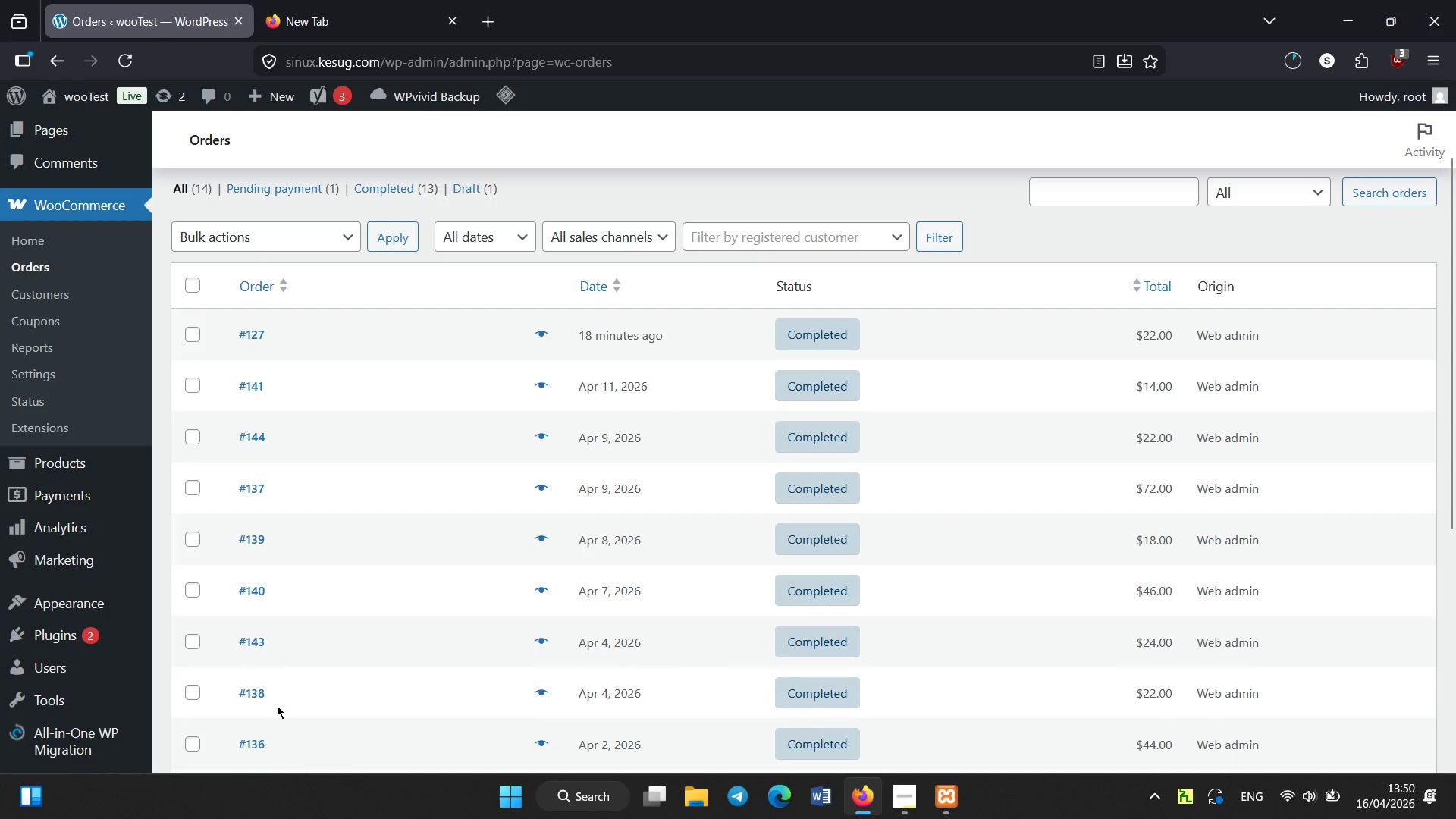 
scroll: coordinate [326, 544], scroll_direction: down, amount: 1.0
 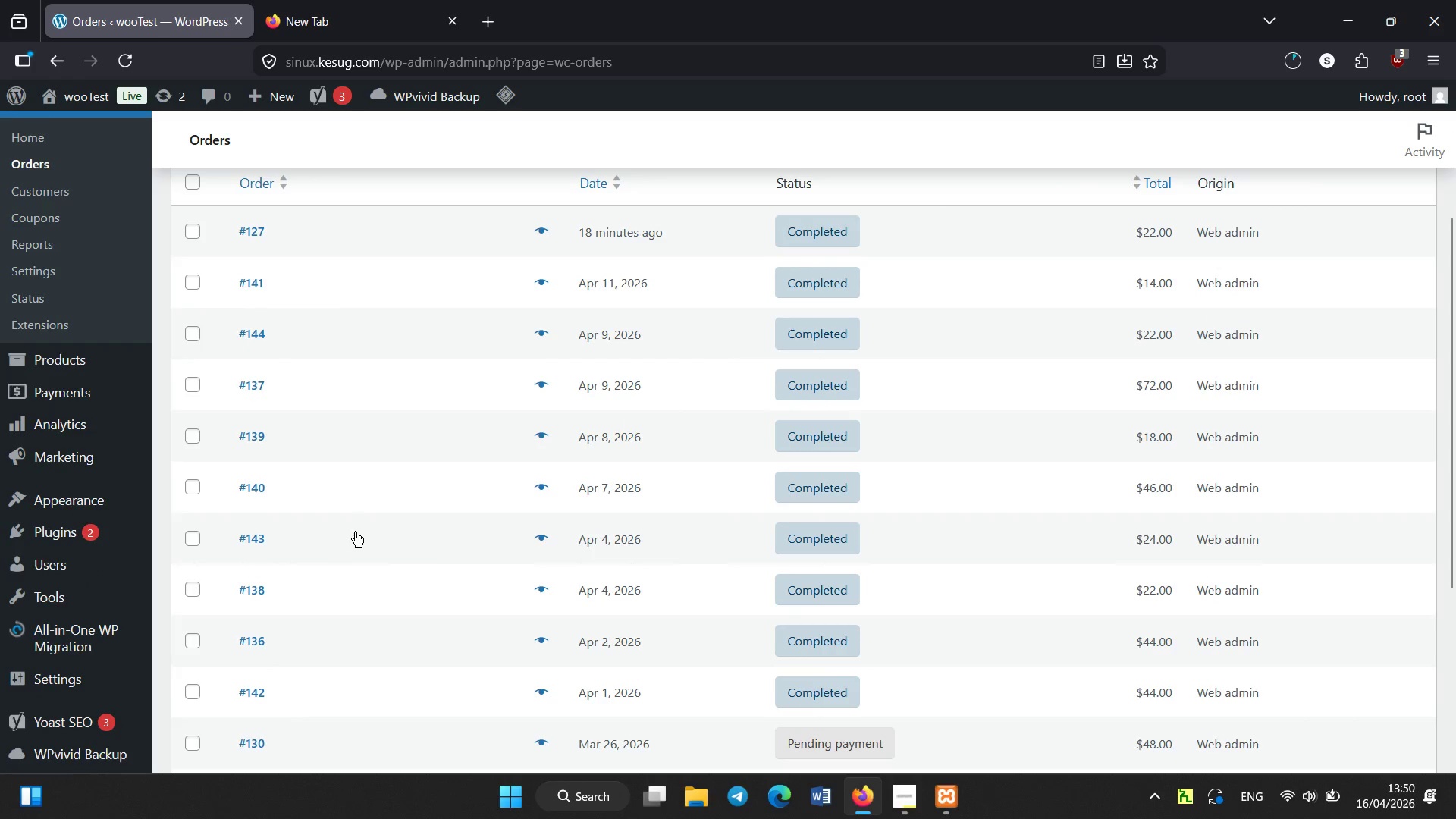 
scroll: coordinate [340, 645], scroll_direction: none, amount: 0.0
 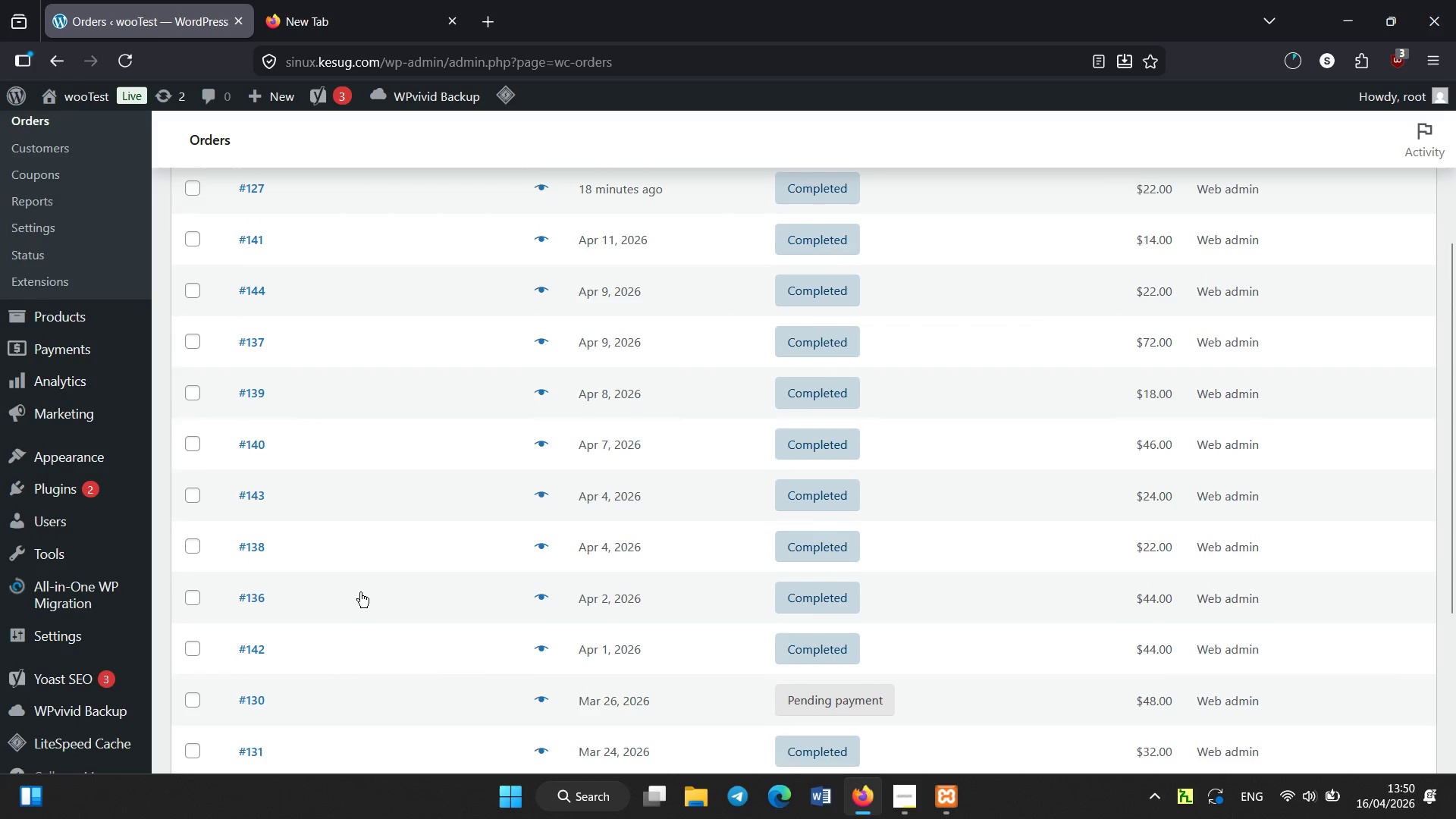 
scroll: coordinate [316, 592], scroll_direction: down, amount: 1.0
 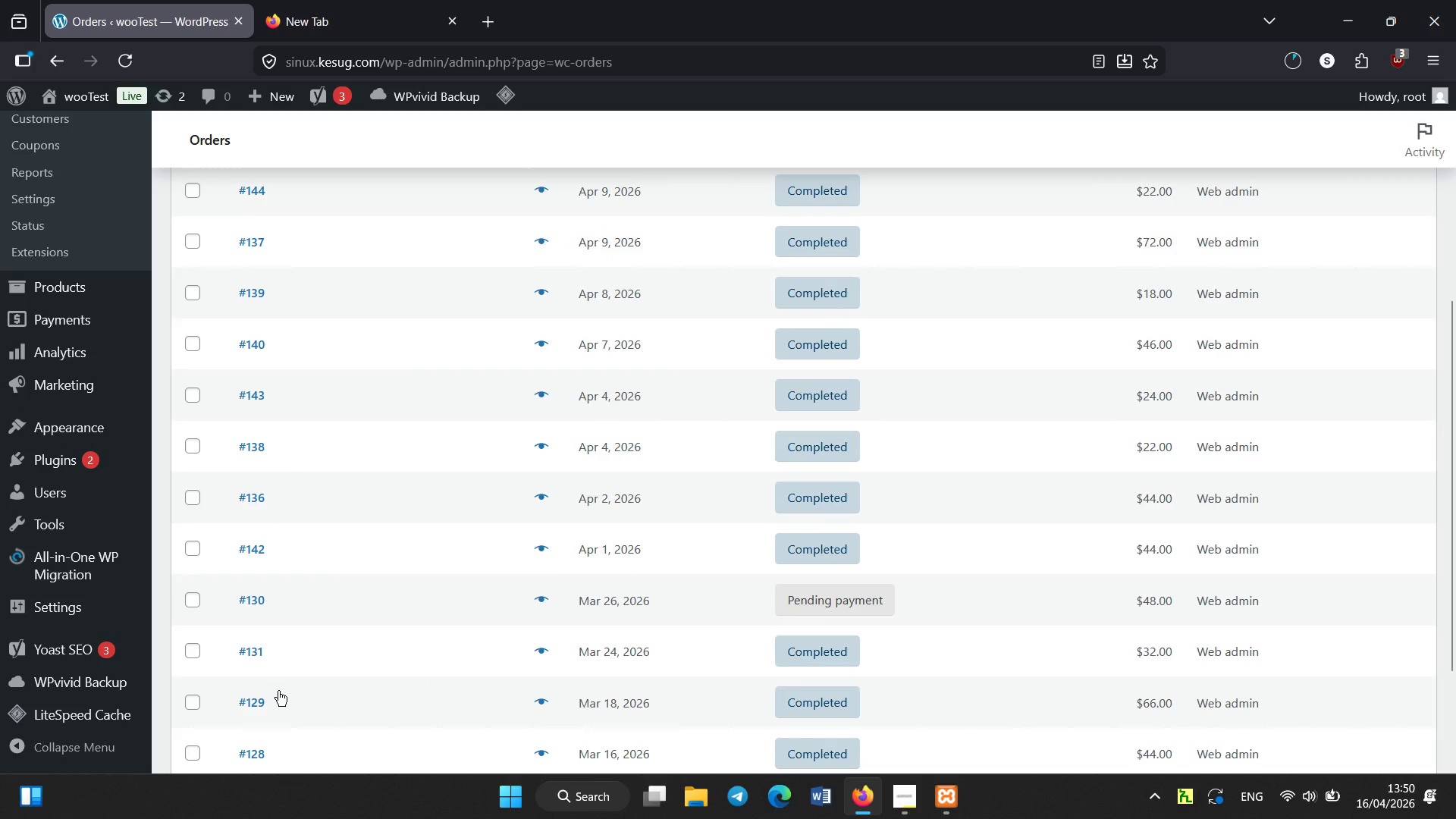 
scroll: coordinate [273, 724], scroll_direction: none, amount: 0.0
 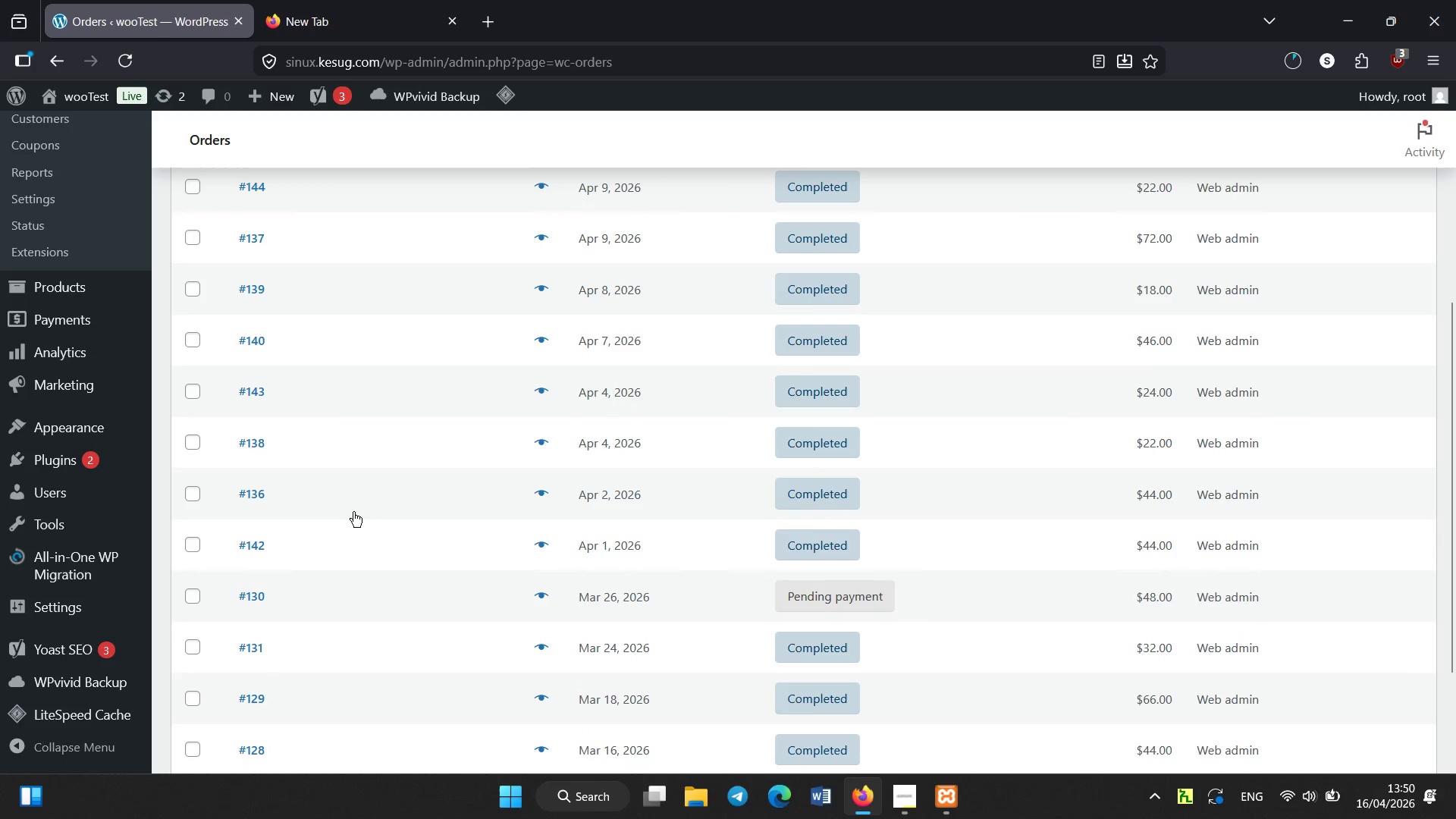 
scroll: coordinate [365, 490], scroll_direction: down, amount: 1.0
 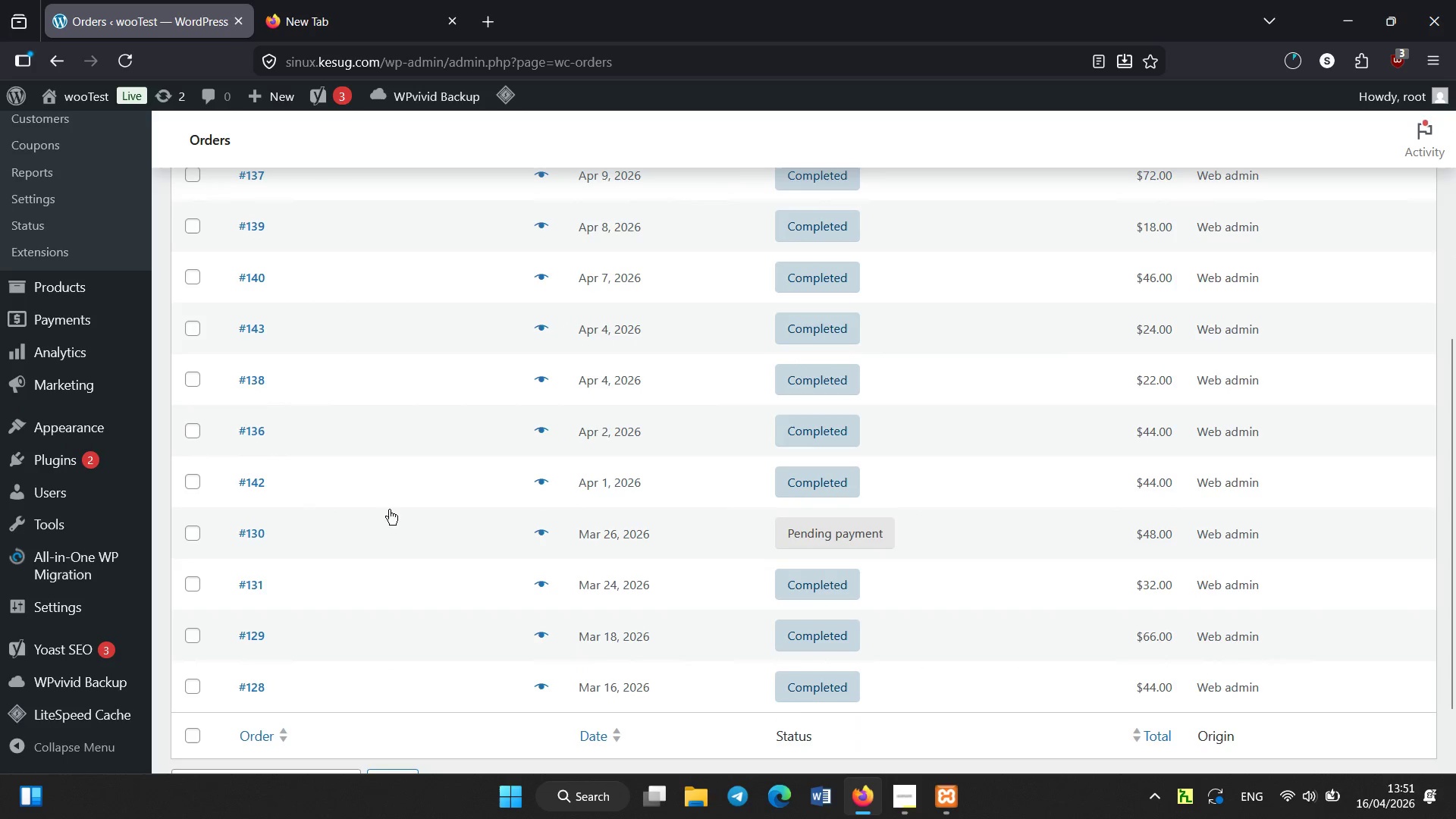 
left_click([309, 198])
 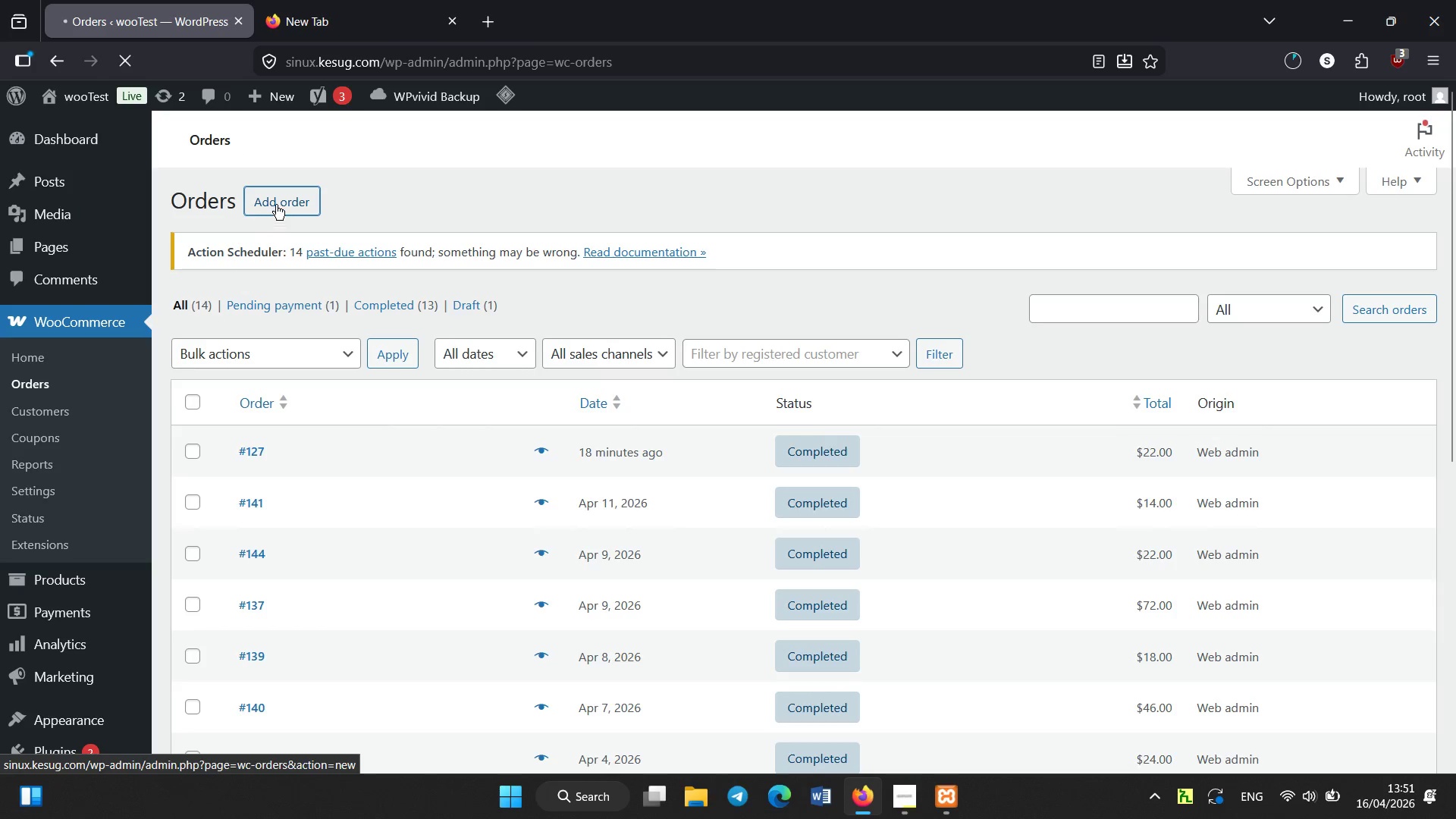 
scroll: coordinate [309, 198], scroll_direction: up, amount: 7.0
 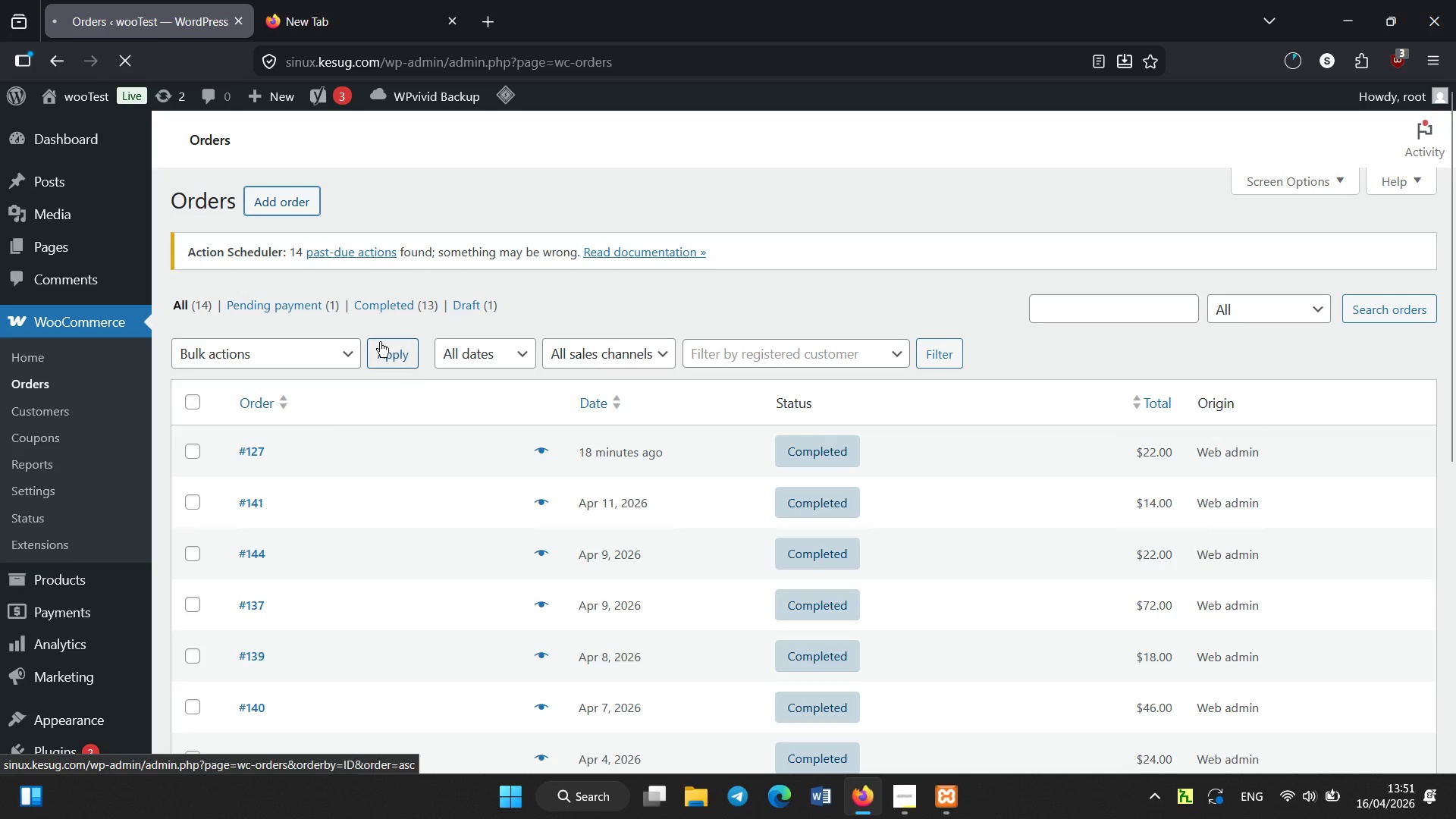 
scroll: coordinate [546, 554], scroll_direction: none, amount: 0.0
 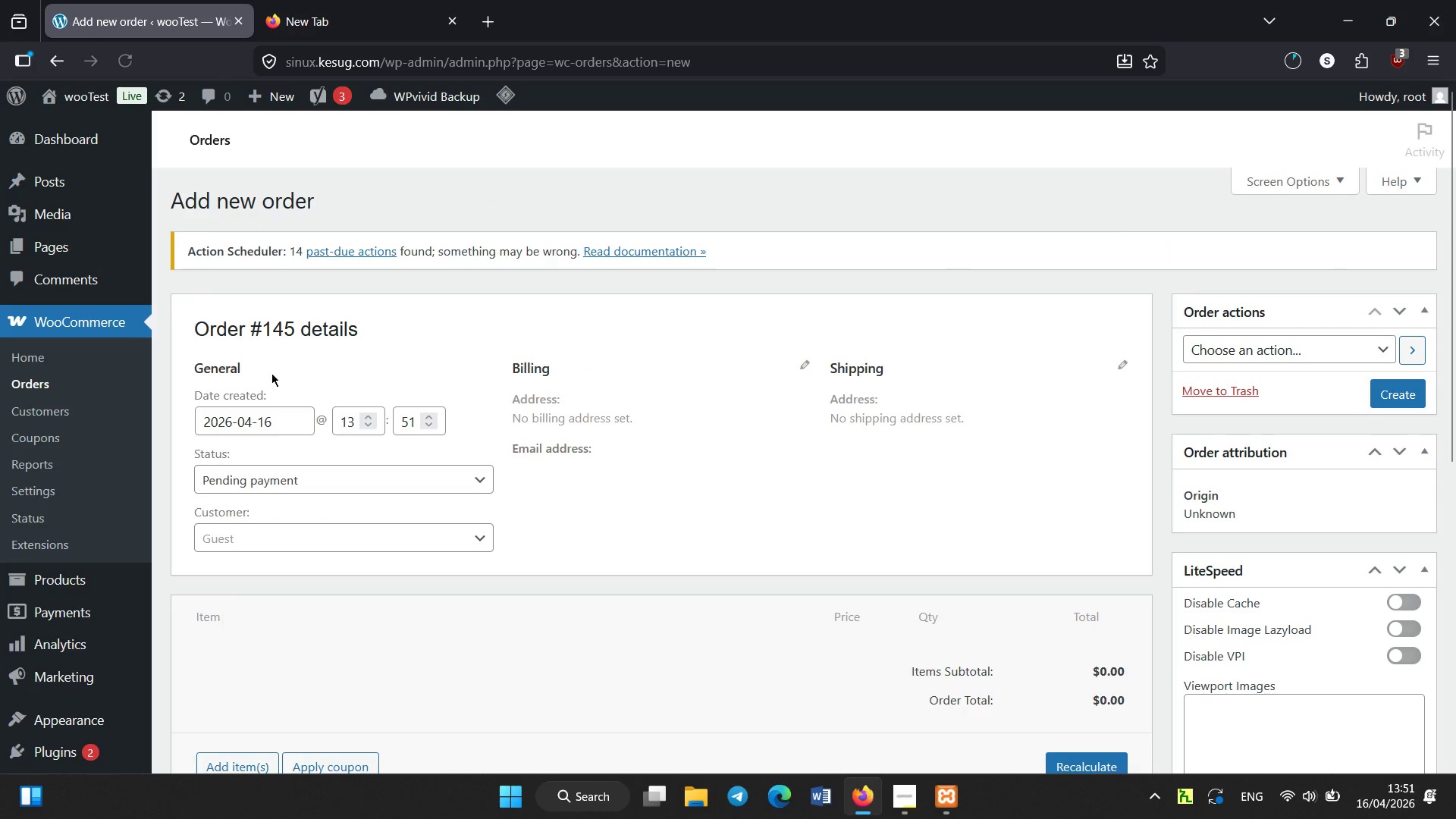 
left_click([274, 421])
 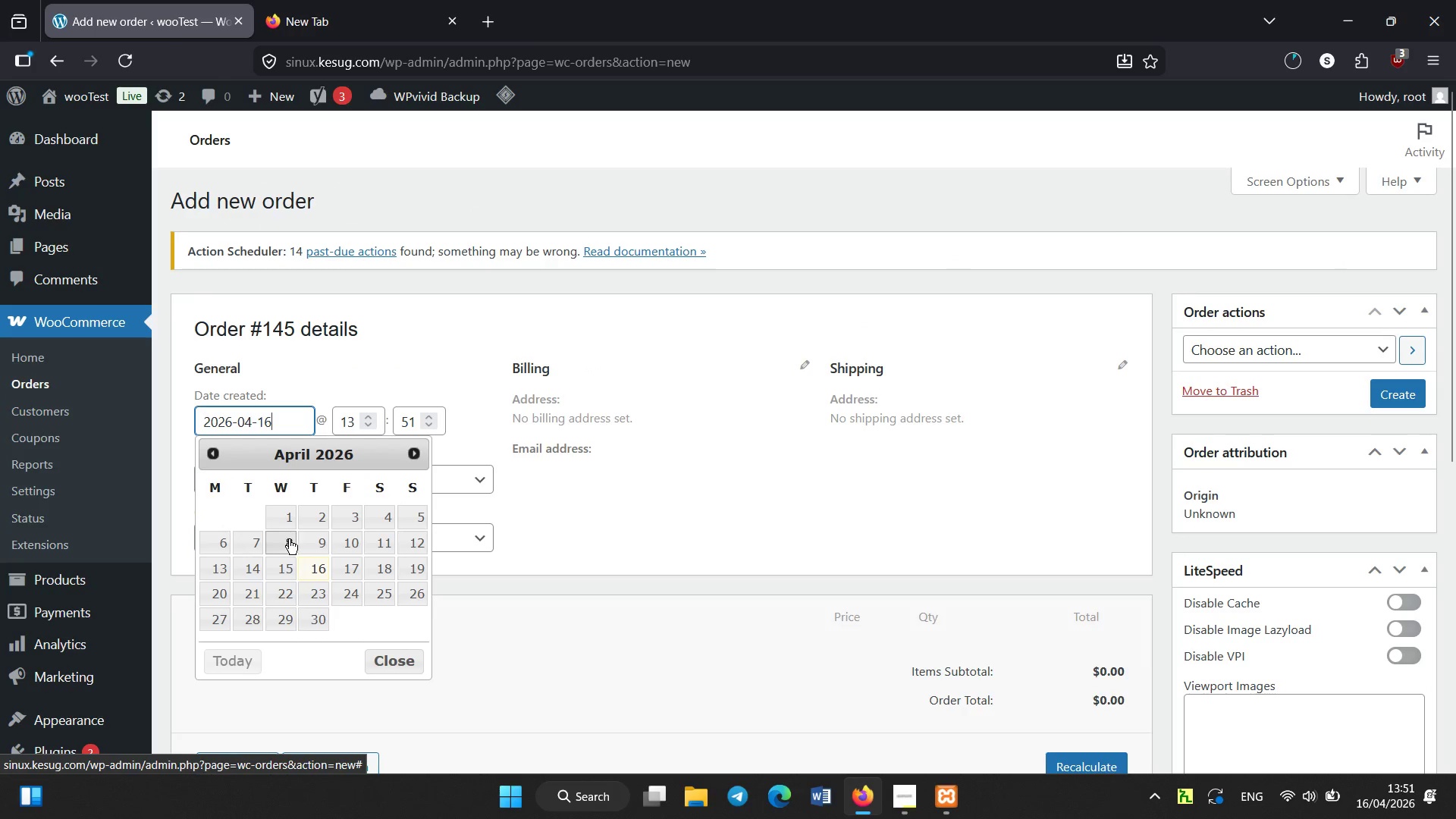 
left_click([281, 566])
 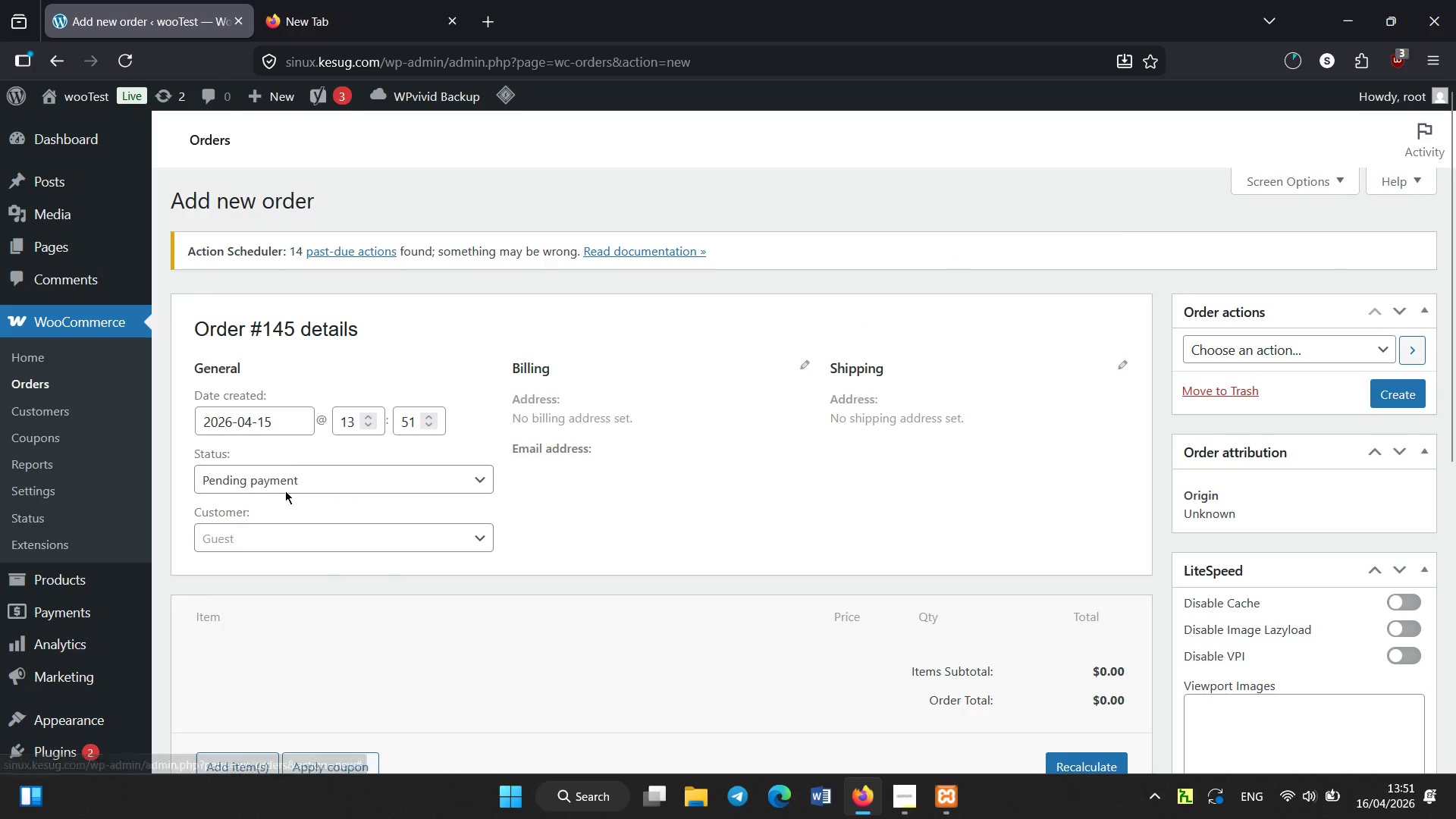 
left_click([289, 467])
 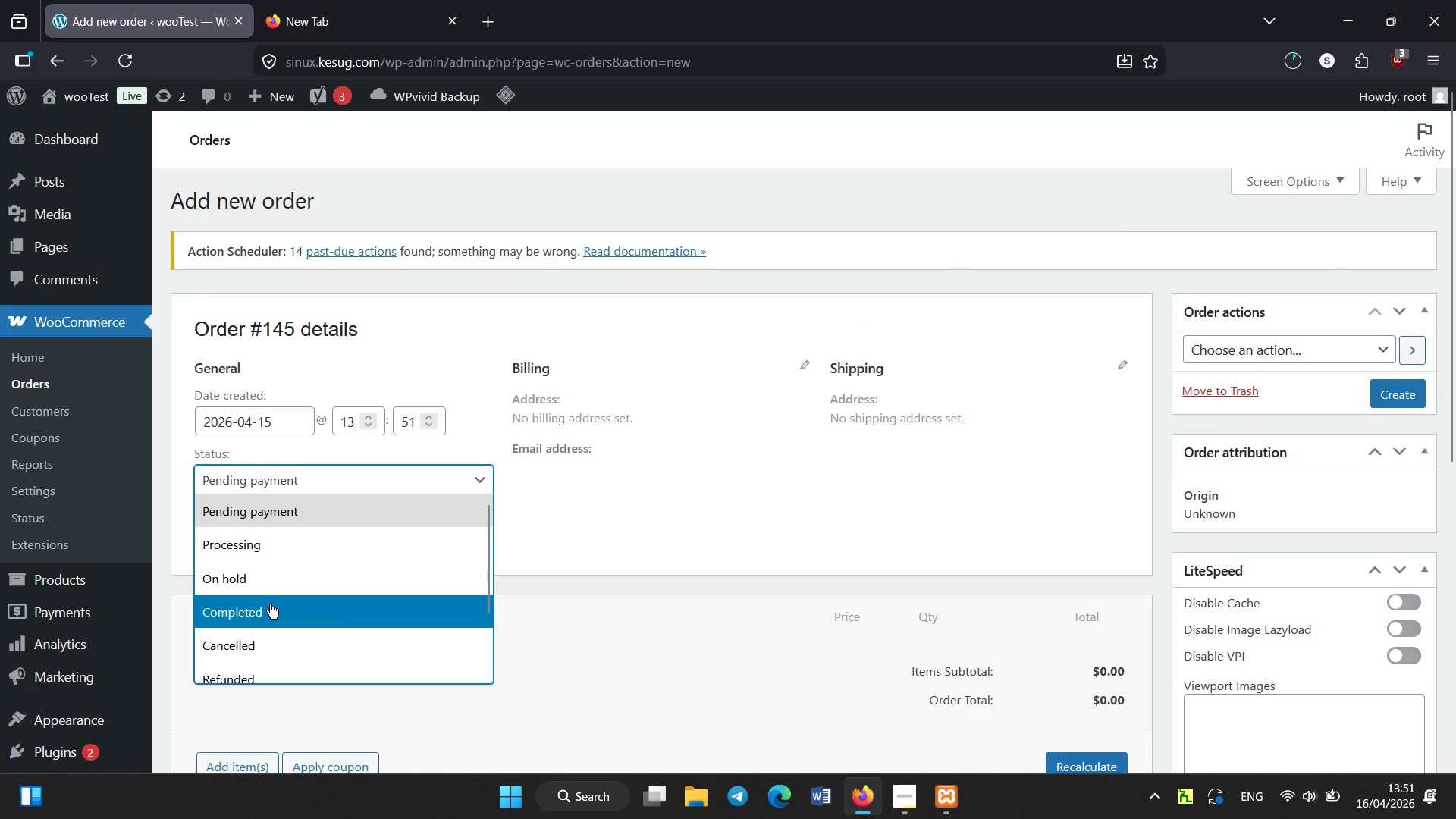 
left_click([270, 604])
 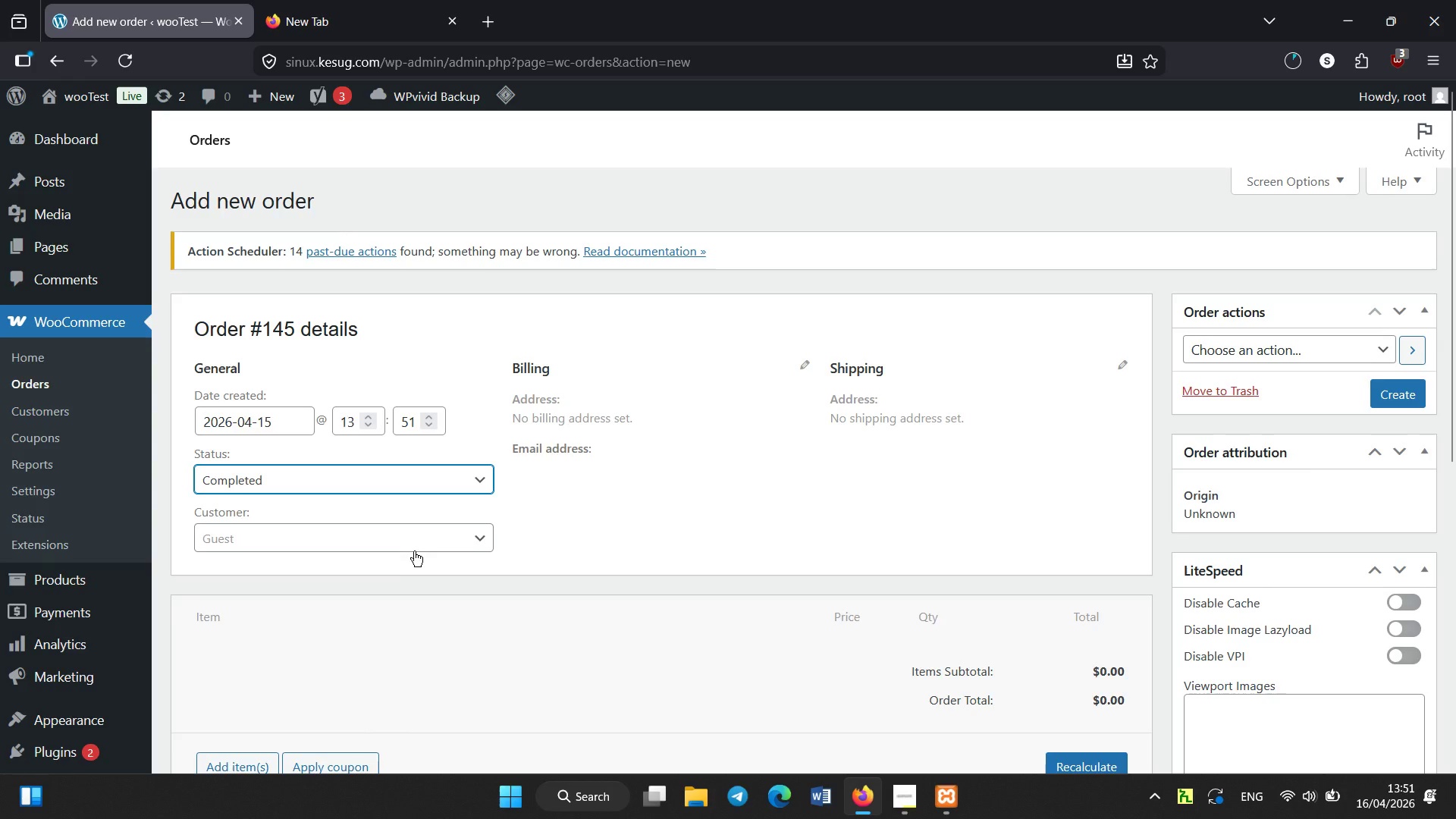 
scroll: coordinate [378, 582], scroll_direction: down, amount: 2.0
 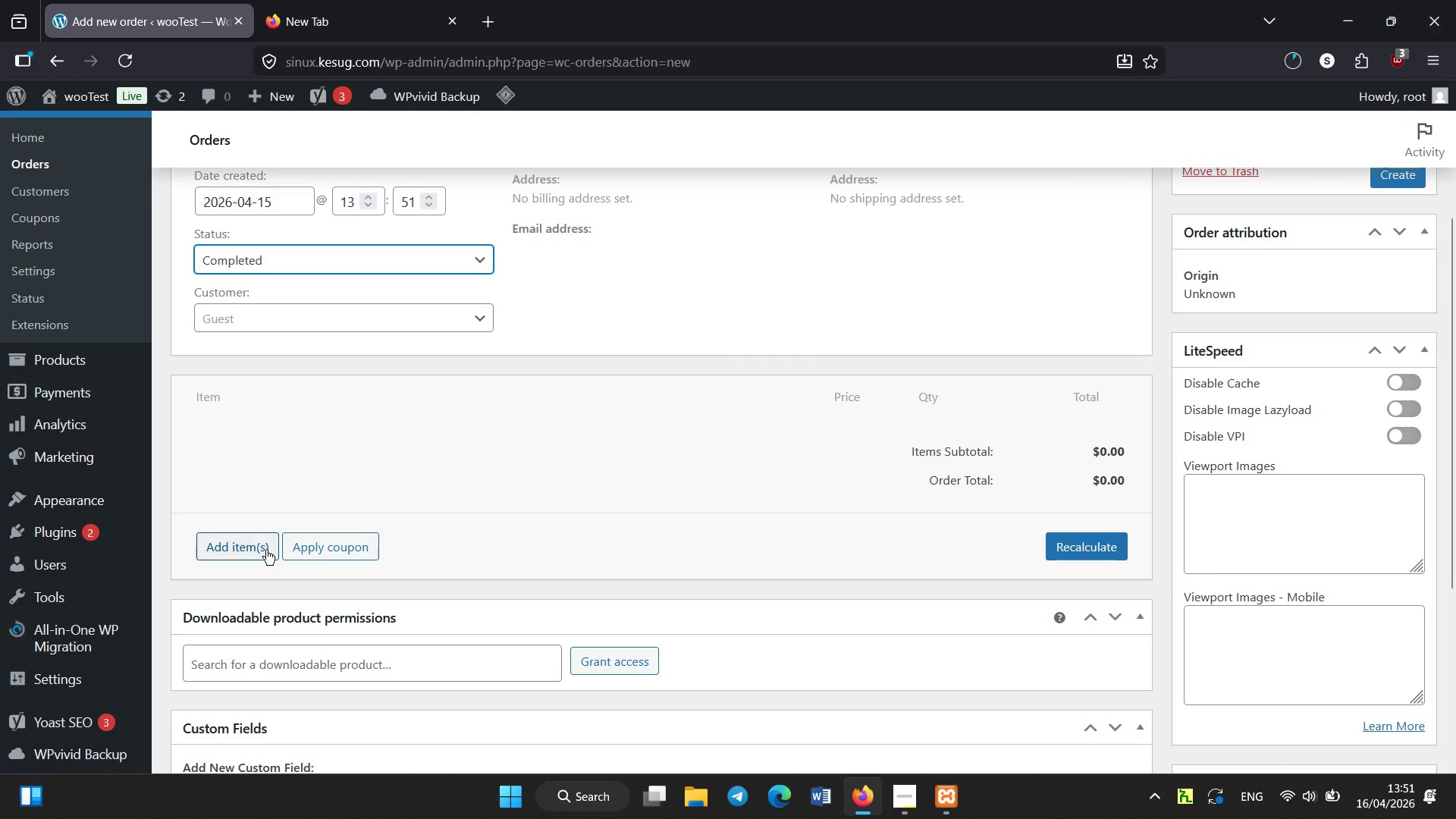 
left_click([262, 550])
 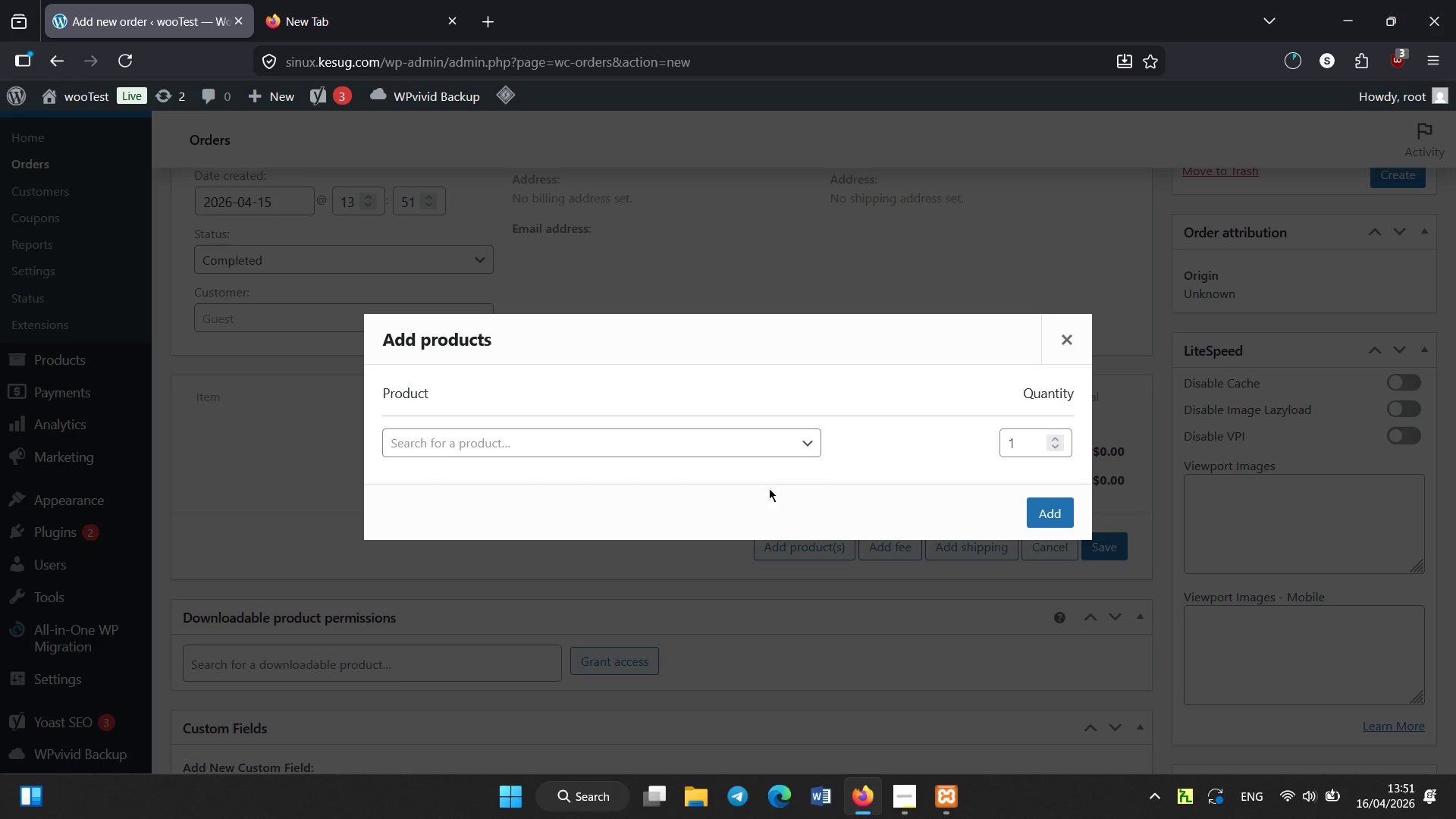 
left_click([685, 444])
 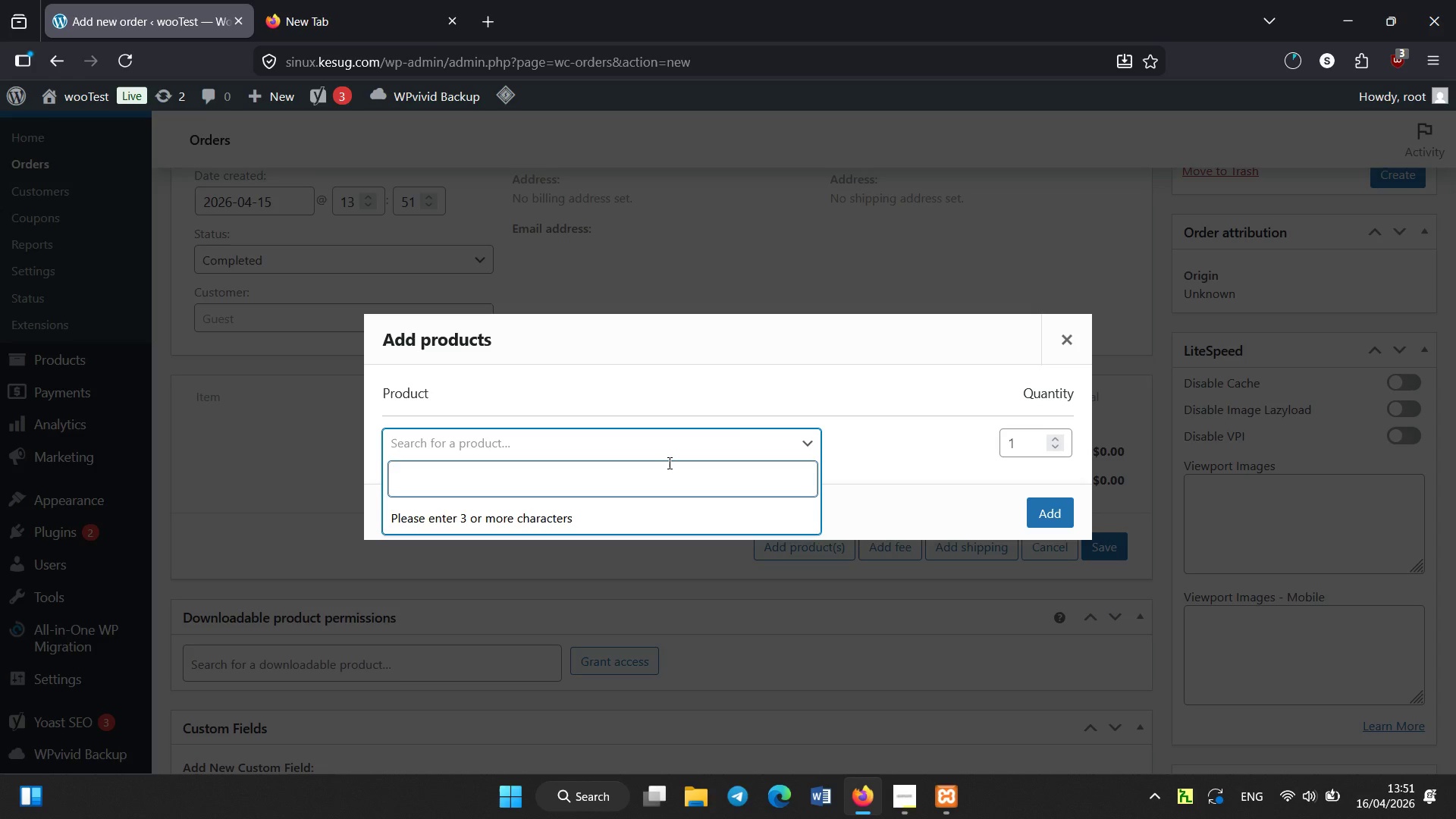 
type(Tomay)
key(Backspace)
type(to)
 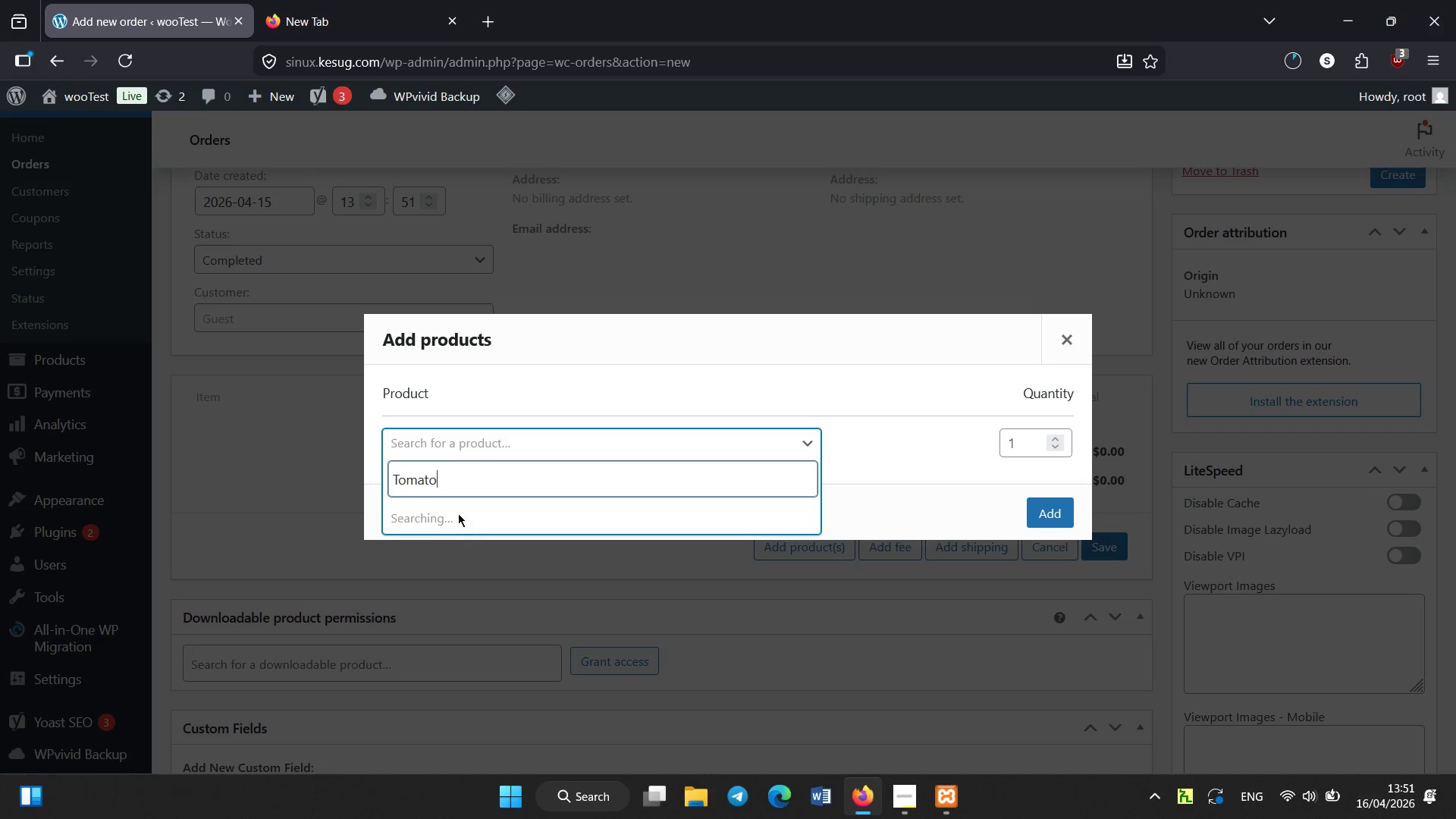 
wait(5.94)
 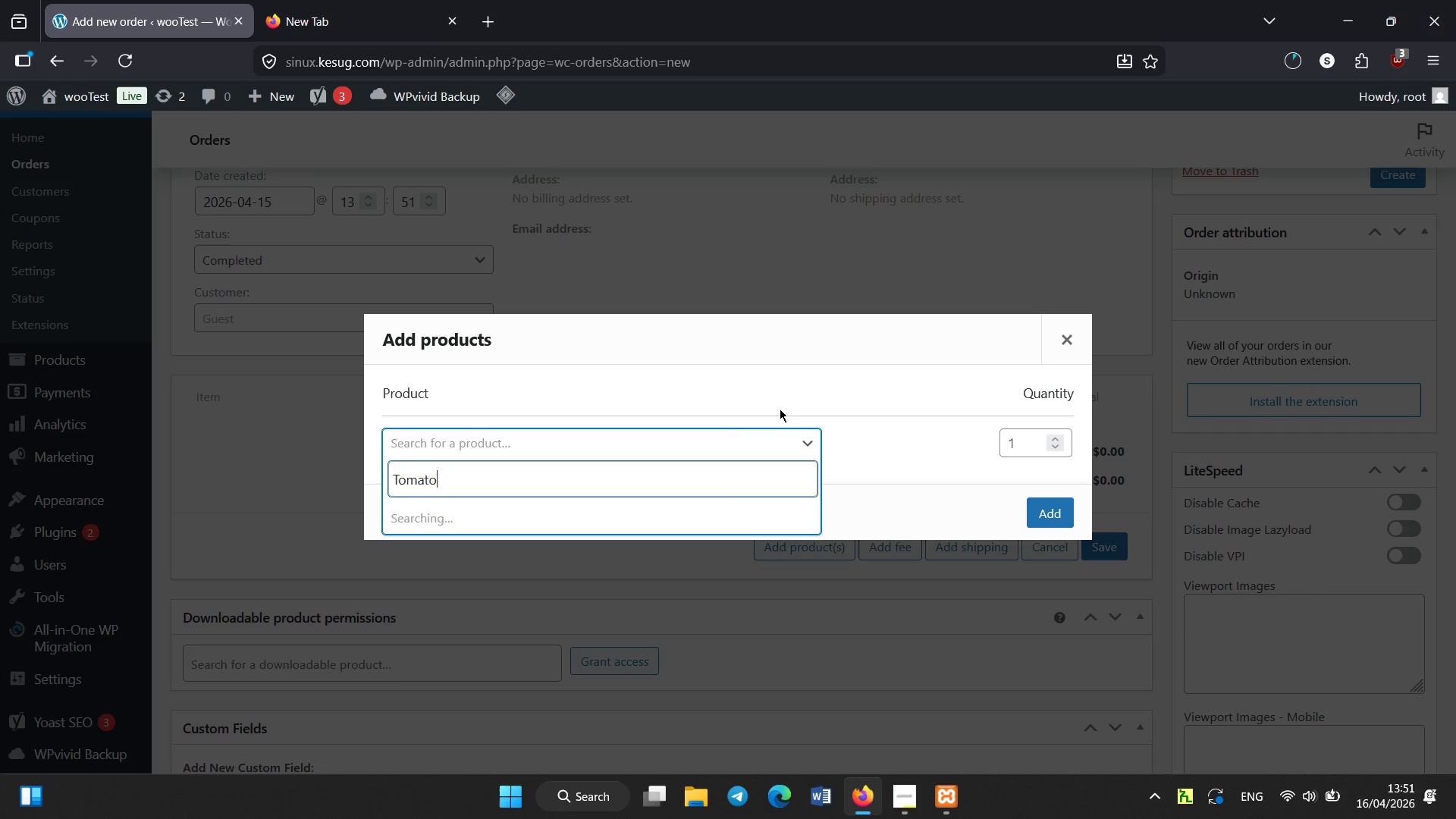 
left_click([536, 510])
 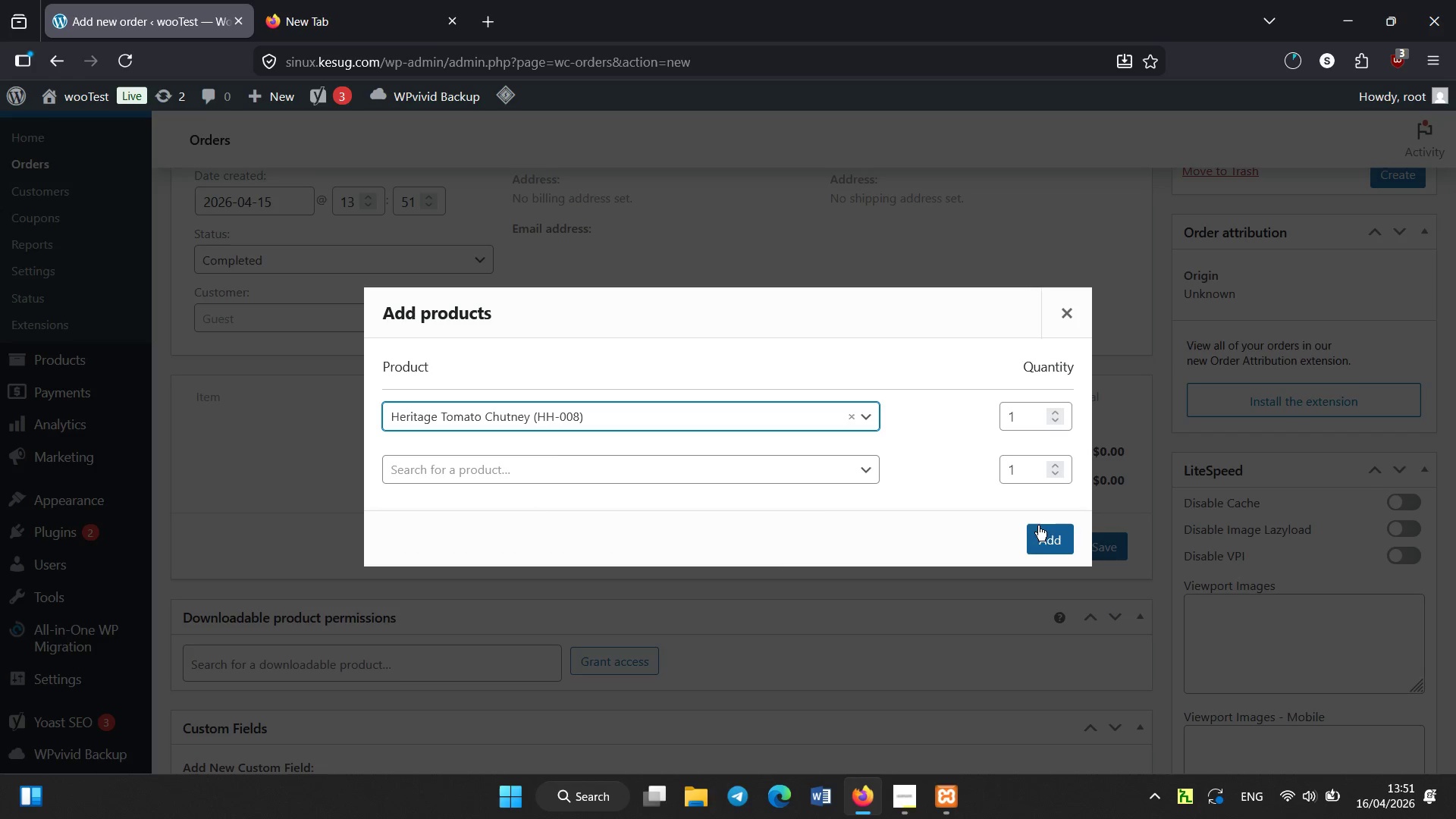 
left_click([1042, 537])
 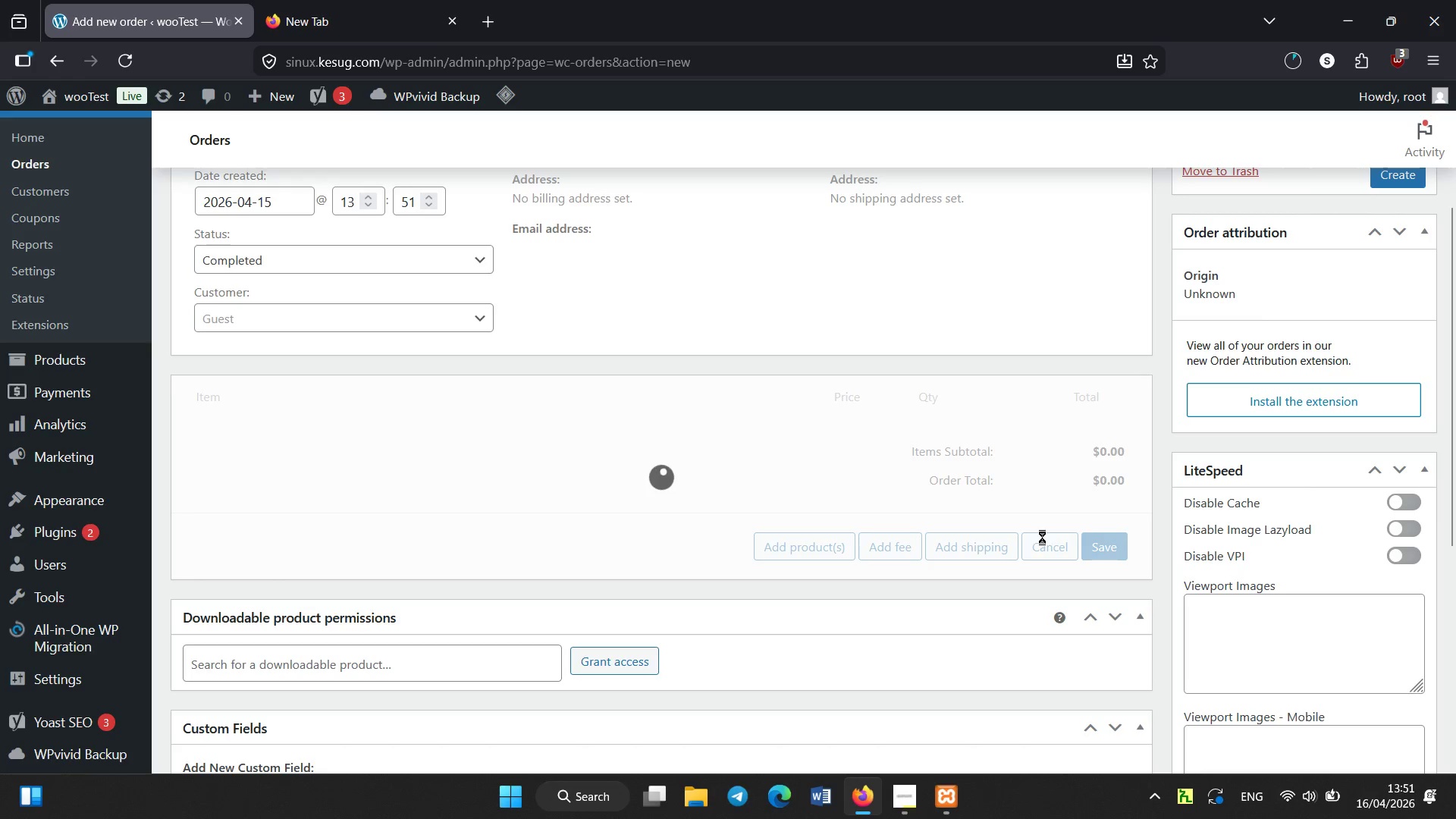 
scroll: coordinate [1451, 262], scroll_direction: up, amount: 2.0
 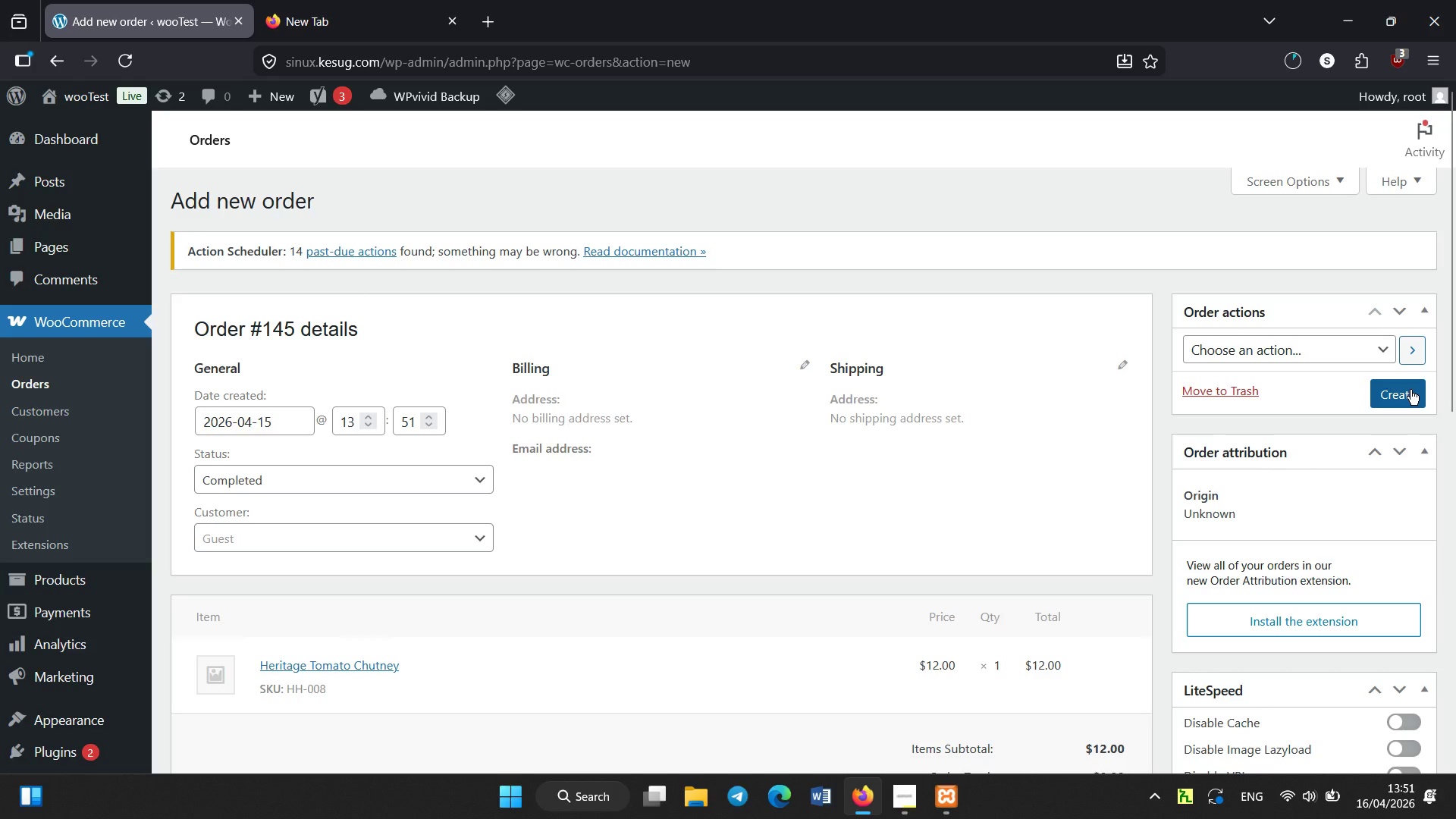 
left_click([1410, 390])
 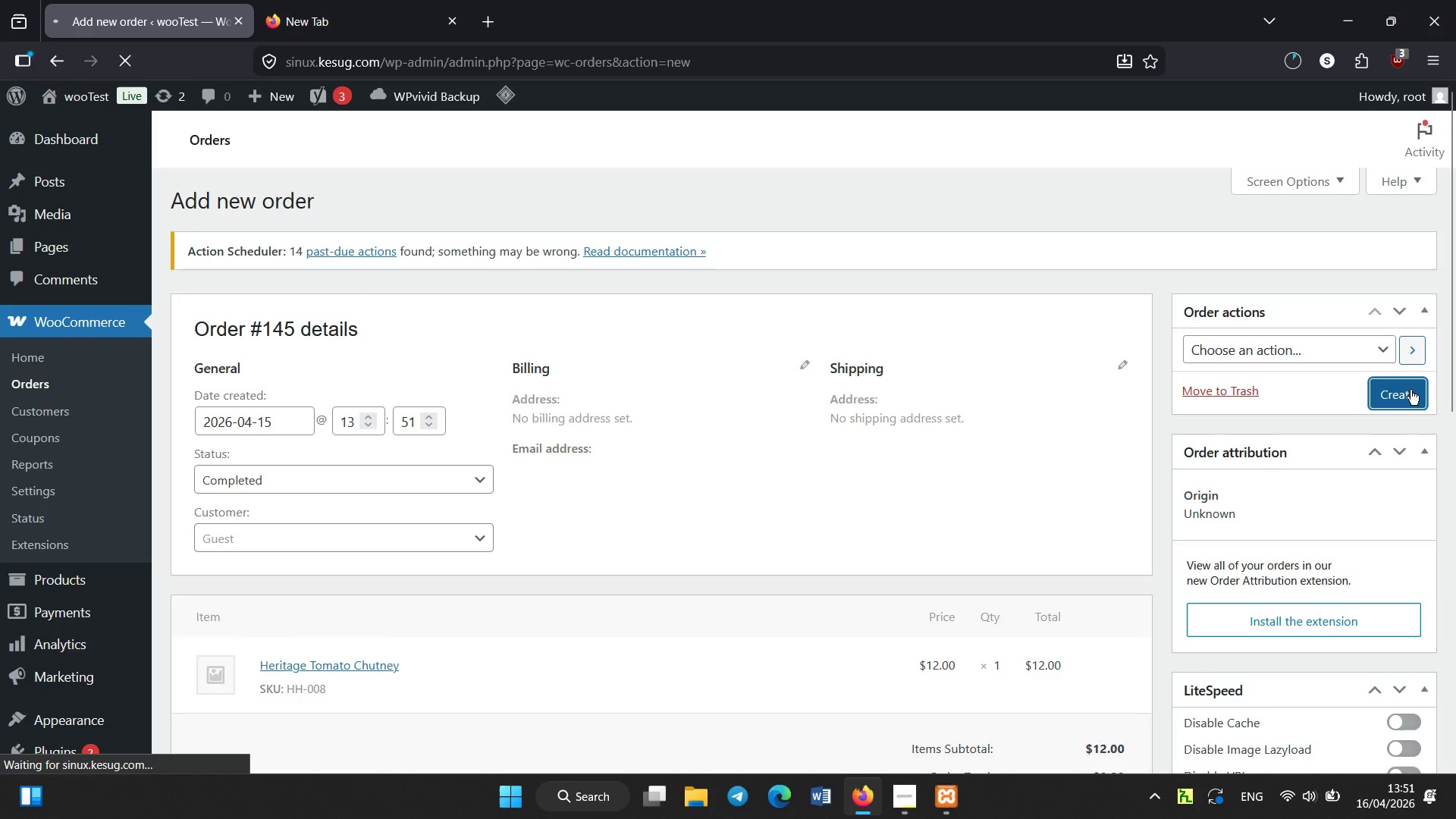 
scroll: coordinate [1410, 390], scroll_direction: none, amount: 0.0
 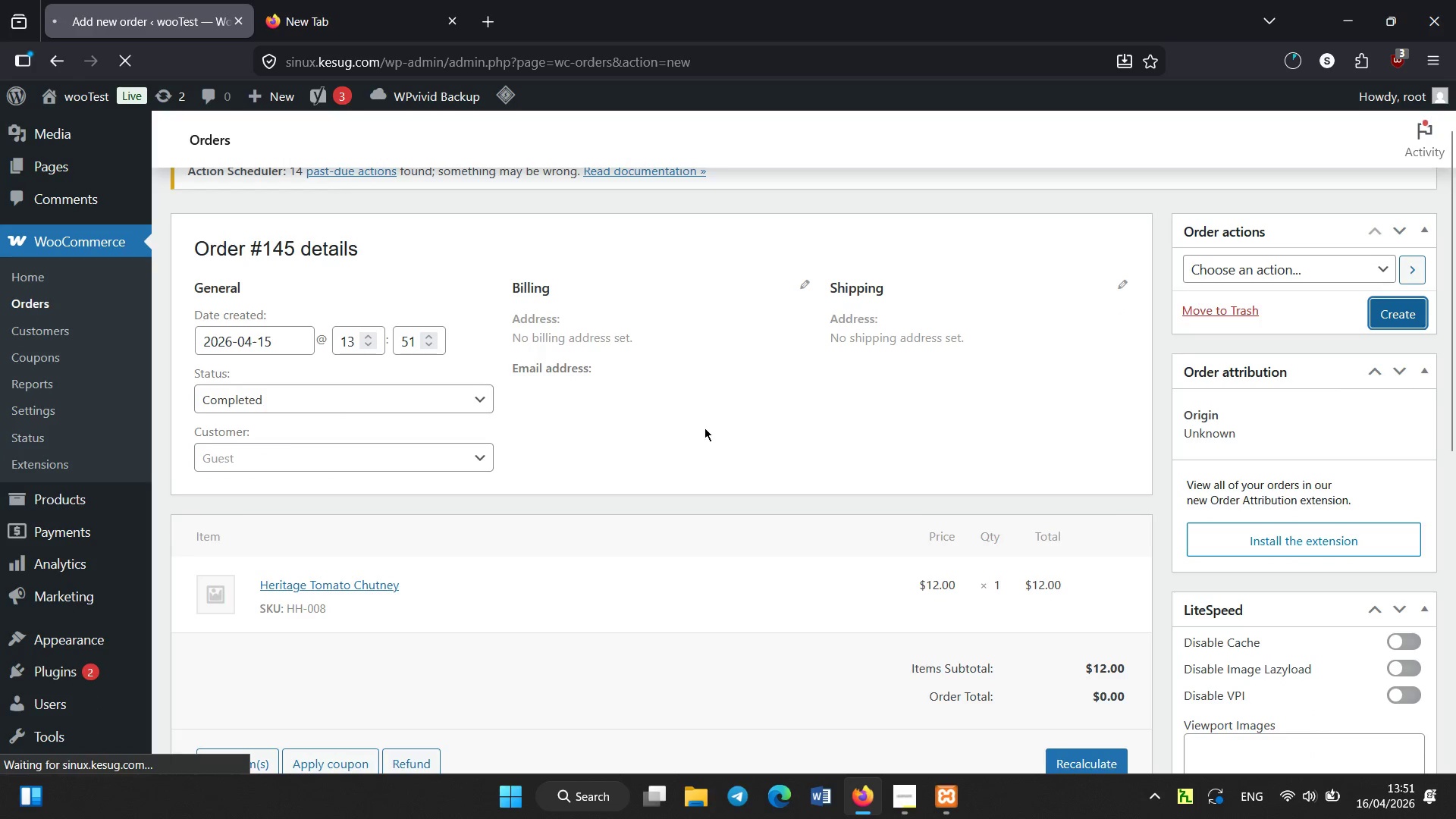 
scroll: coordinate [377, 404], scroll_direction: up, amount: 1.0
 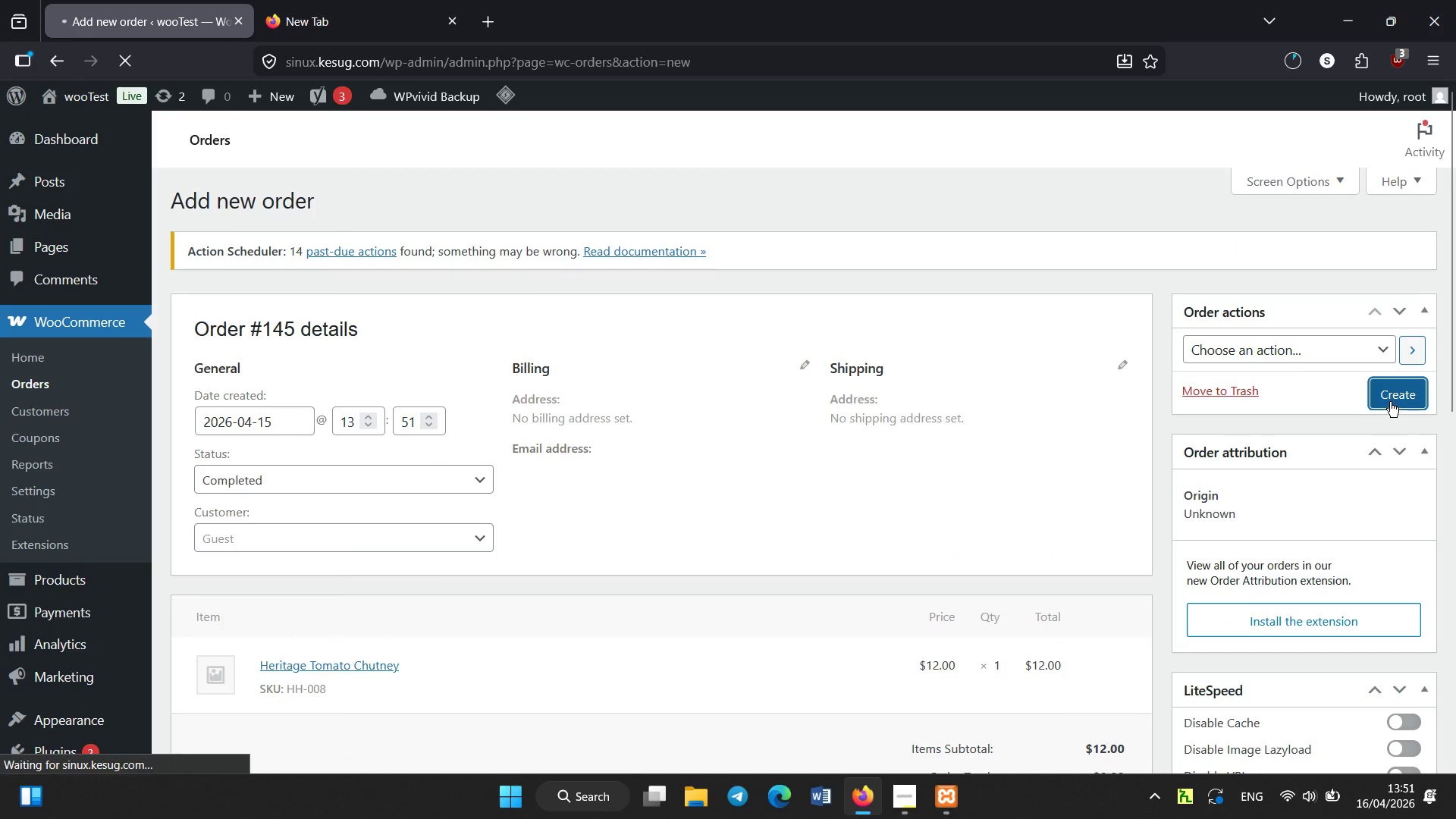 
left_click([1392, 400])
 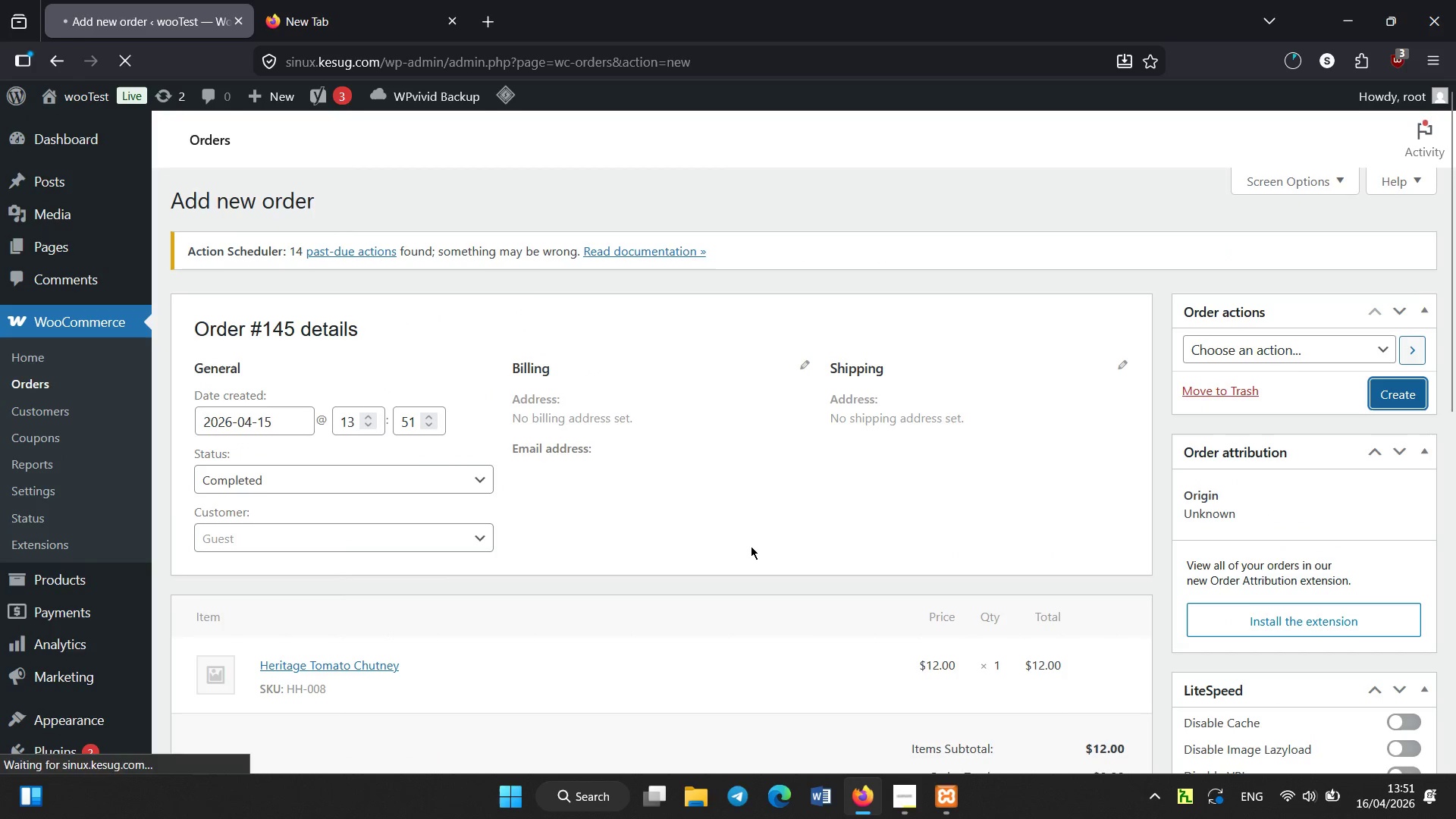 
scroll: coordinate [750, 531], scroll_direction: down, amount: 2.0
 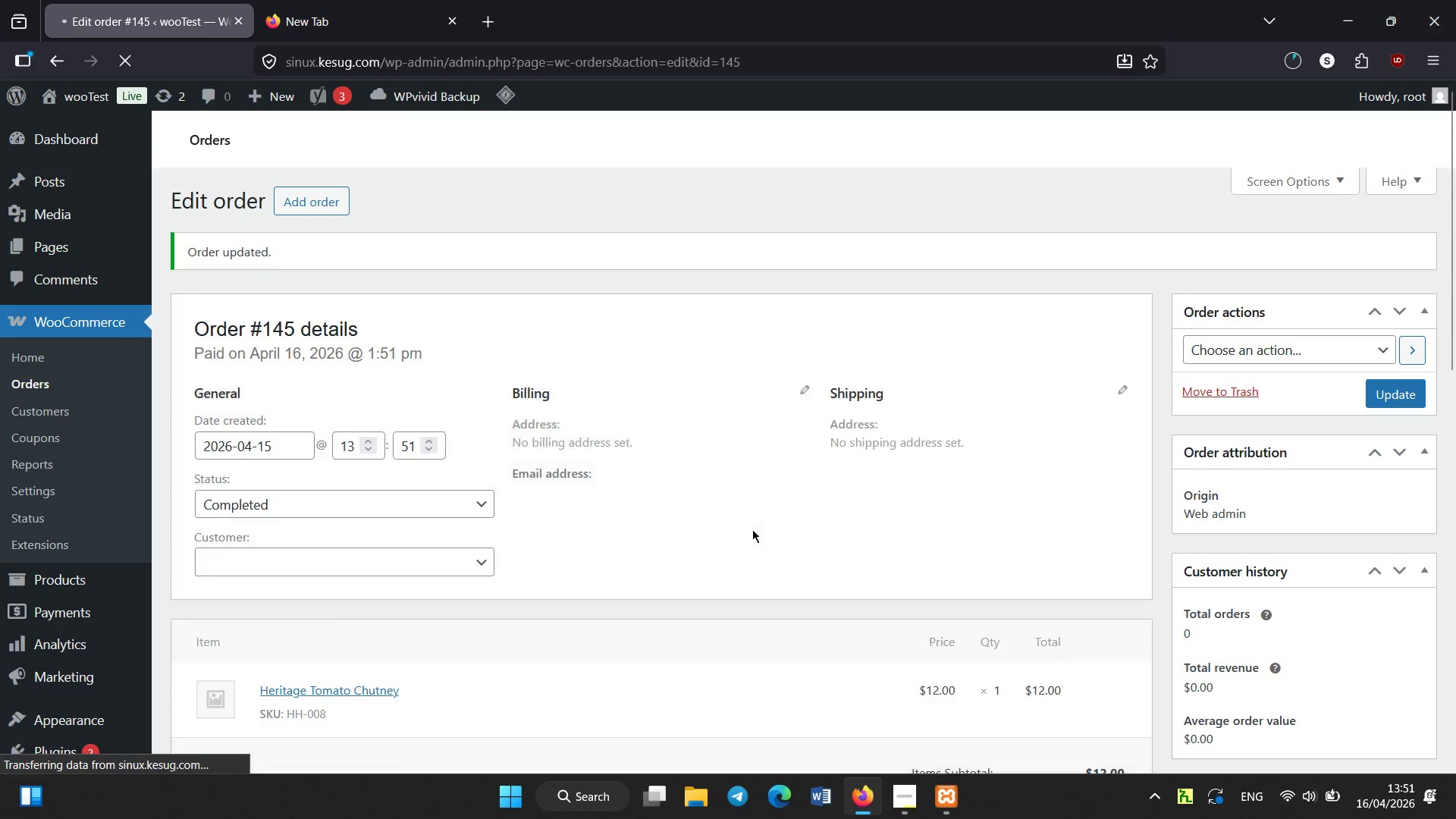 
scroll: coordinate [271, 359], scroll_direction: up, amount: 1.0
 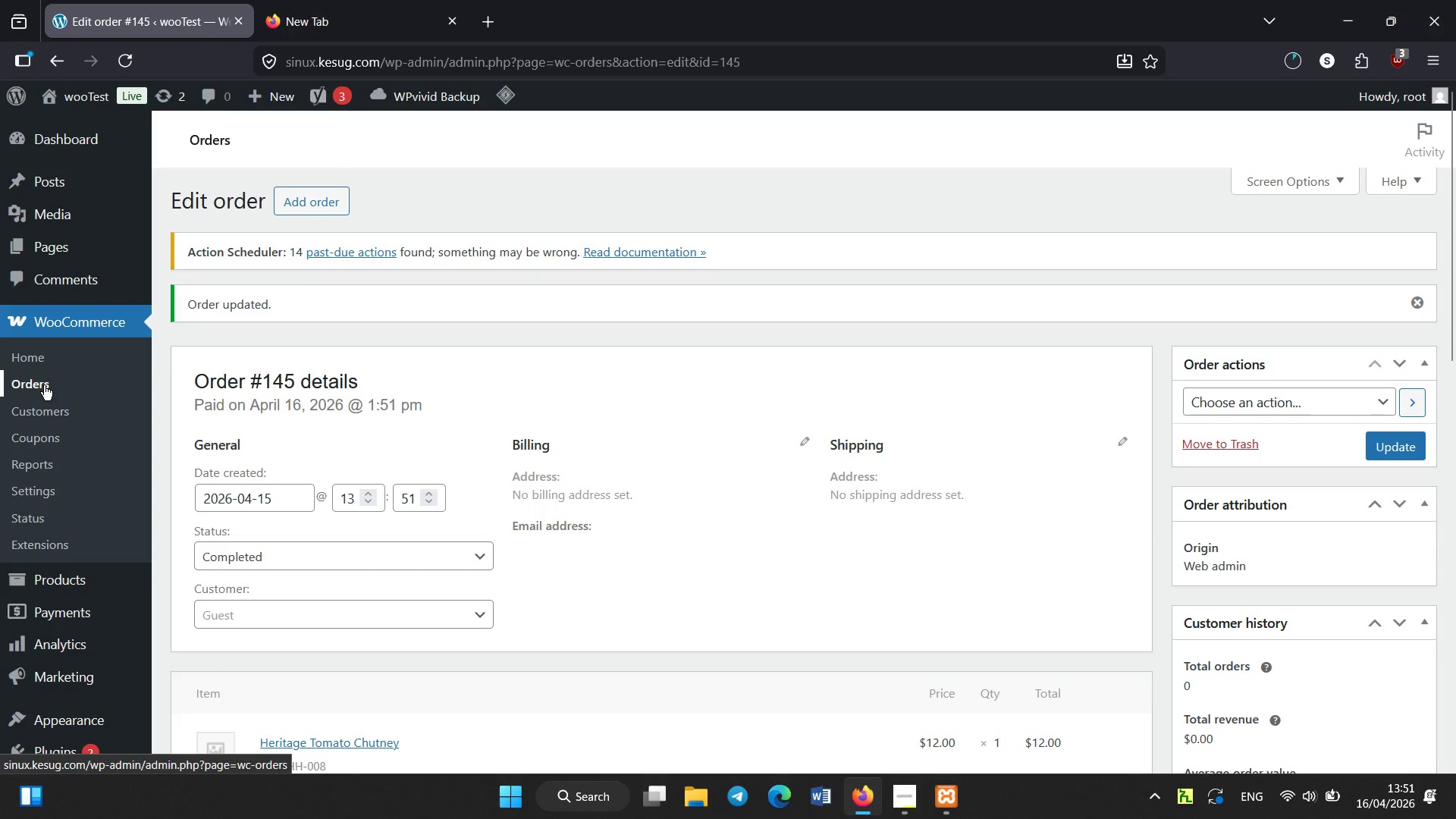 
left_click([44, 385])
 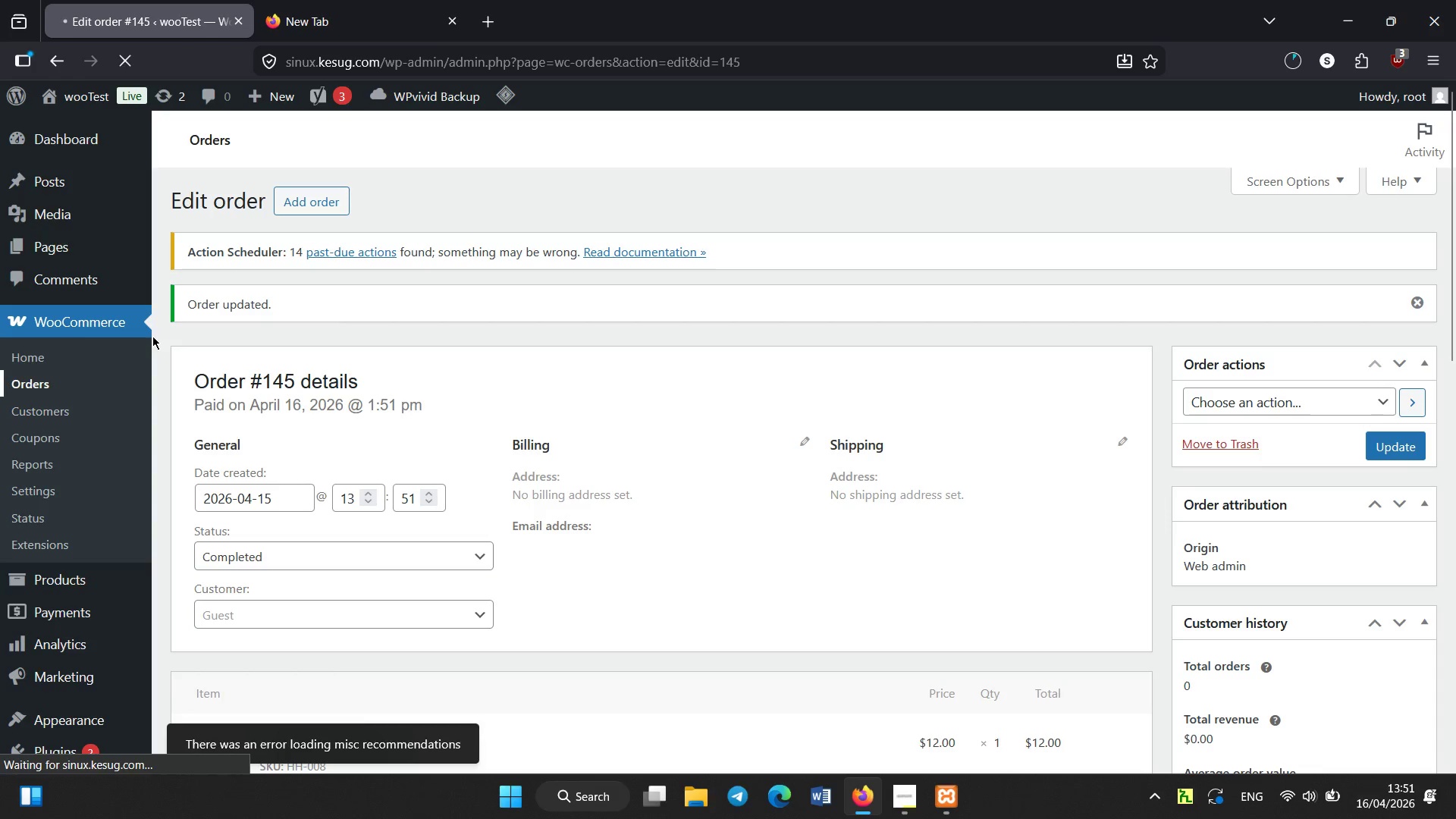 
scroll: coordinate [152, 336], scroll_direction: none, amount: 0.0
 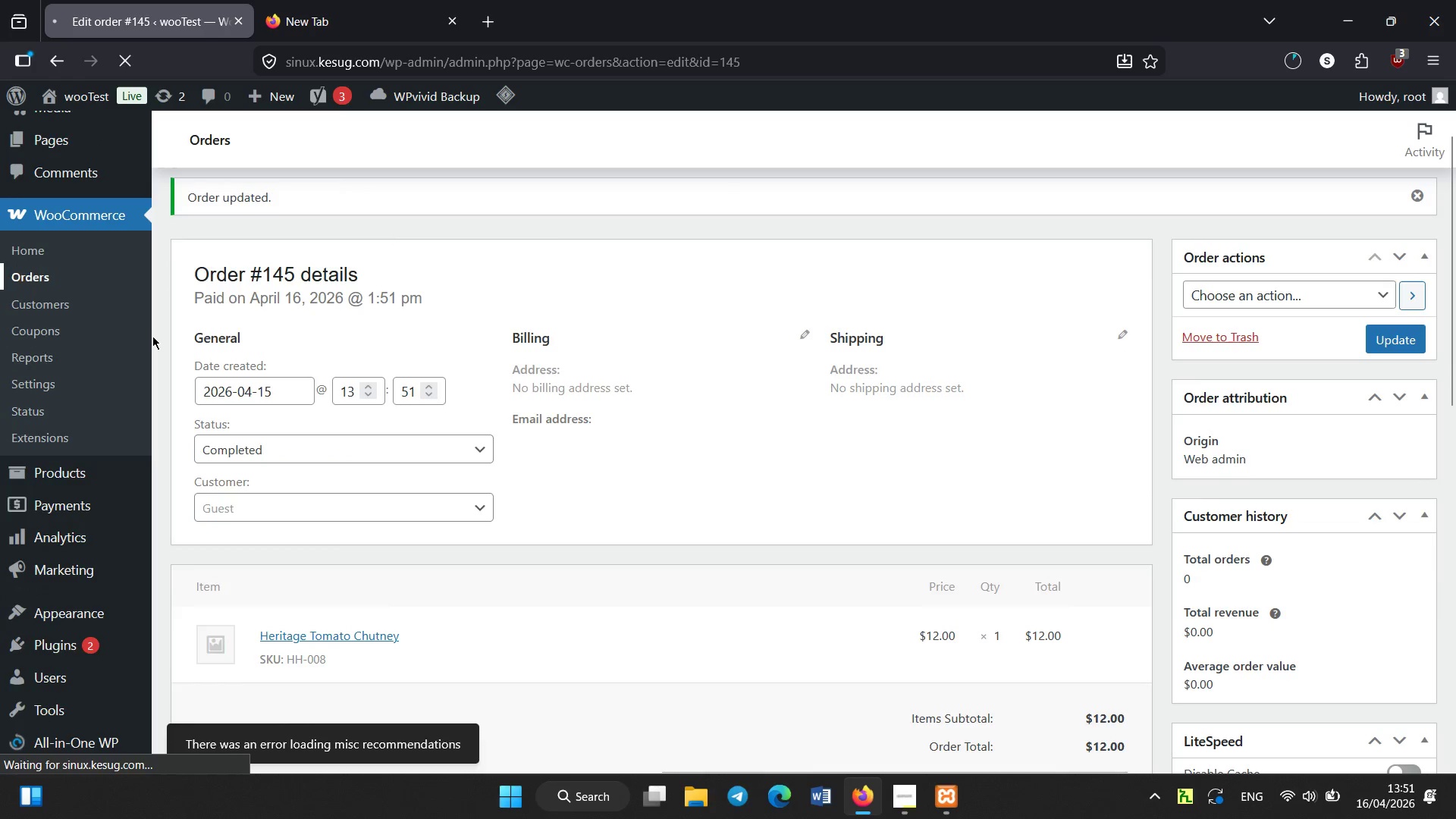 
scroll: coordinate [109, 462], scroll_direction: up, amount: 3.0
 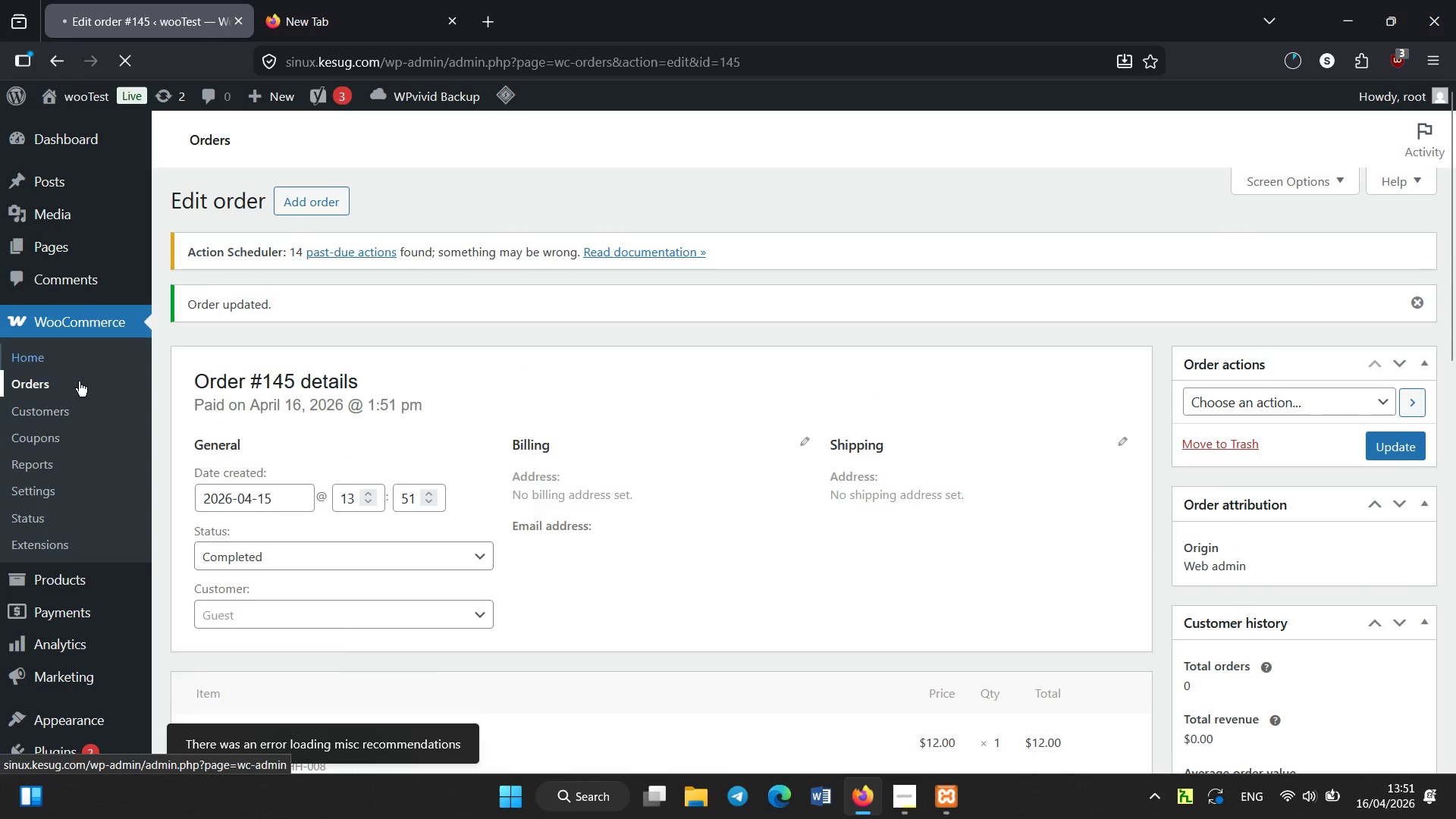 
scroll: coordinate [333, 398], scroll_direction: none, amount: 0.0
 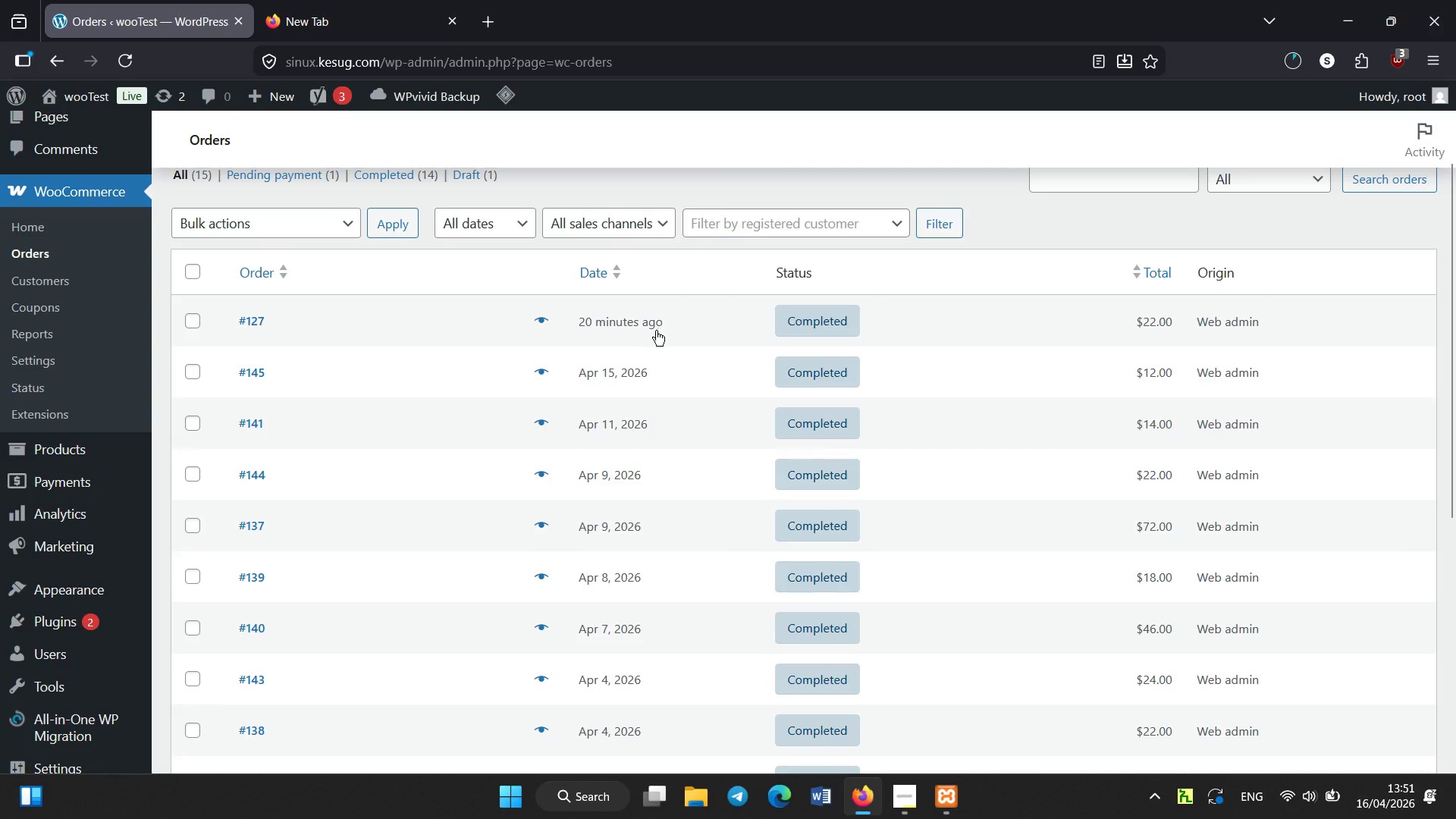 
scroll: coordinate [817, 488], scroll_direction: down, amount: 3.0
 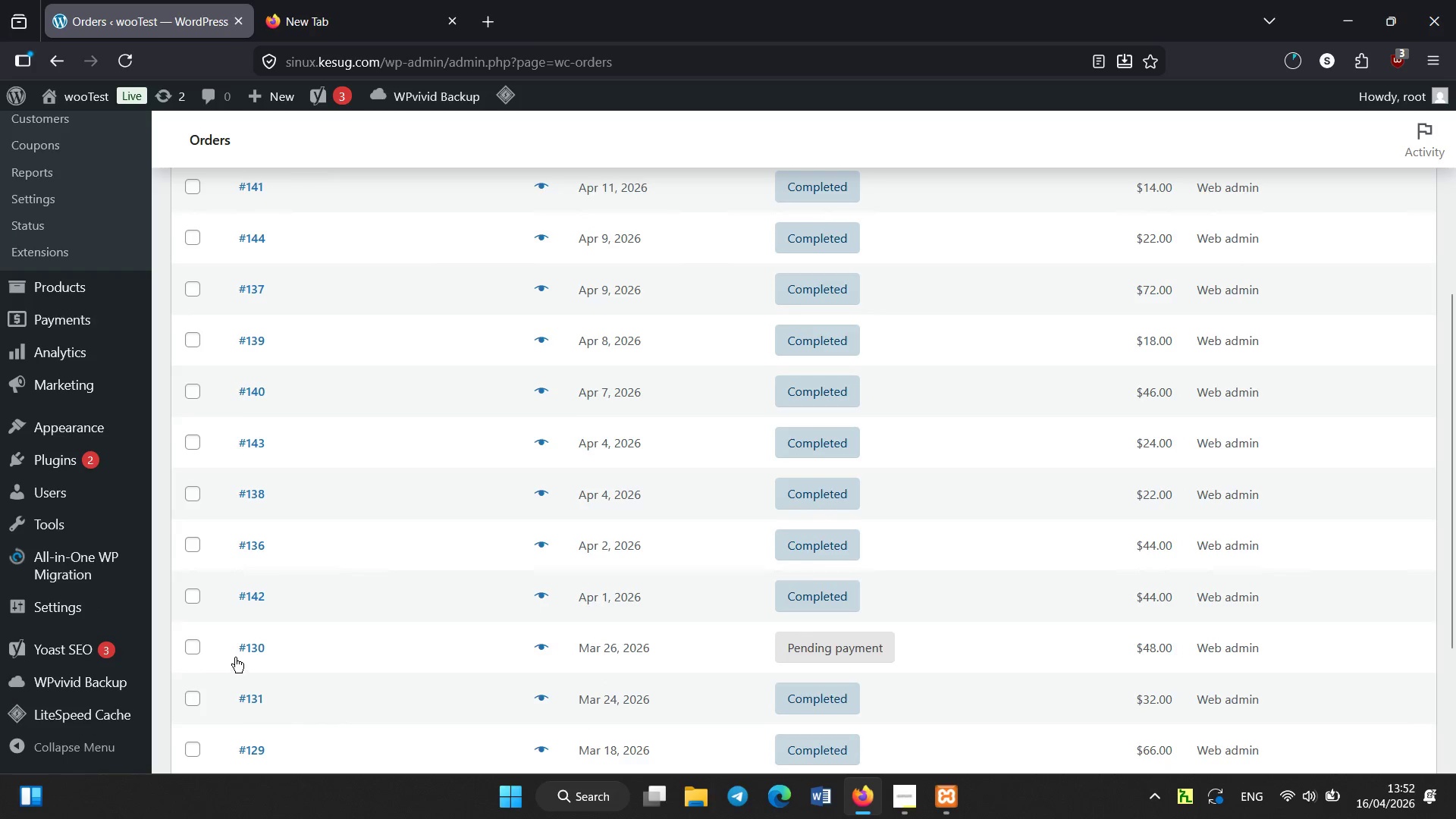 
left_click([254, 654])
 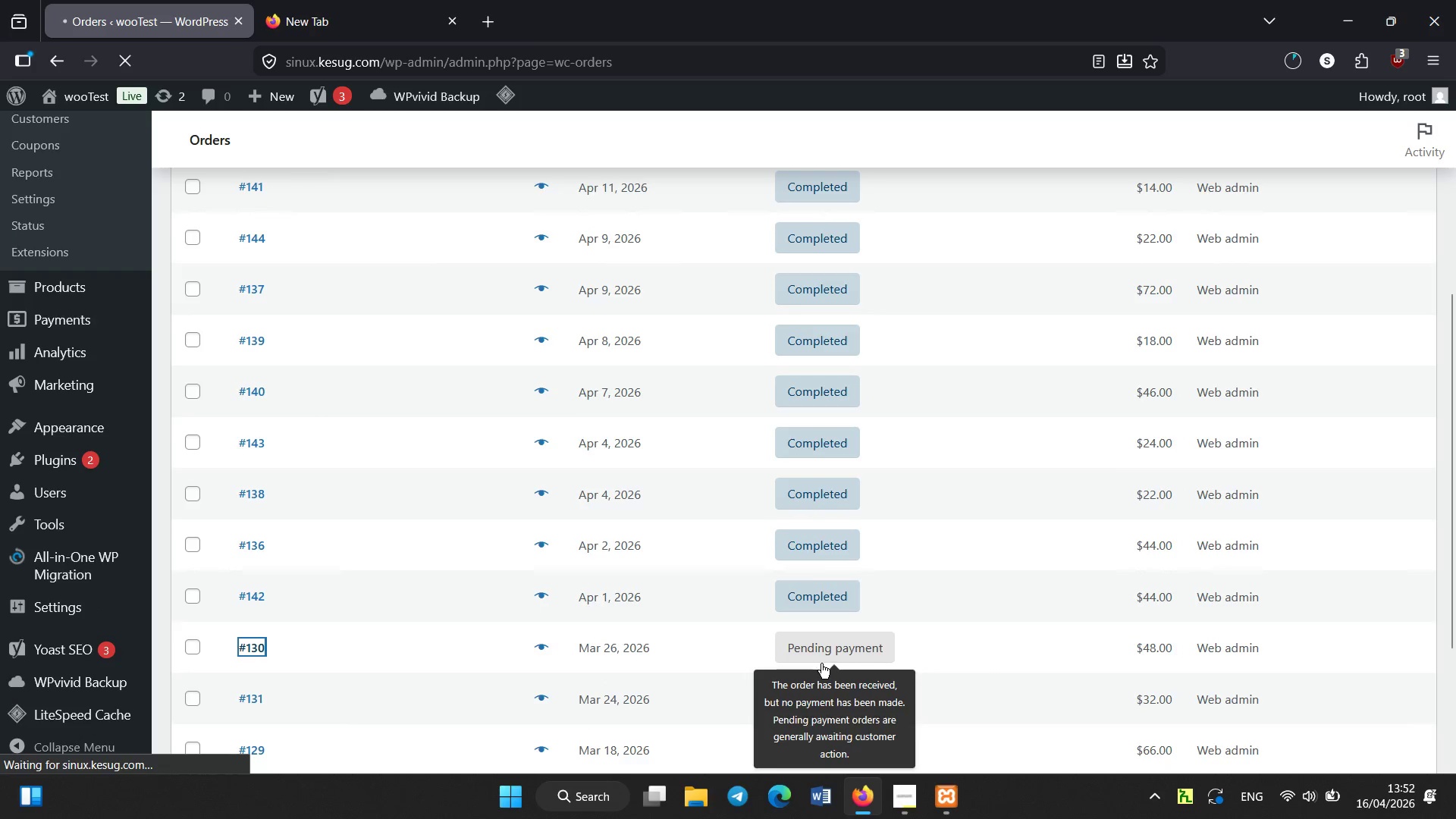 
scroll: coordinate [801, 636], scroll_direction: down, amount: 2.0
 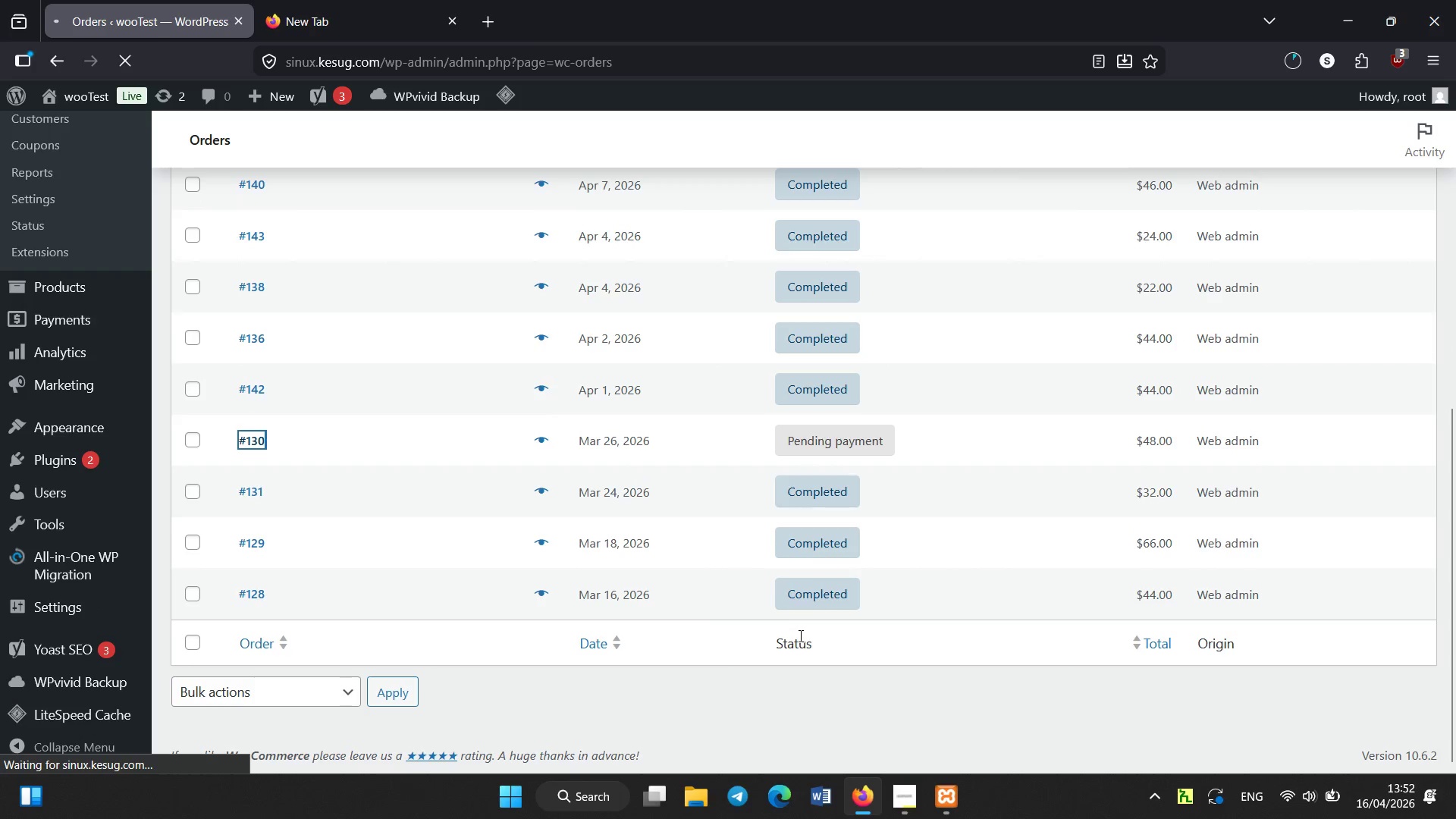 
scroll: coordinate [801, 636], scroll_direction: none, amount: 0.0
 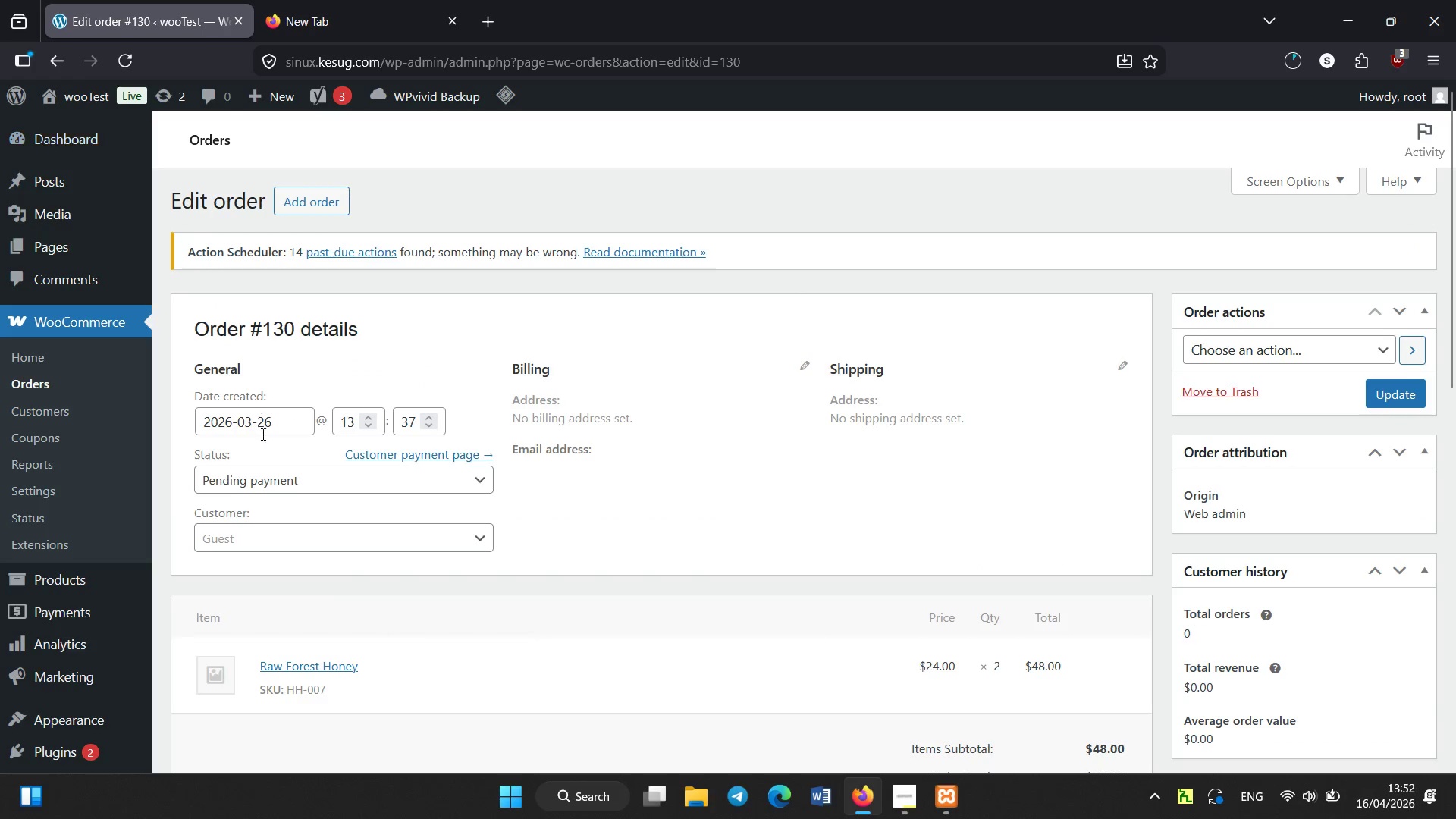 
left_click([271, 484])
 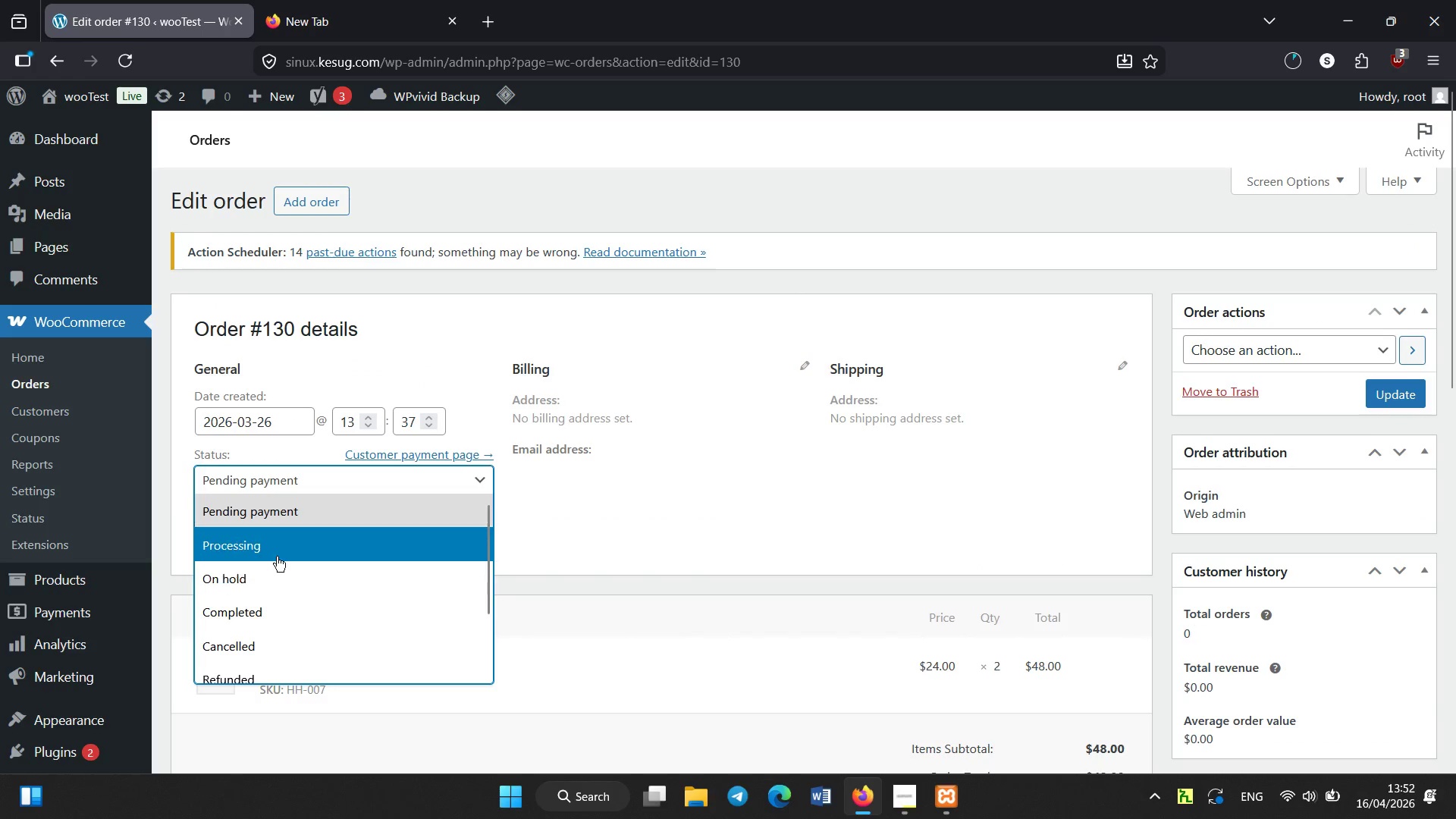 
scroll: coordinate [278, 557], scroll_direction: none, amount: 0.0
 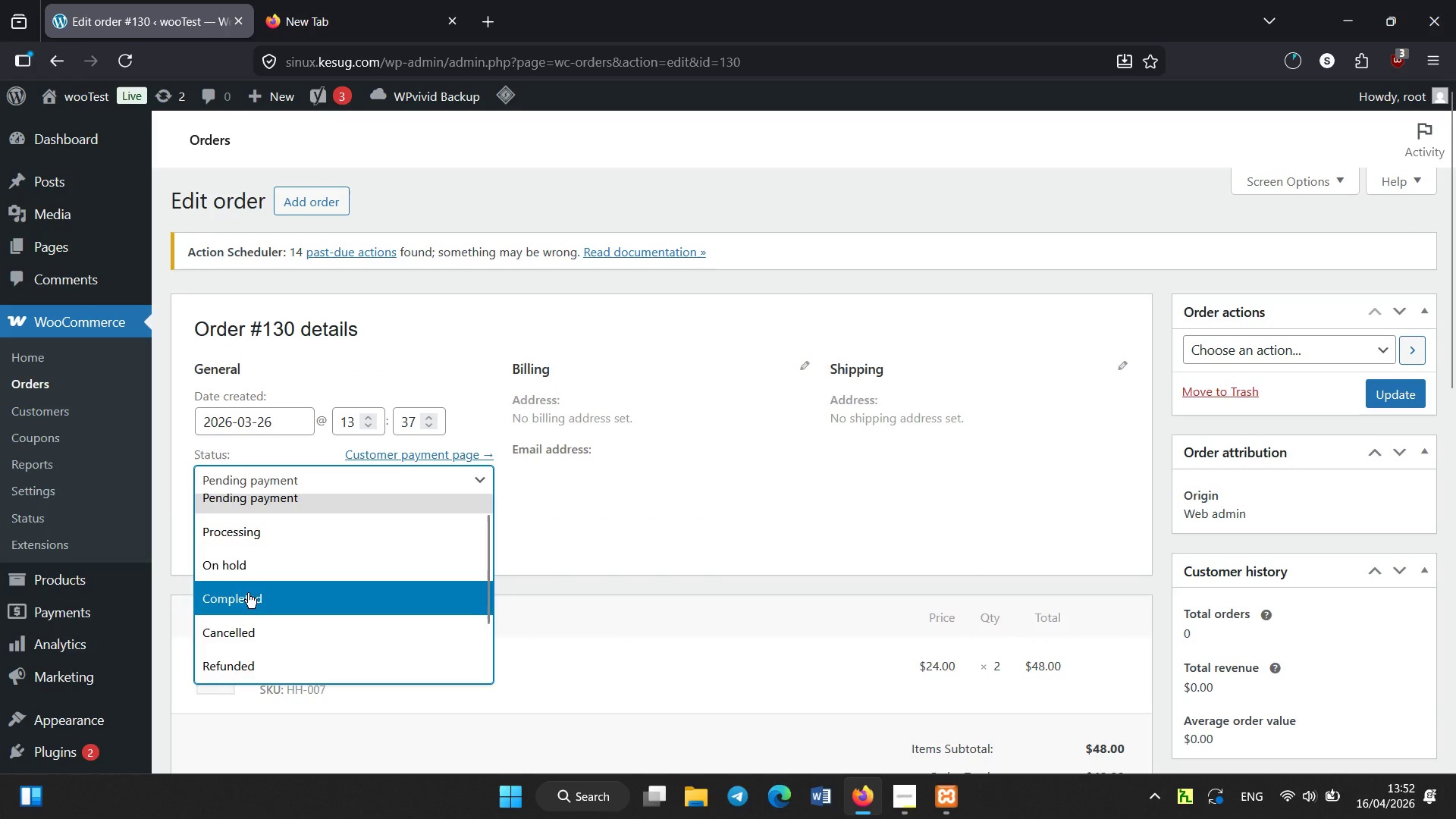 
left_click([248, 593])
 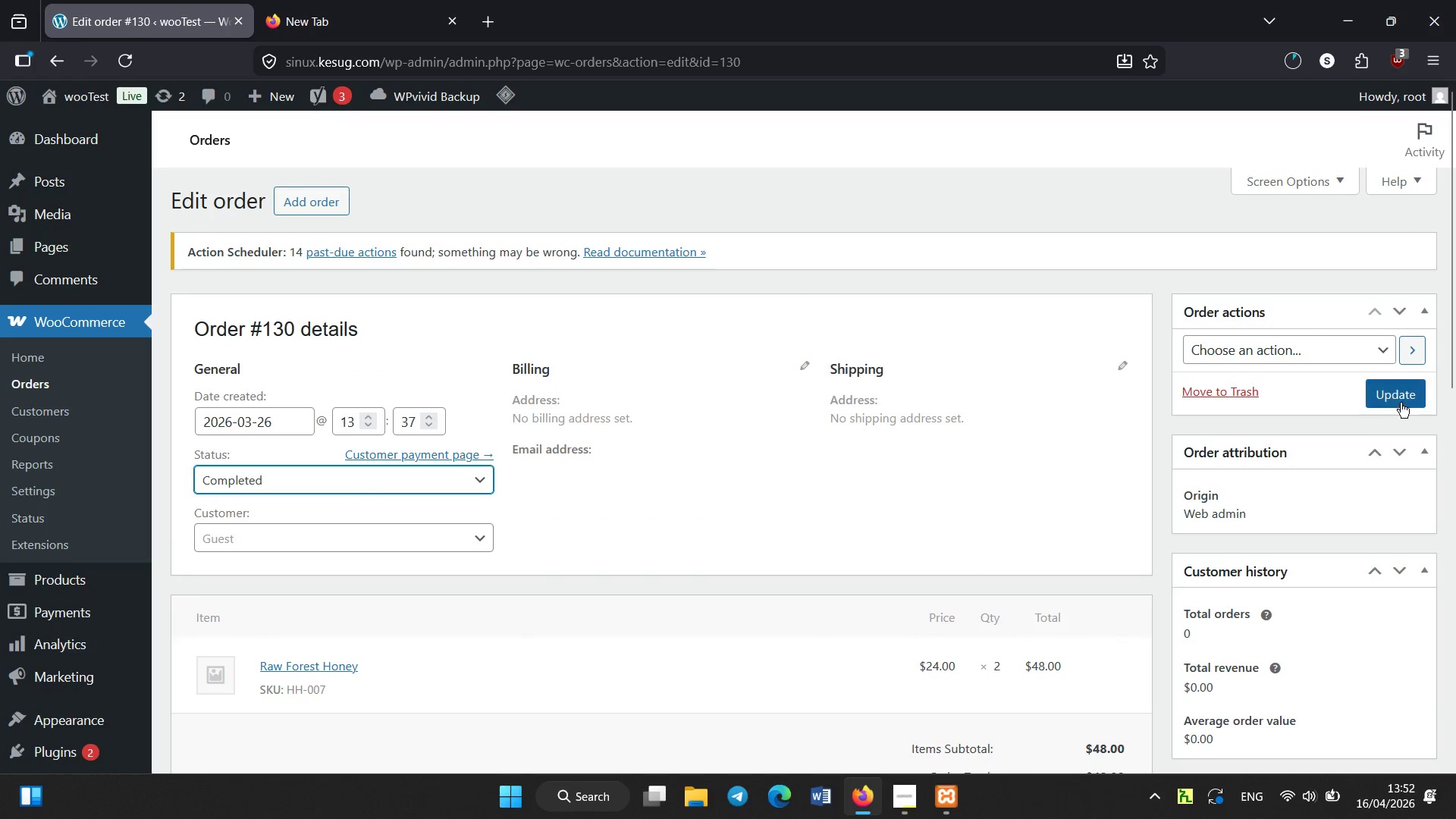 
left_click([1401, 401])
 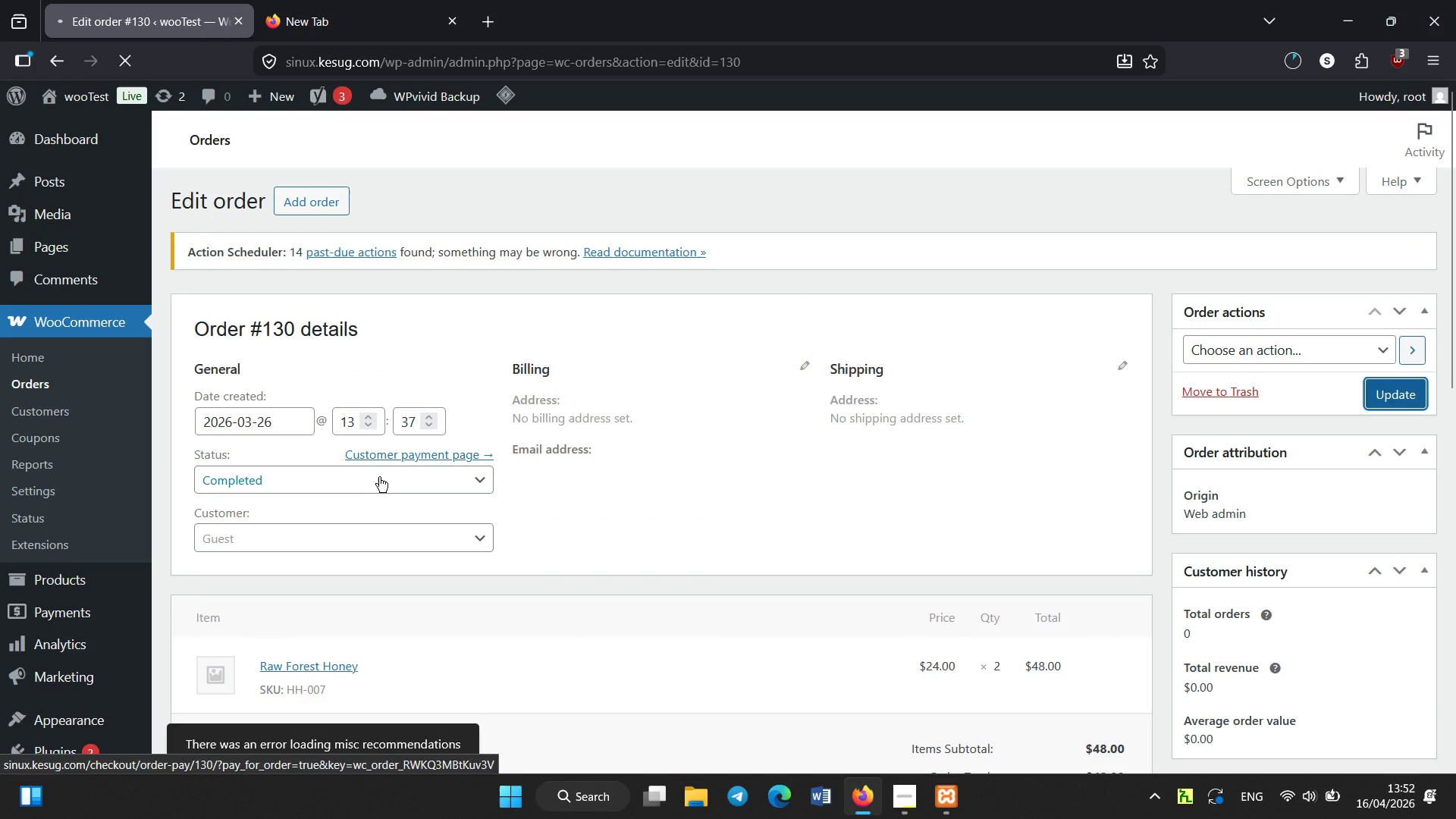 
scroll: coordinate [55, 478], scroll_direction: up, amount: 6.0
 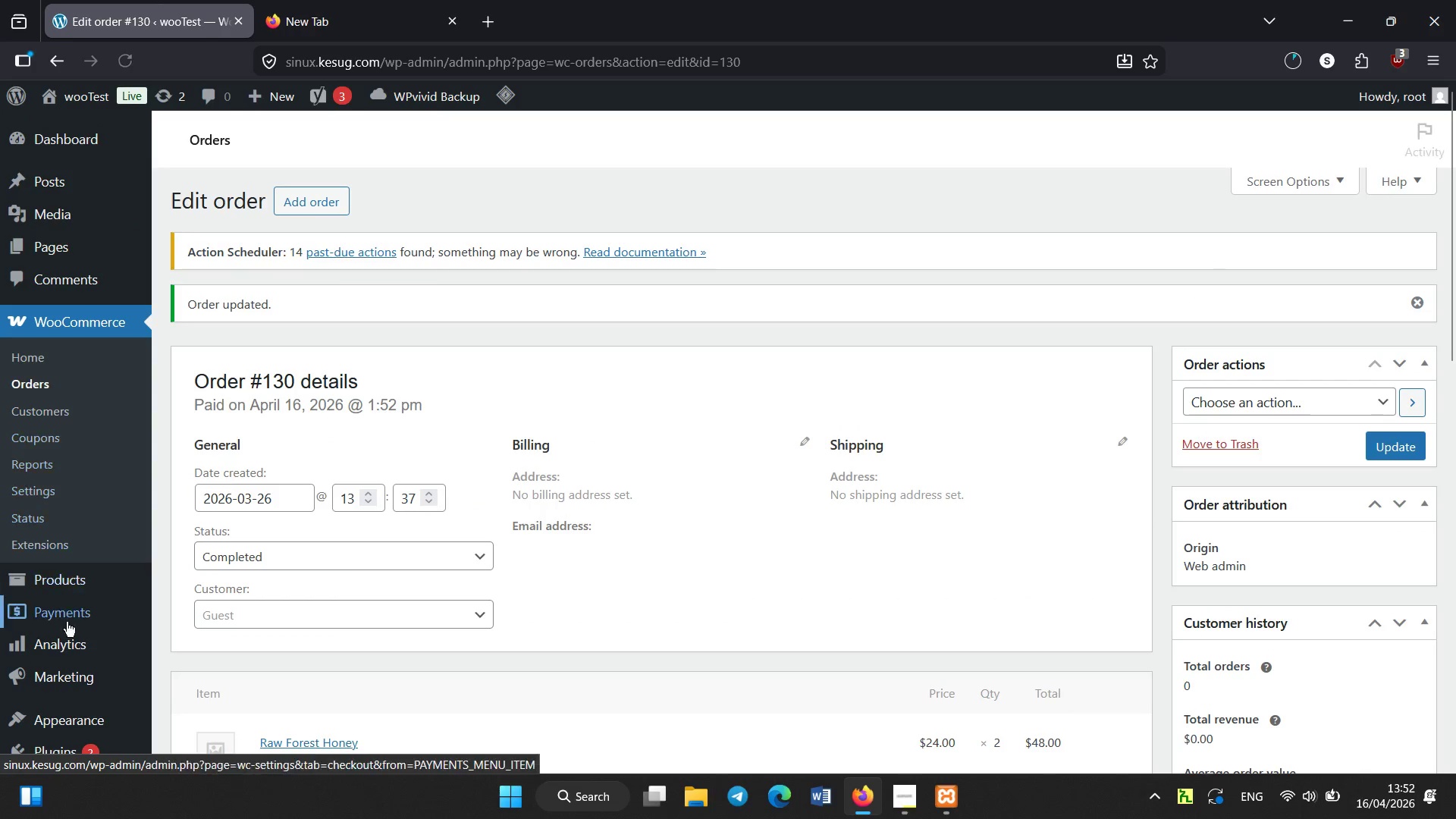 
scroll: coordinate [240, 526], scroll_direction: down, amount: 4.0
 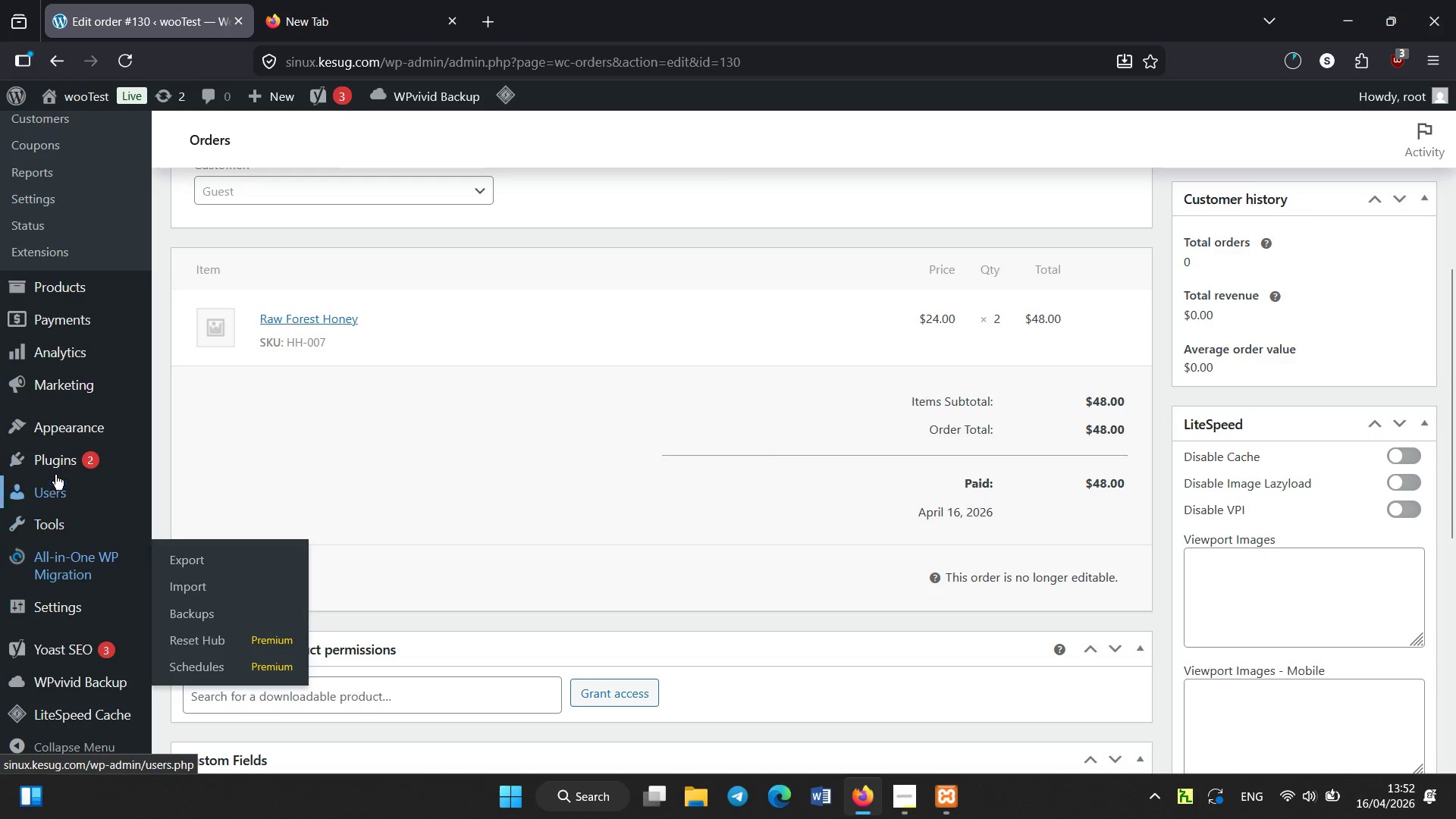 
scroll: coordinate [274, 320], scroll_direction: up, amount: 1.0
 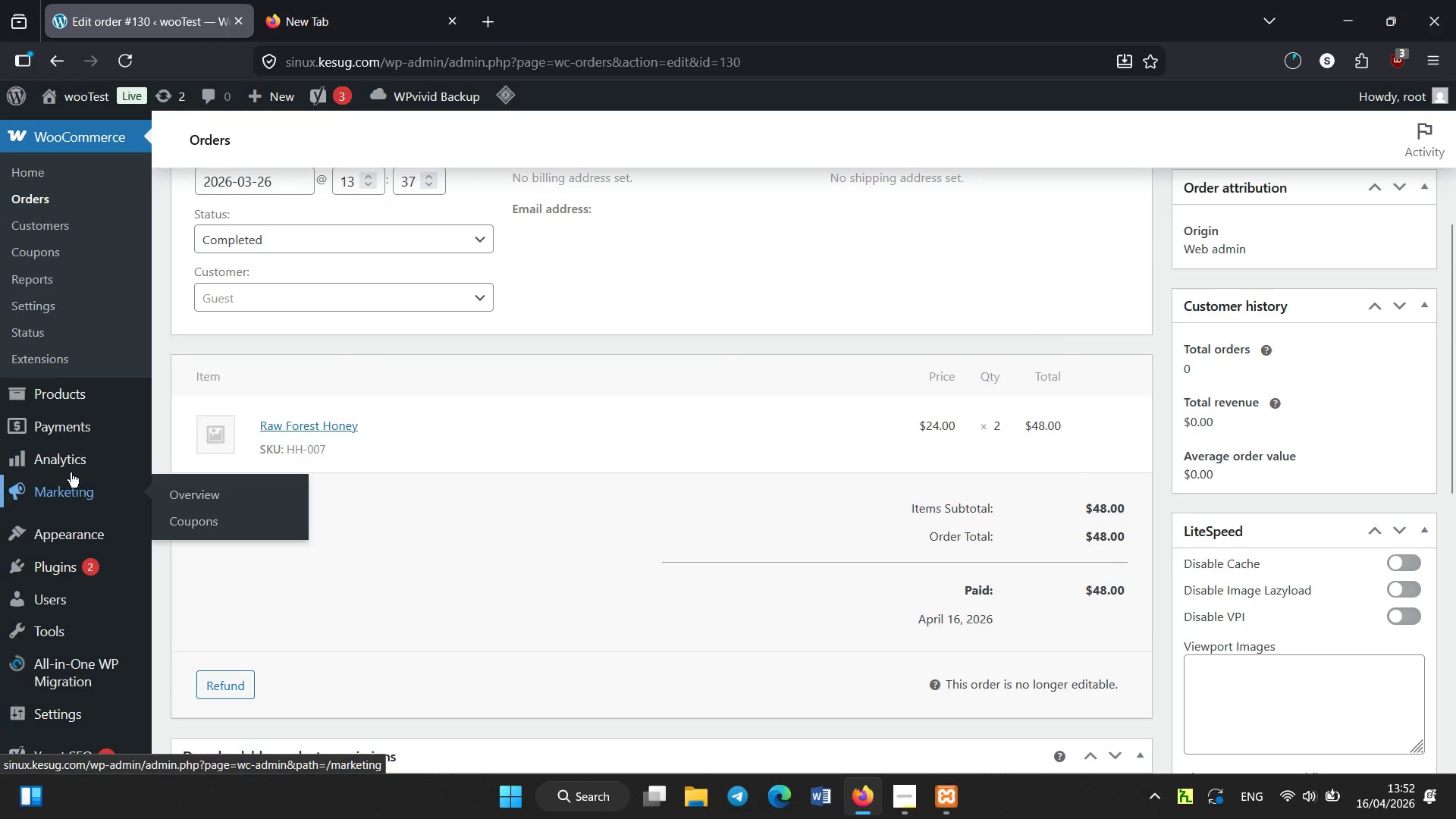 
left_click([71, 465])
 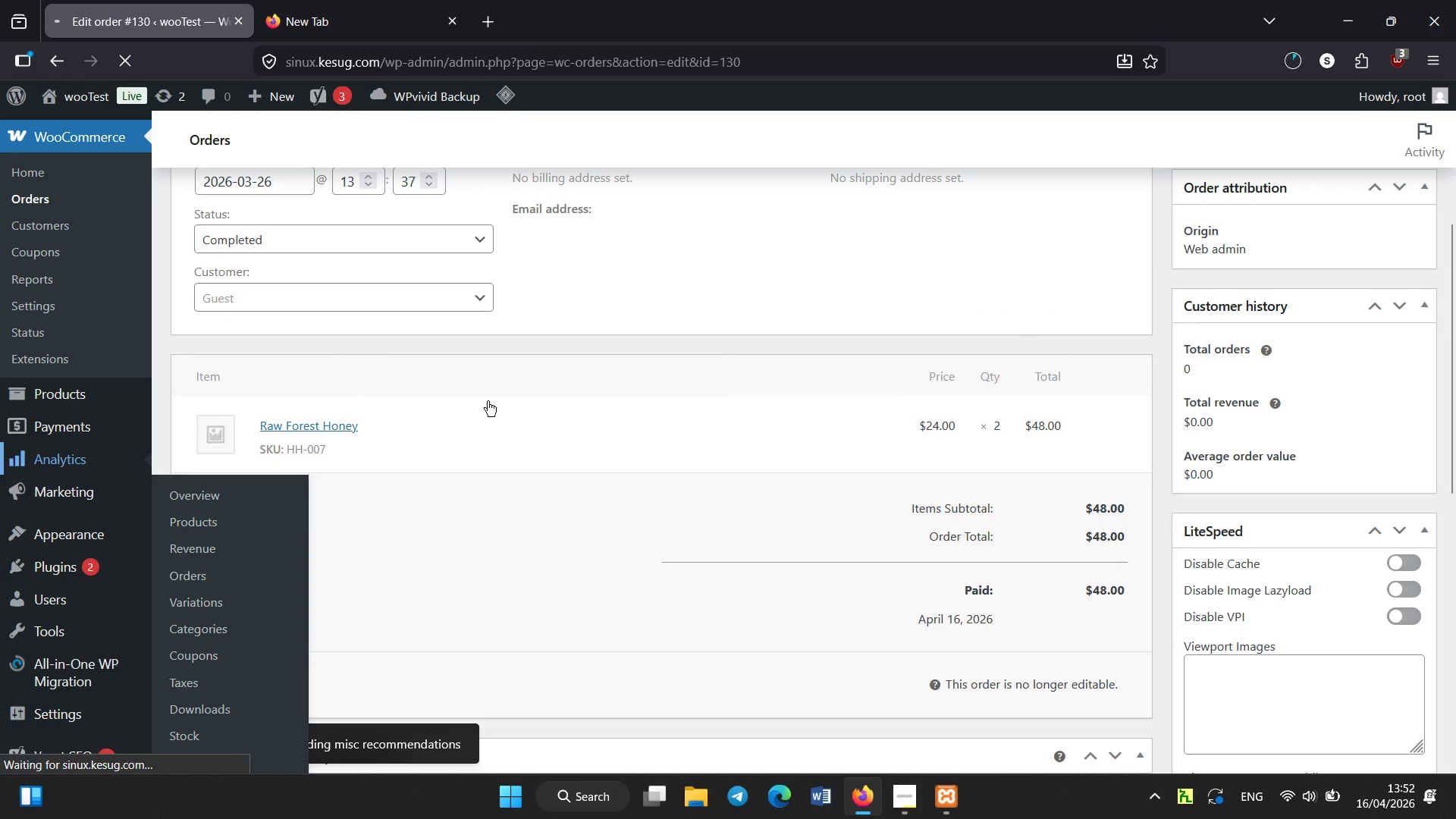 
scroll: coordinate [490, 426], scroll_direction: up, amount: 1.0
 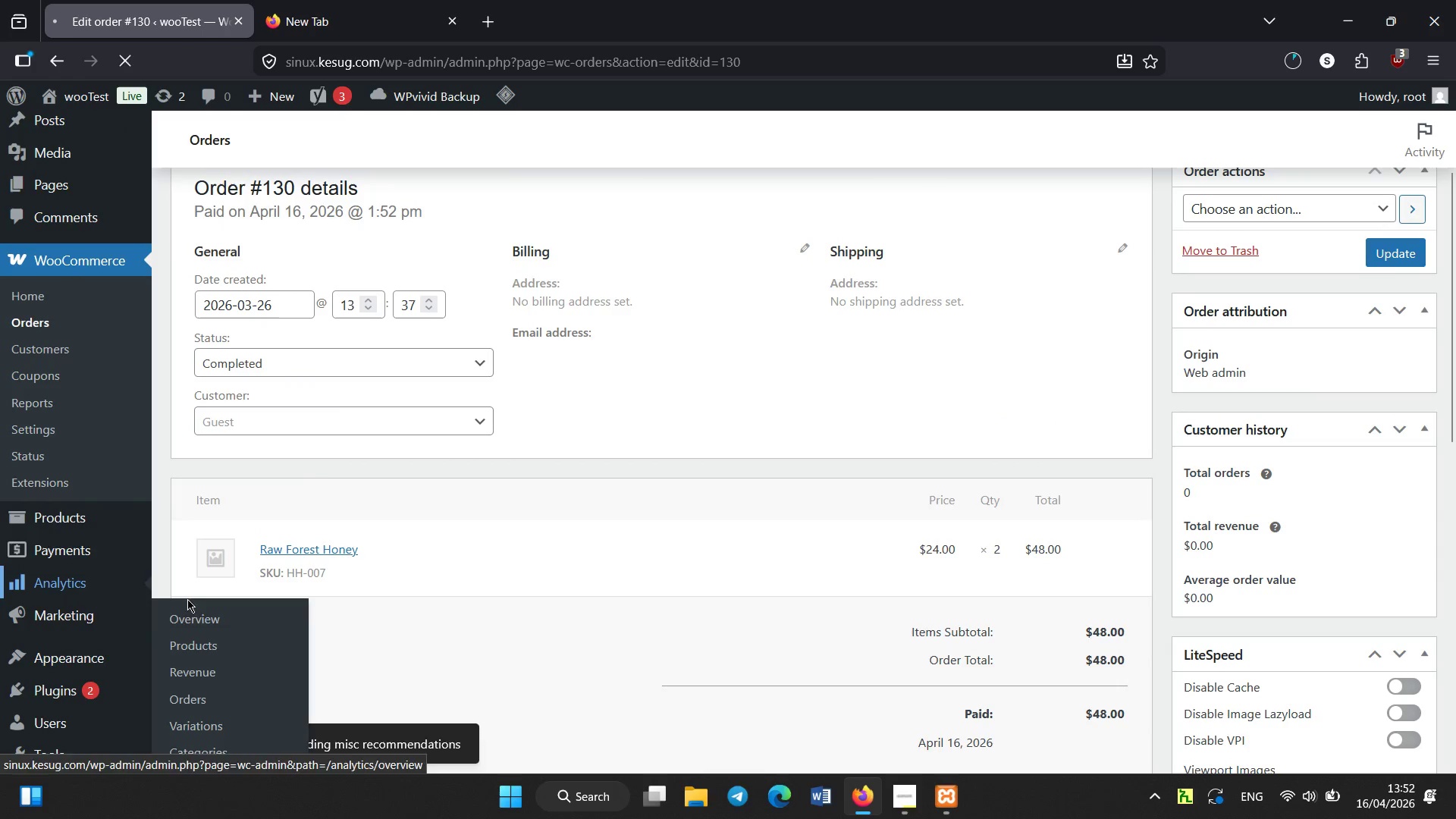 
left_click([195, 619])
 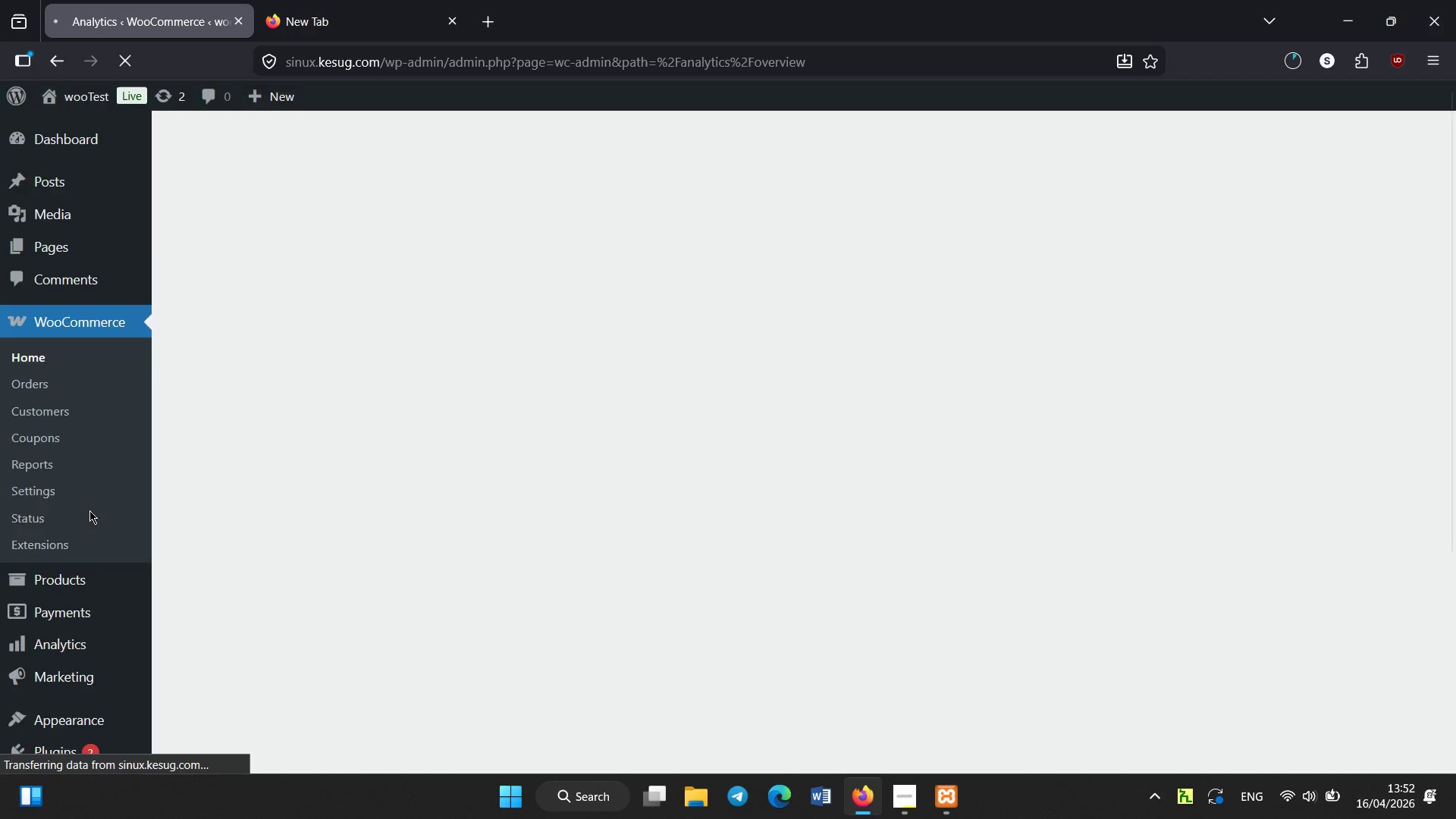 
scroll: coordinate [460, 245], scroll_direction: up, amount: 1.0
 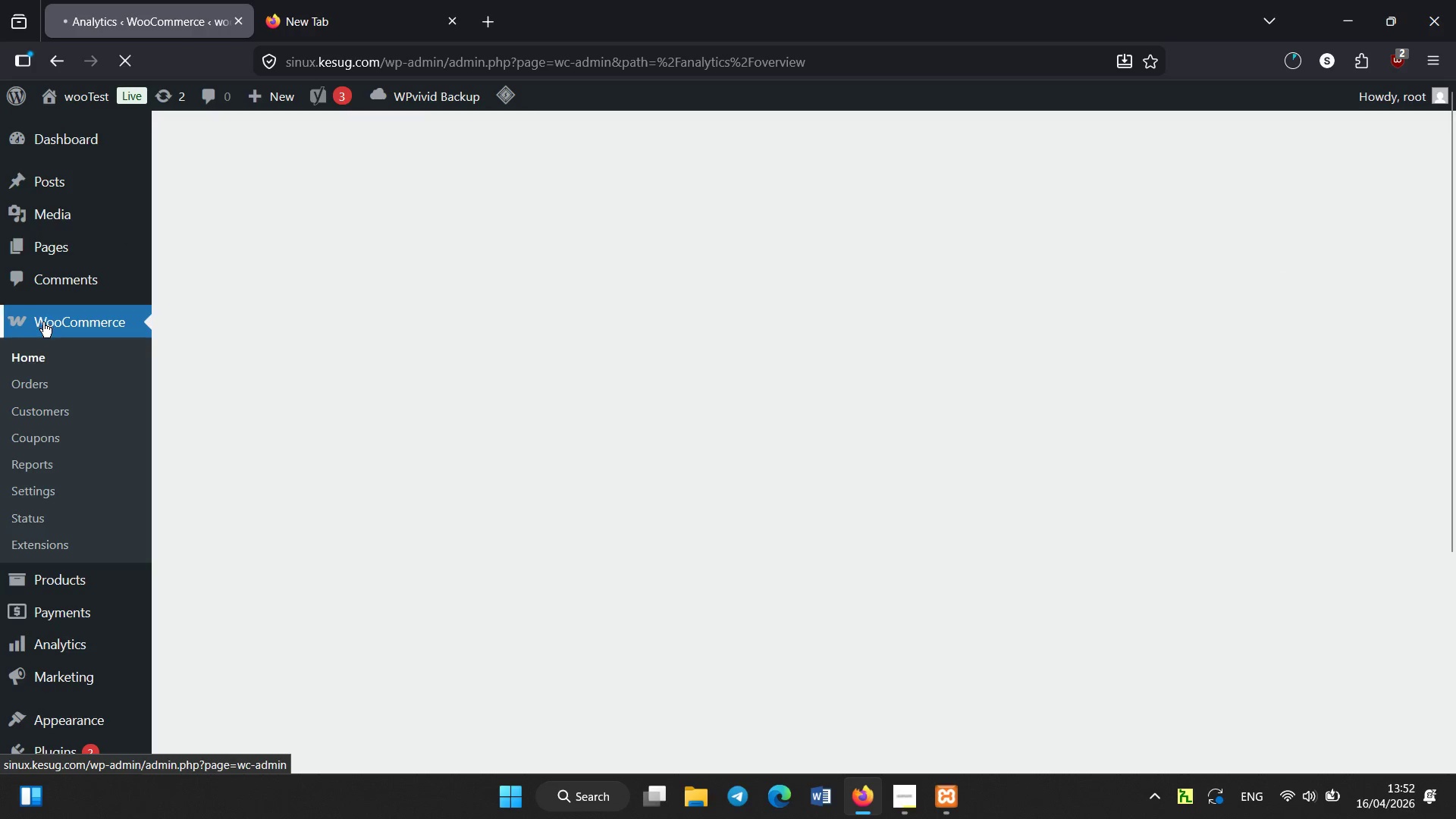 
scroll: coordinate [513, 428], scroll_direction: none, amount: 0.0
 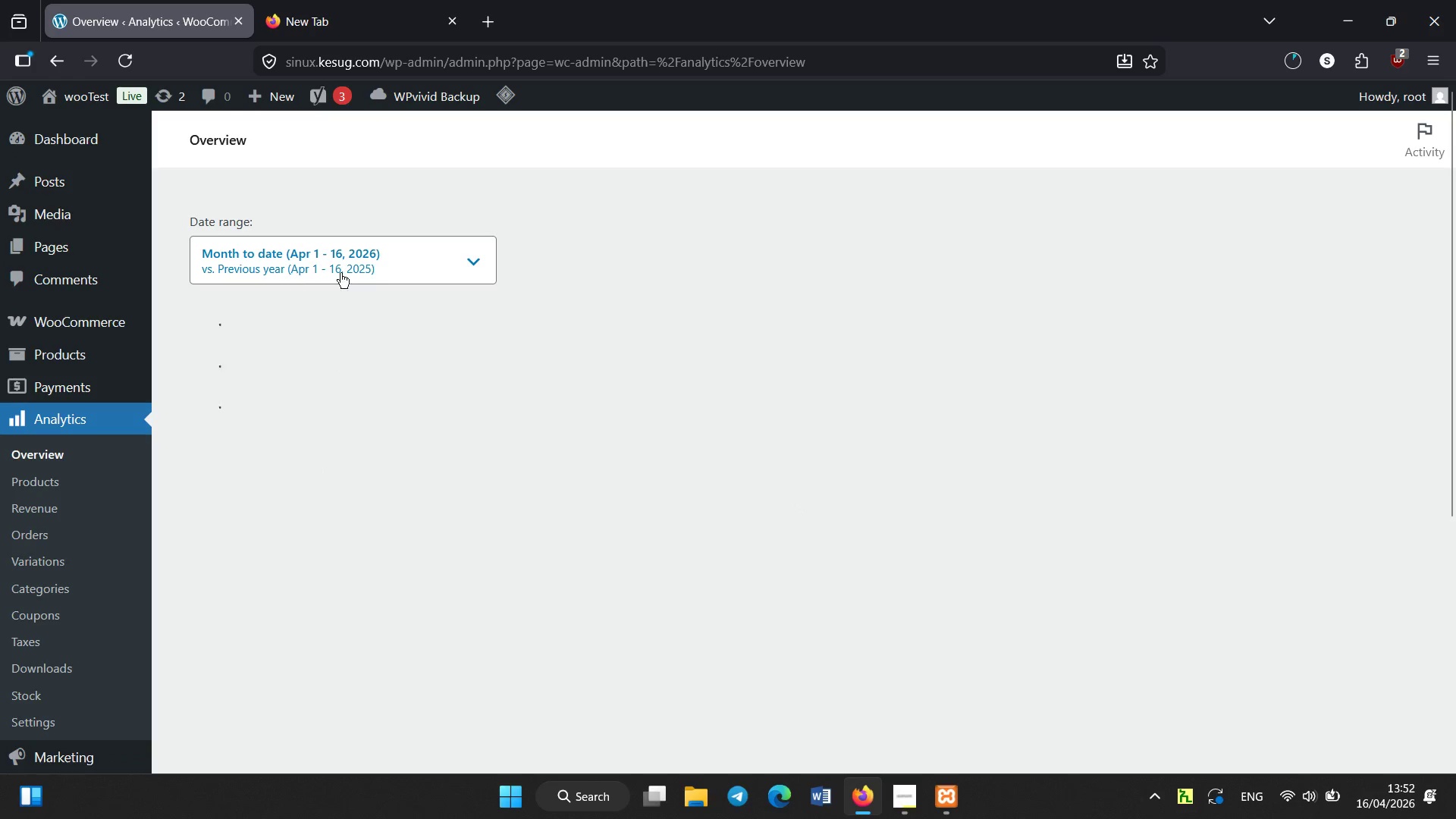 
left_click([357, 273])
 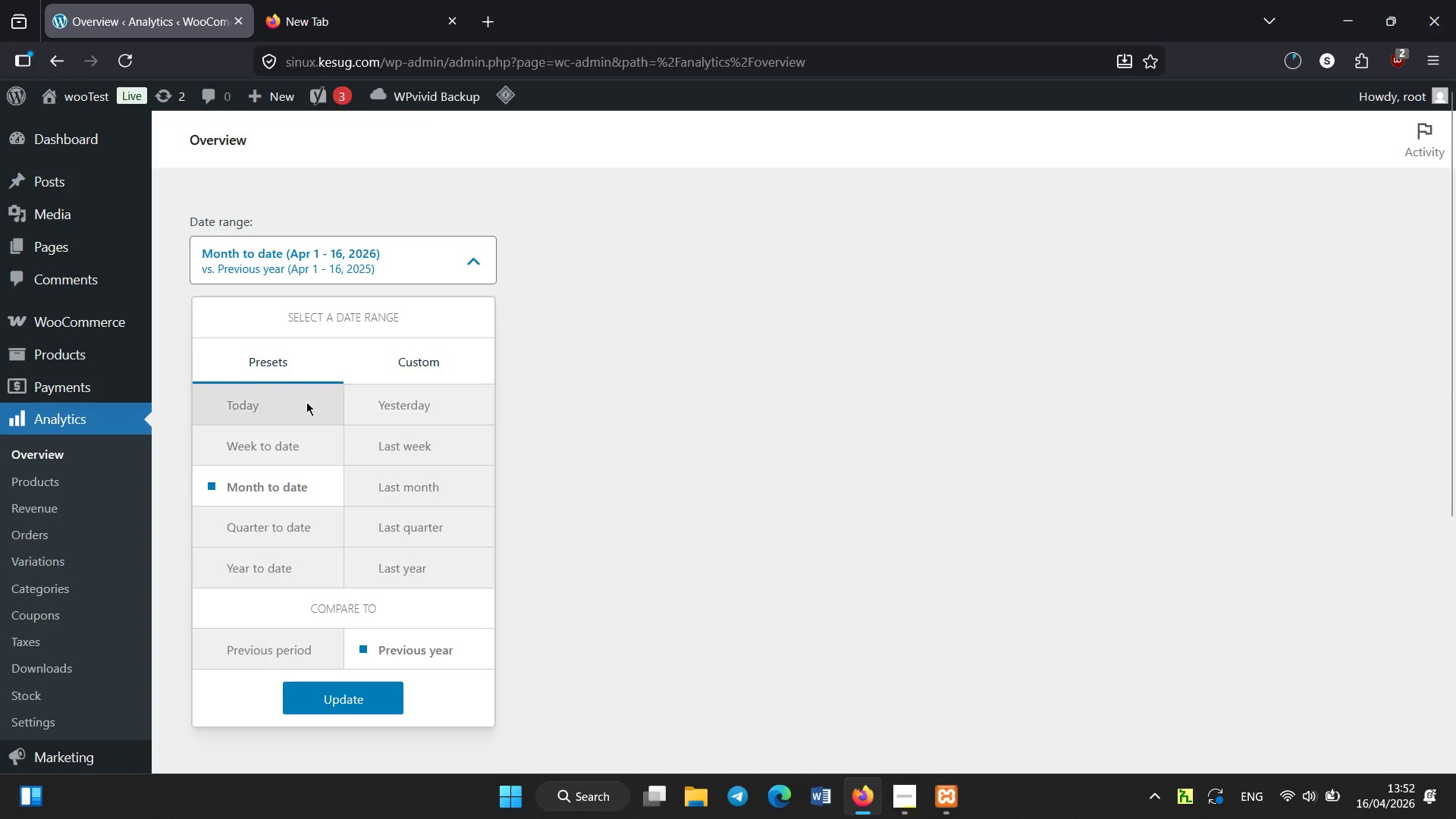 
left_click([396, 362])
 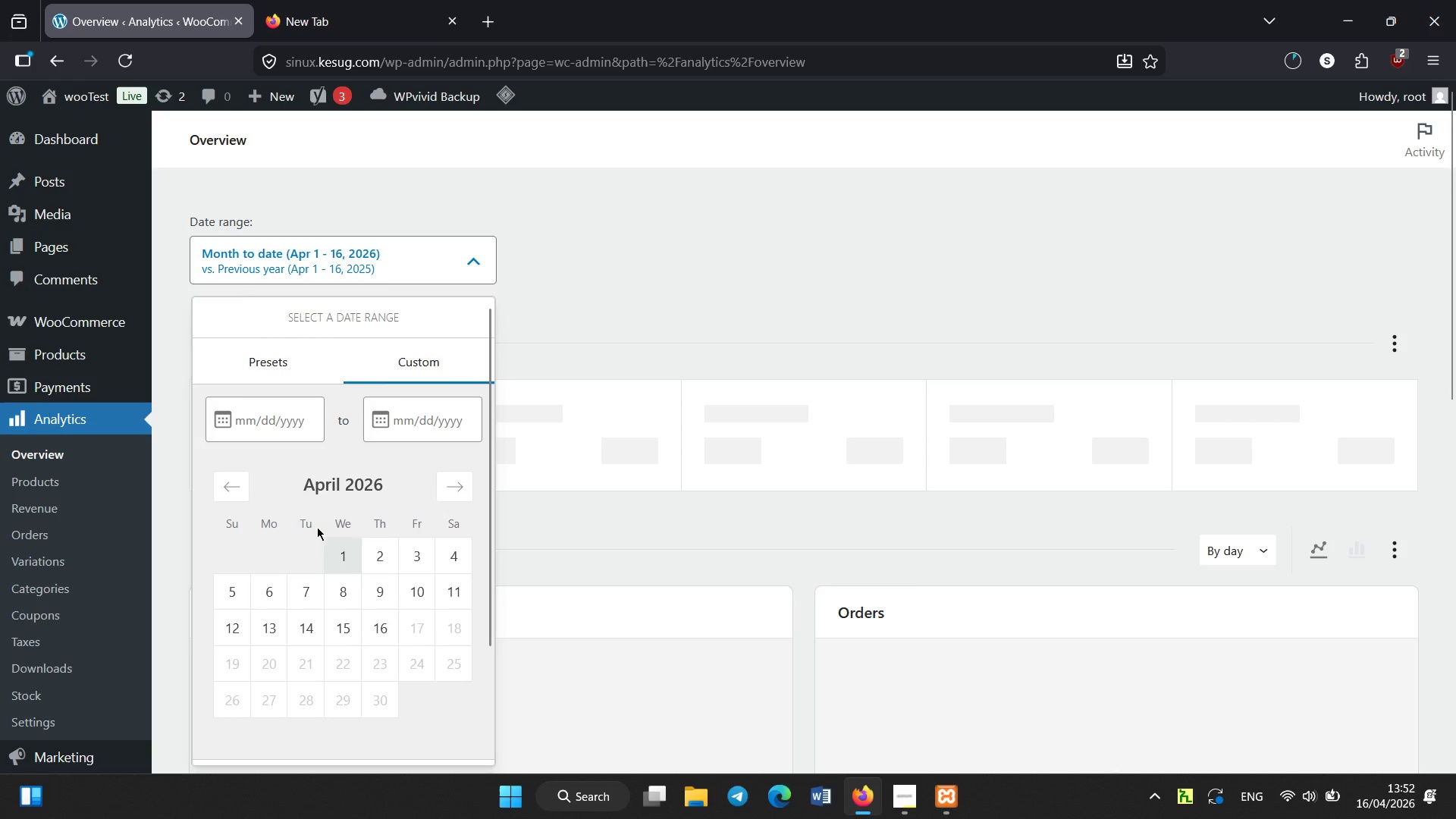 
left_click([234, 491])
 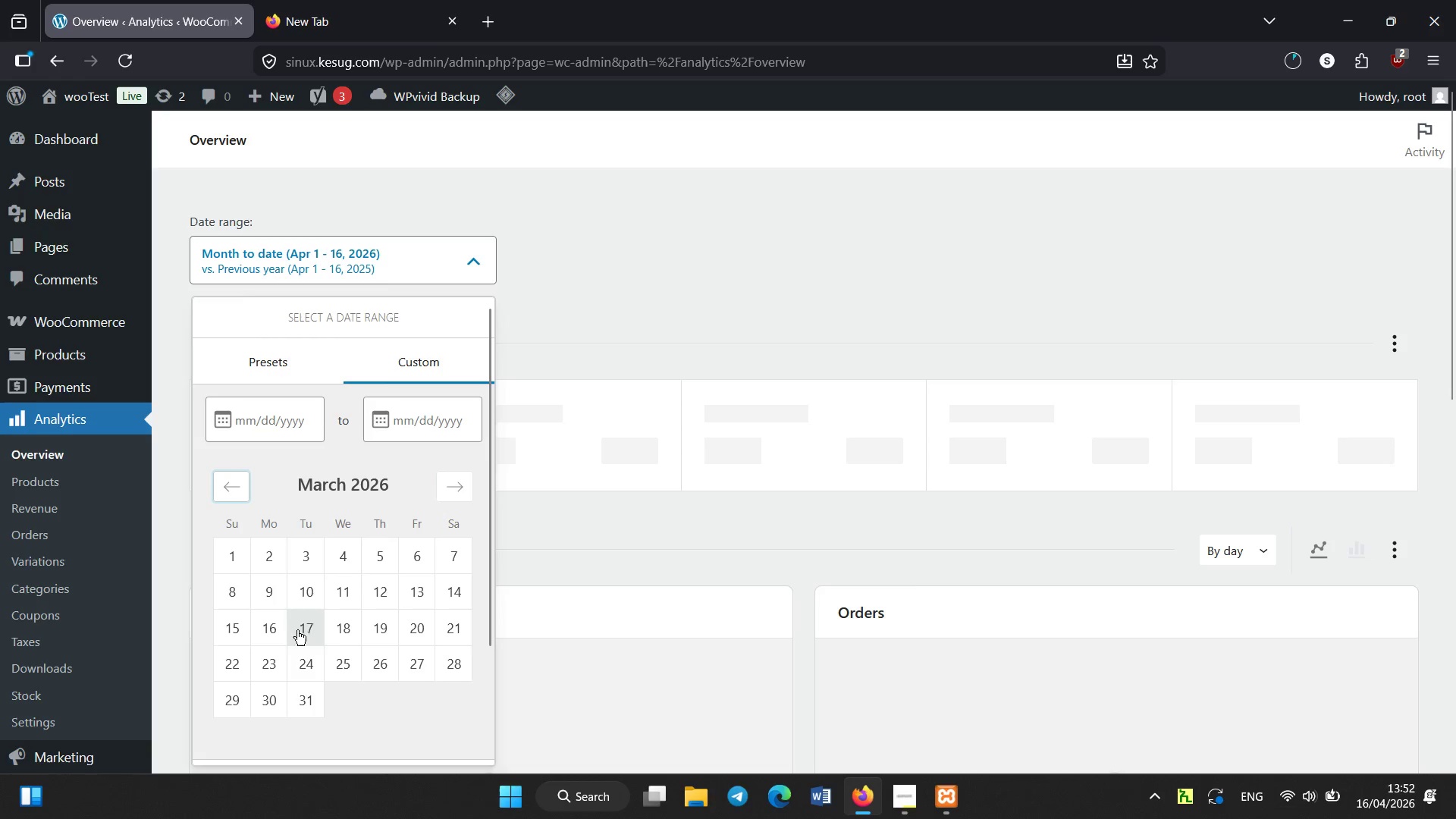 
left_click([268, 629])
 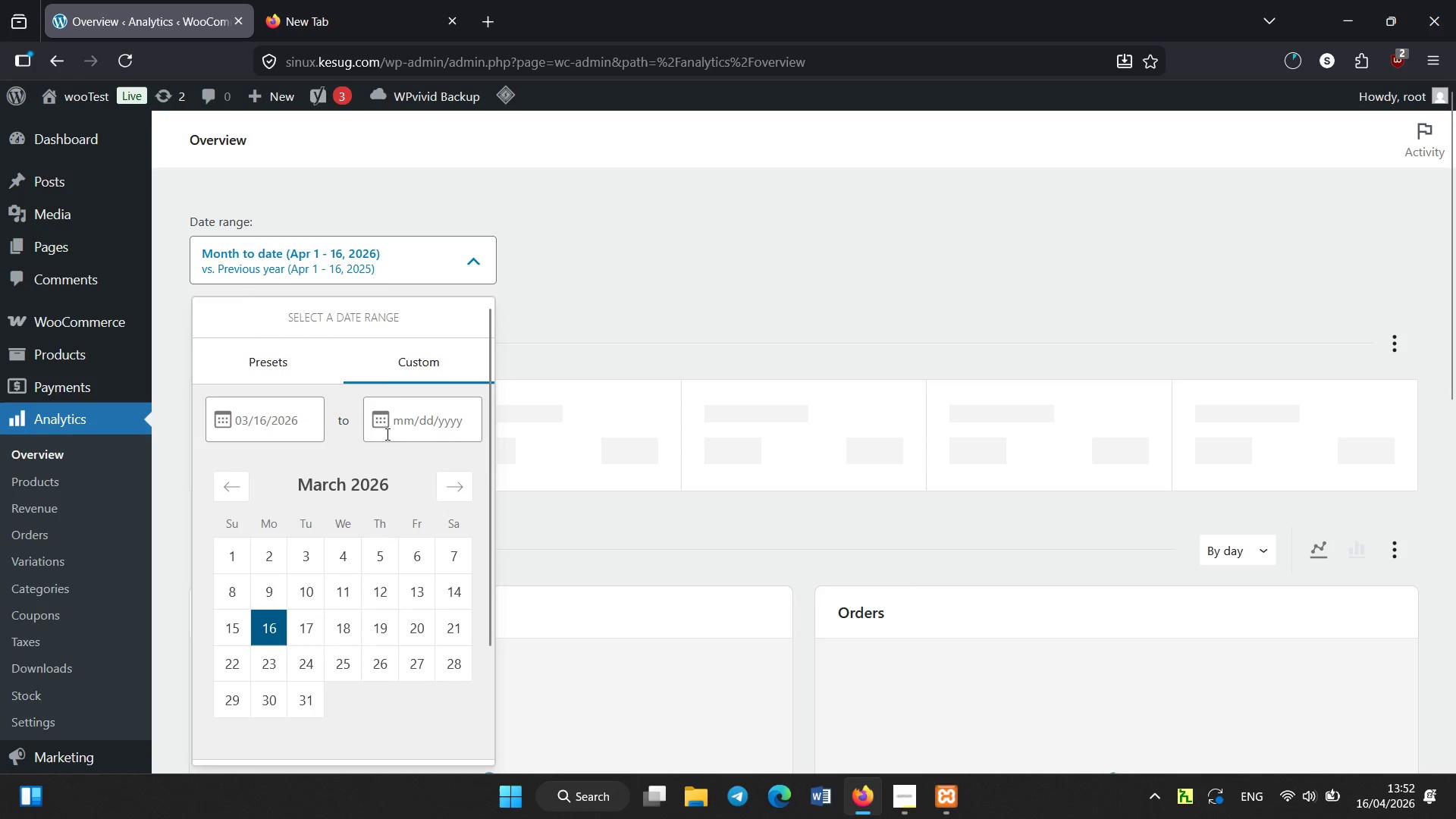 
left_click([406, 431])
 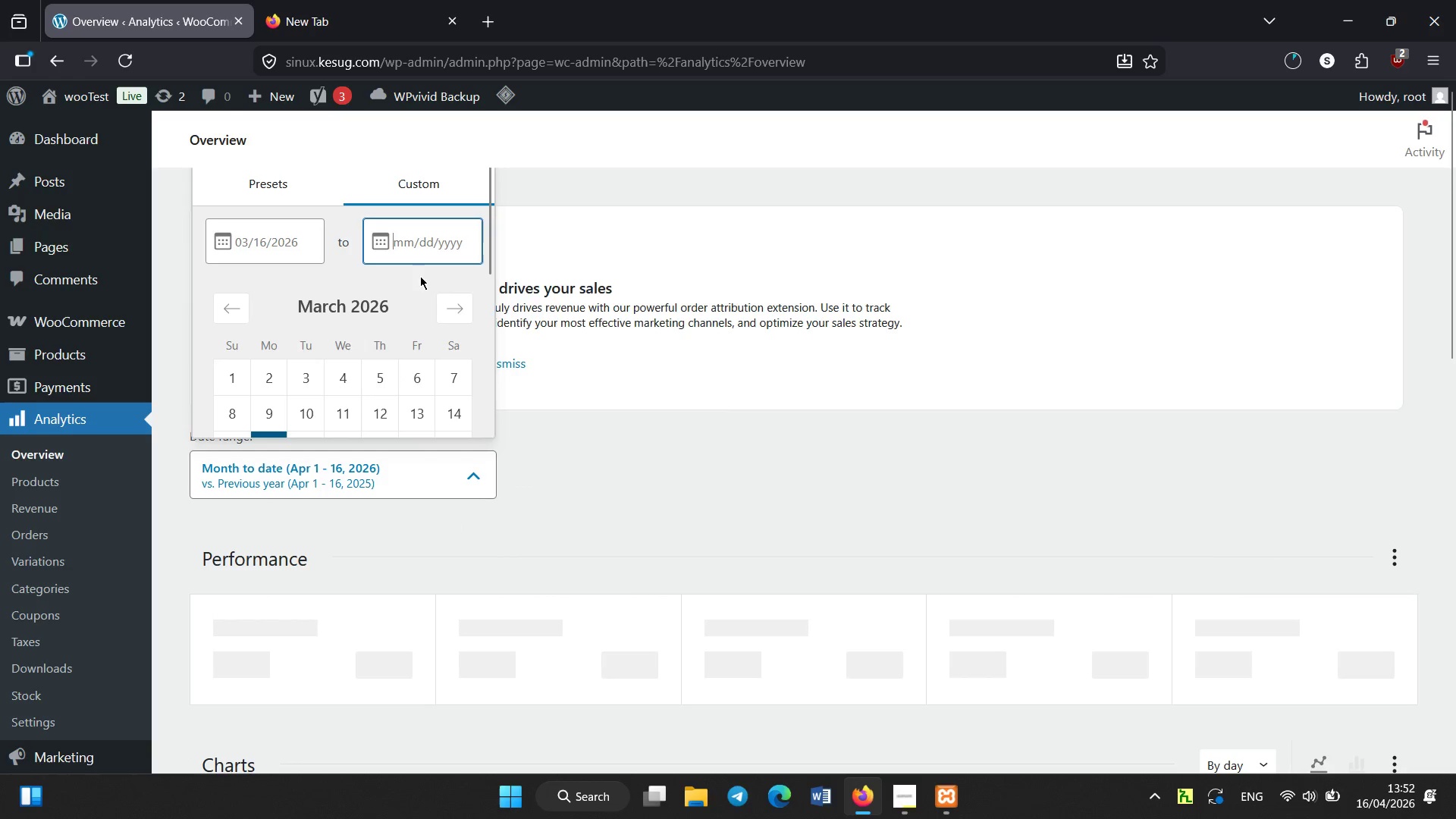 
left_click([450, 306])
 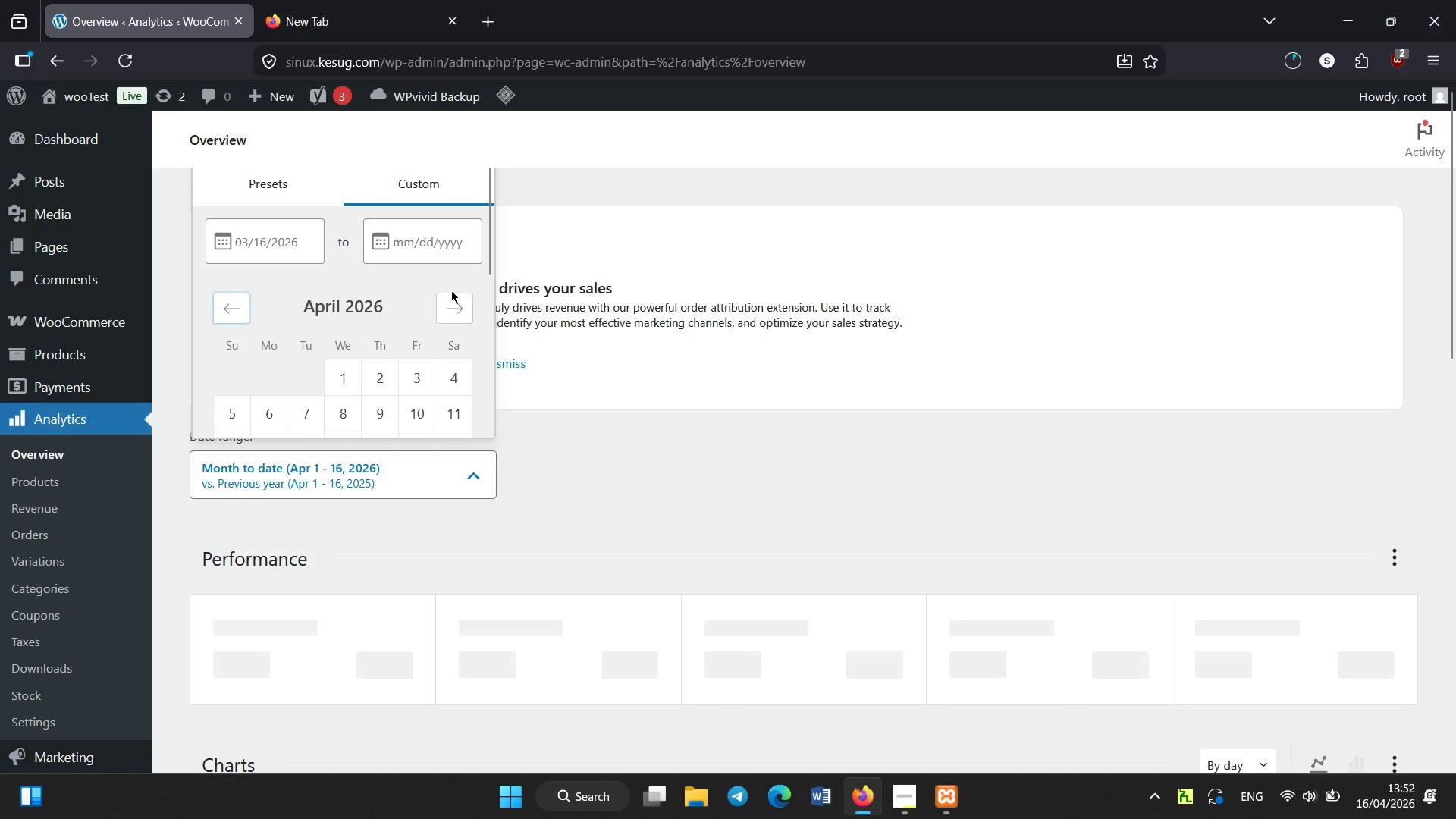 
left_click_drag(start_coordinate=[486, 262], to_coordinate=[492, 314])
 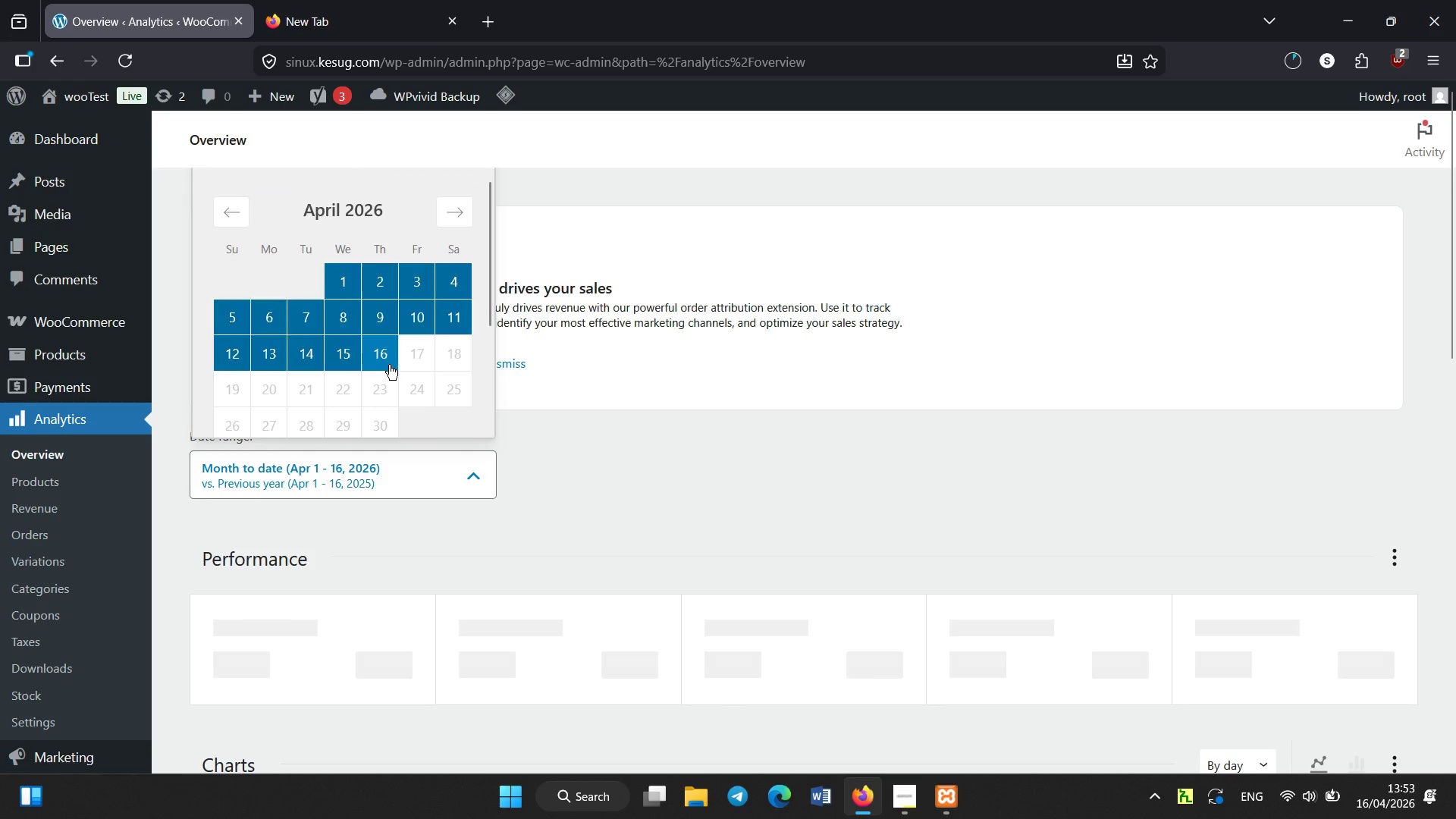 
left_click([389, 365])
 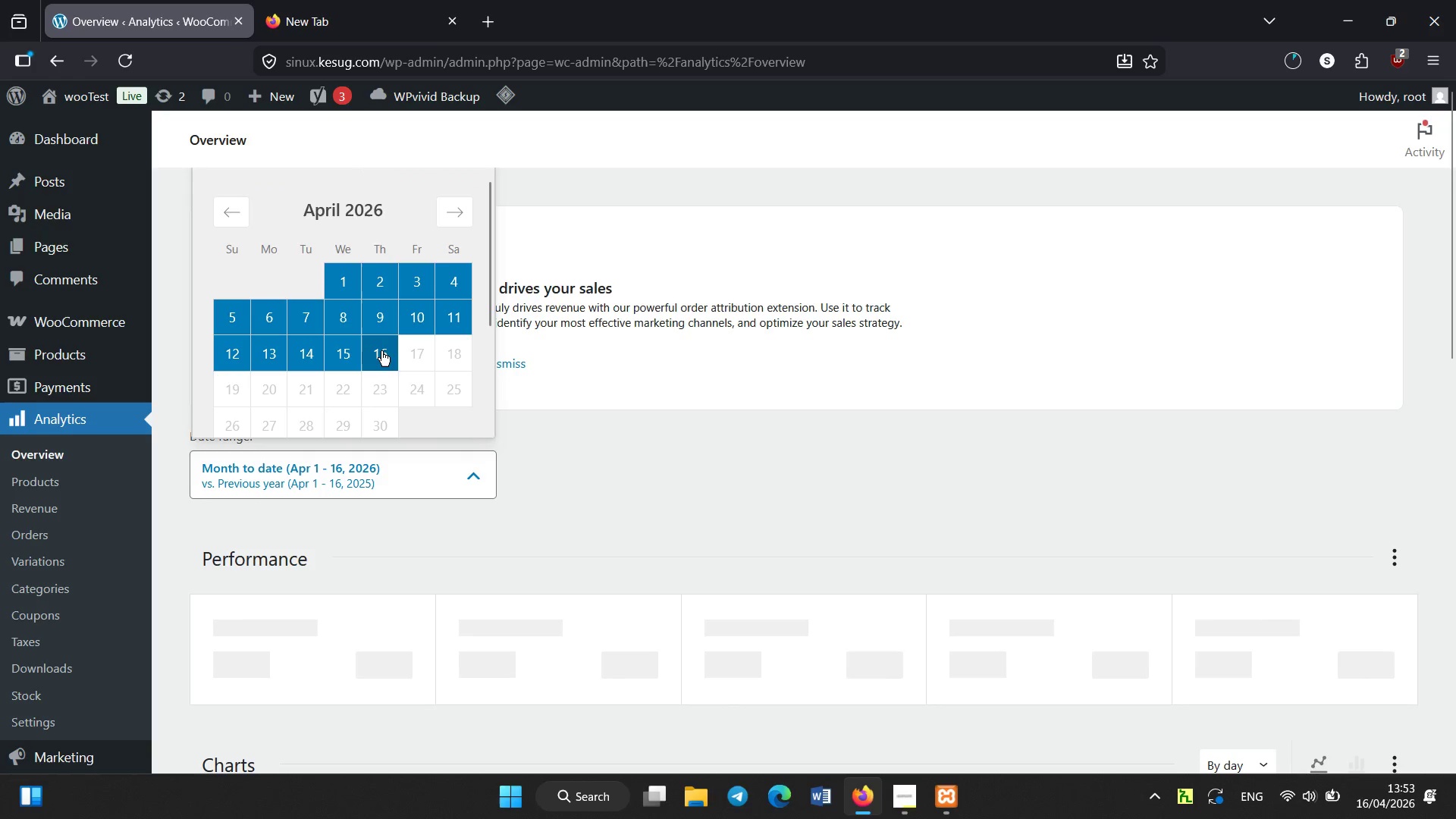 
double_click([381, 351])
 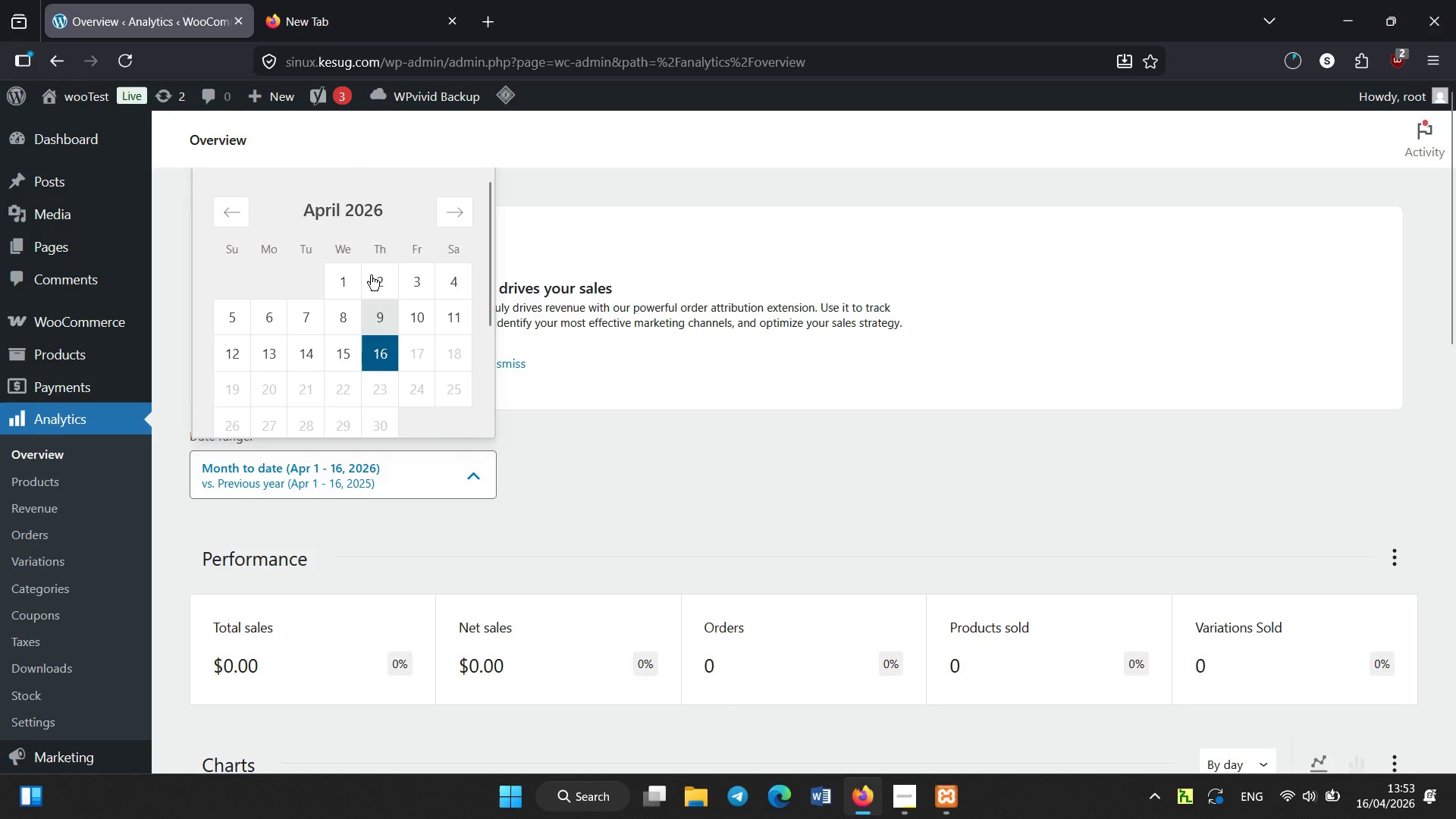 
scroll: coordinate [356, 338], scroll_direction: none, amount: 0.0
 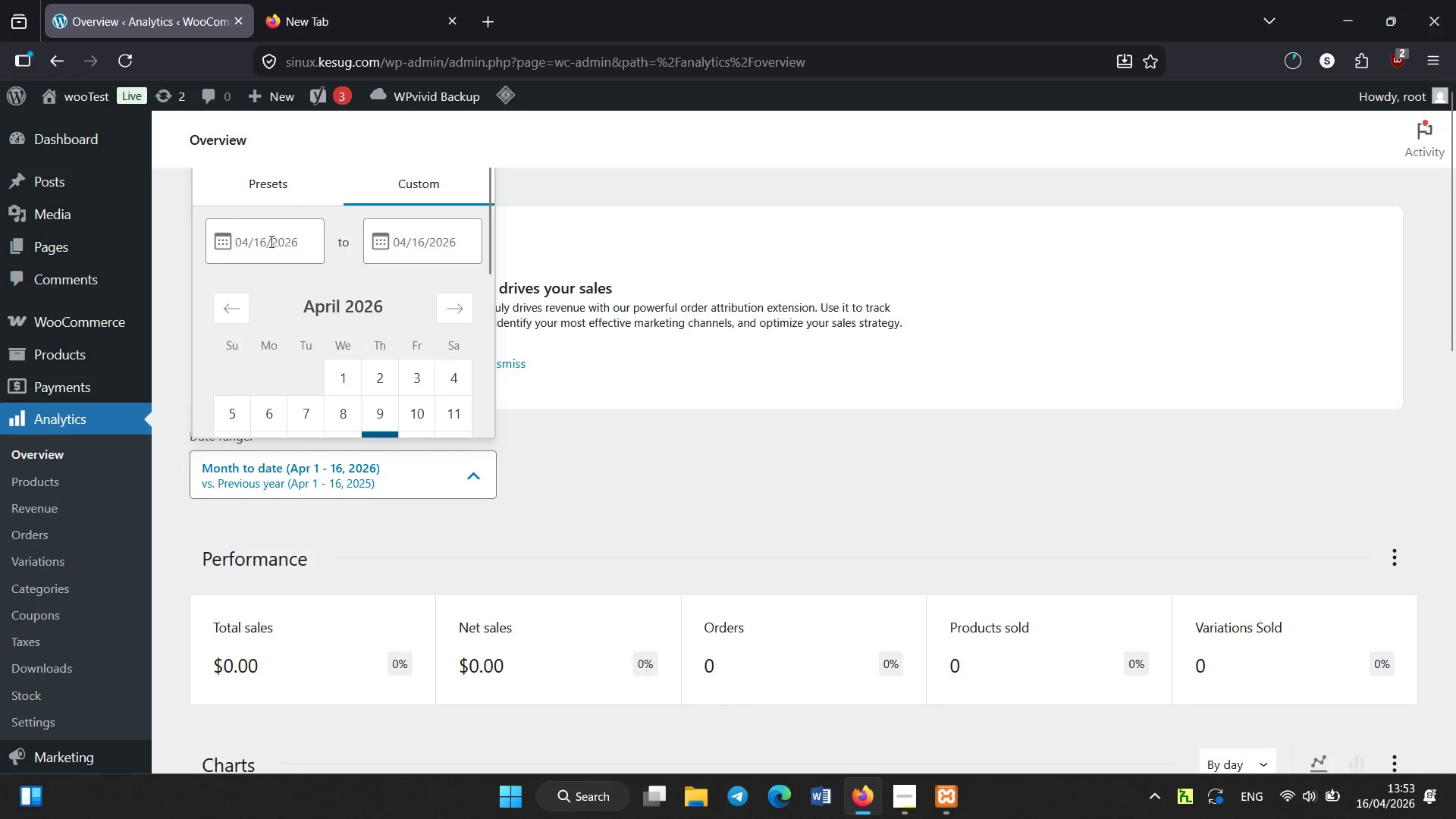 
left_click([242, 303])
 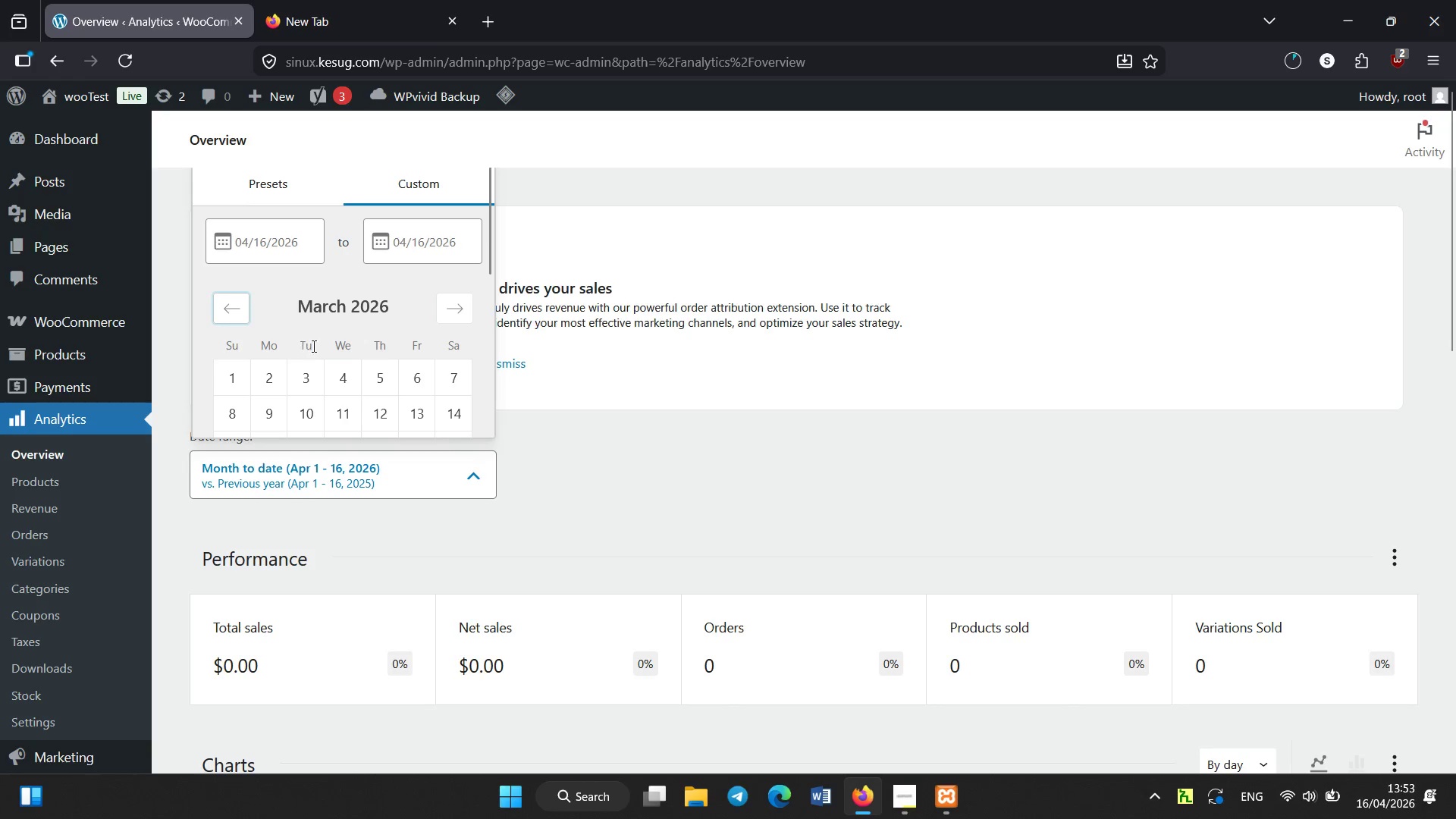 
scroll: coordinate [343, 264], scroll_direction: up, amount: 2.0
 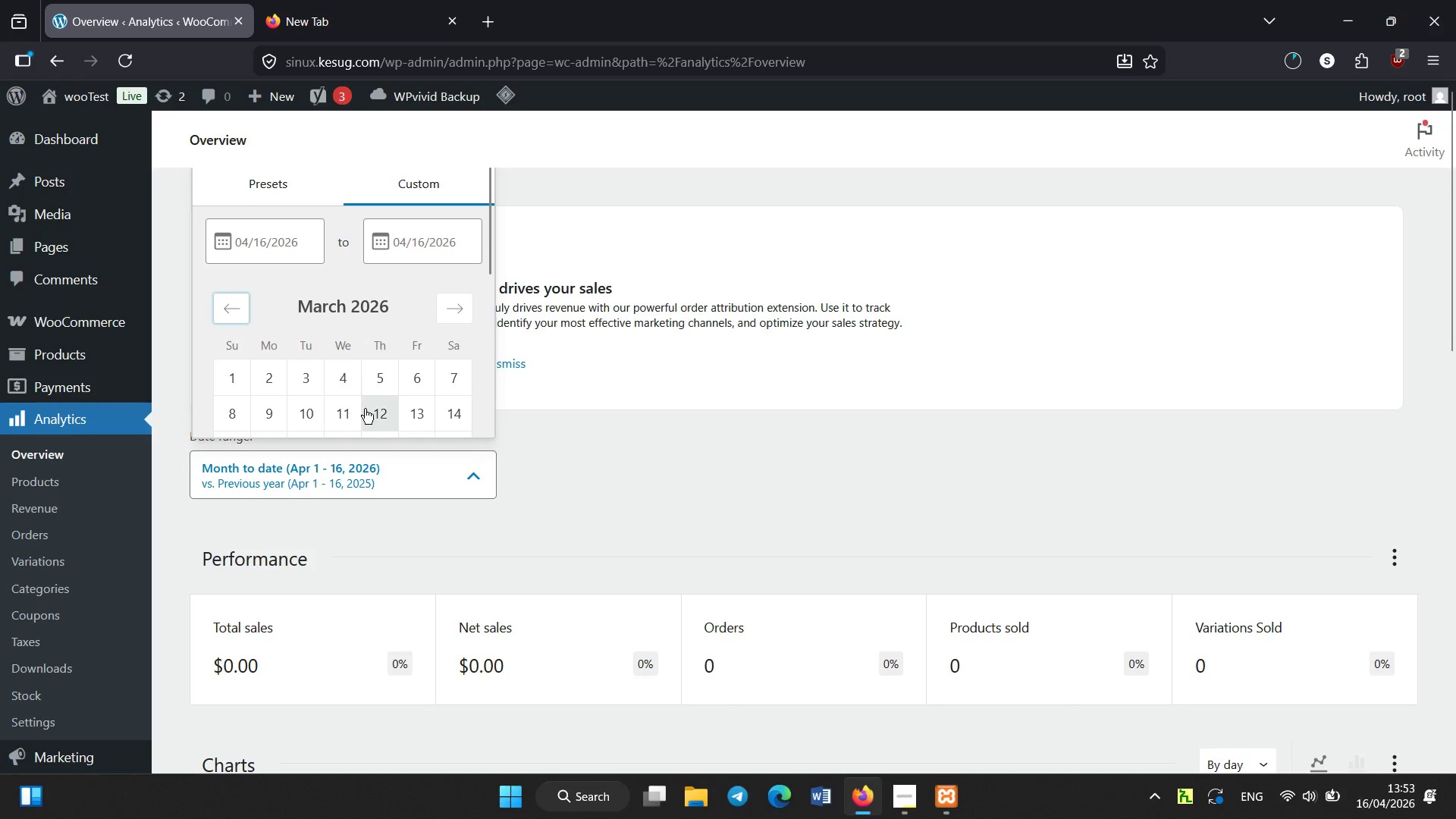 
scroll: coordinate [366, 405], scroll_direction: none, amount: 0.0
 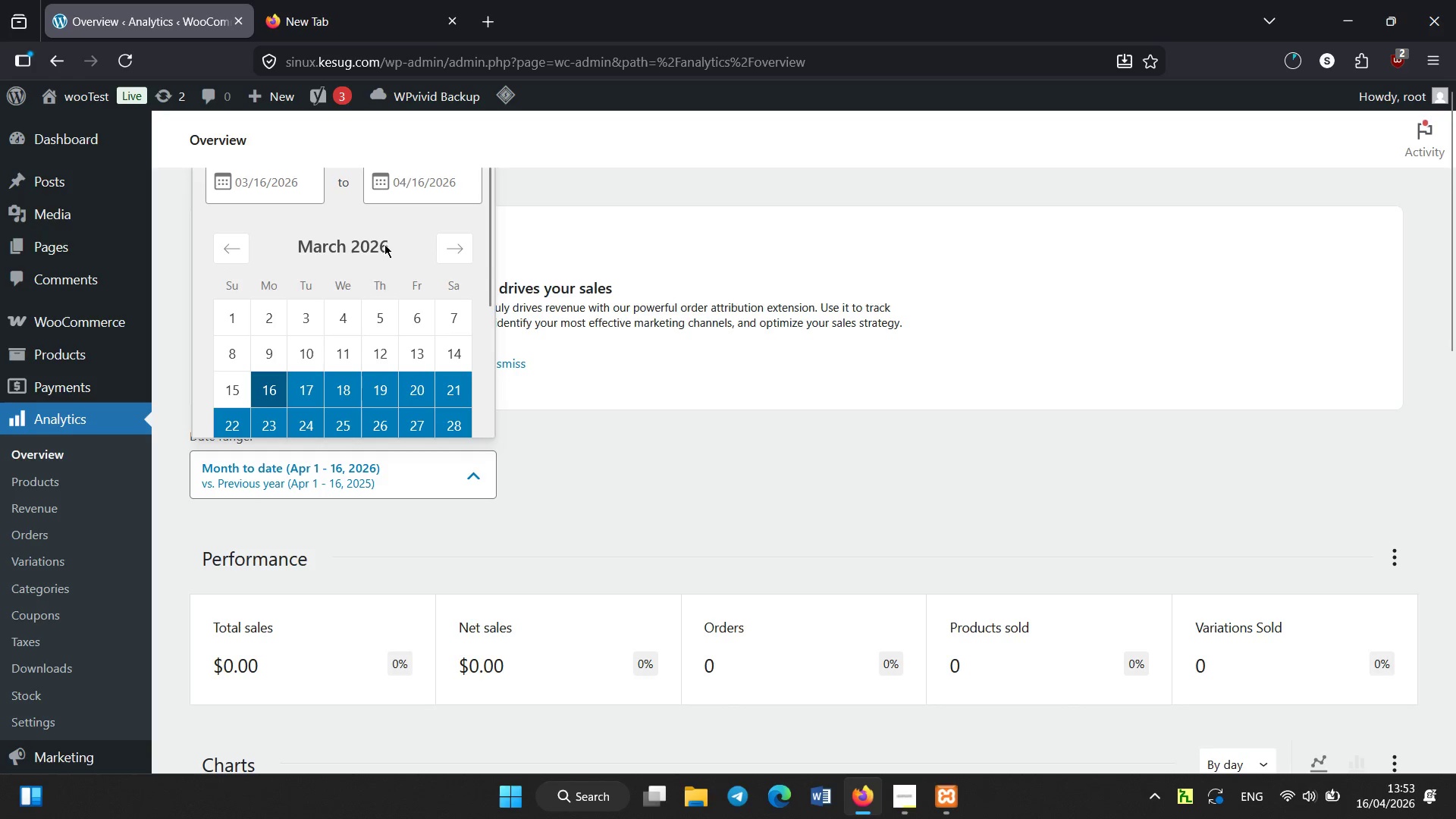 
left_click([450, 255])
 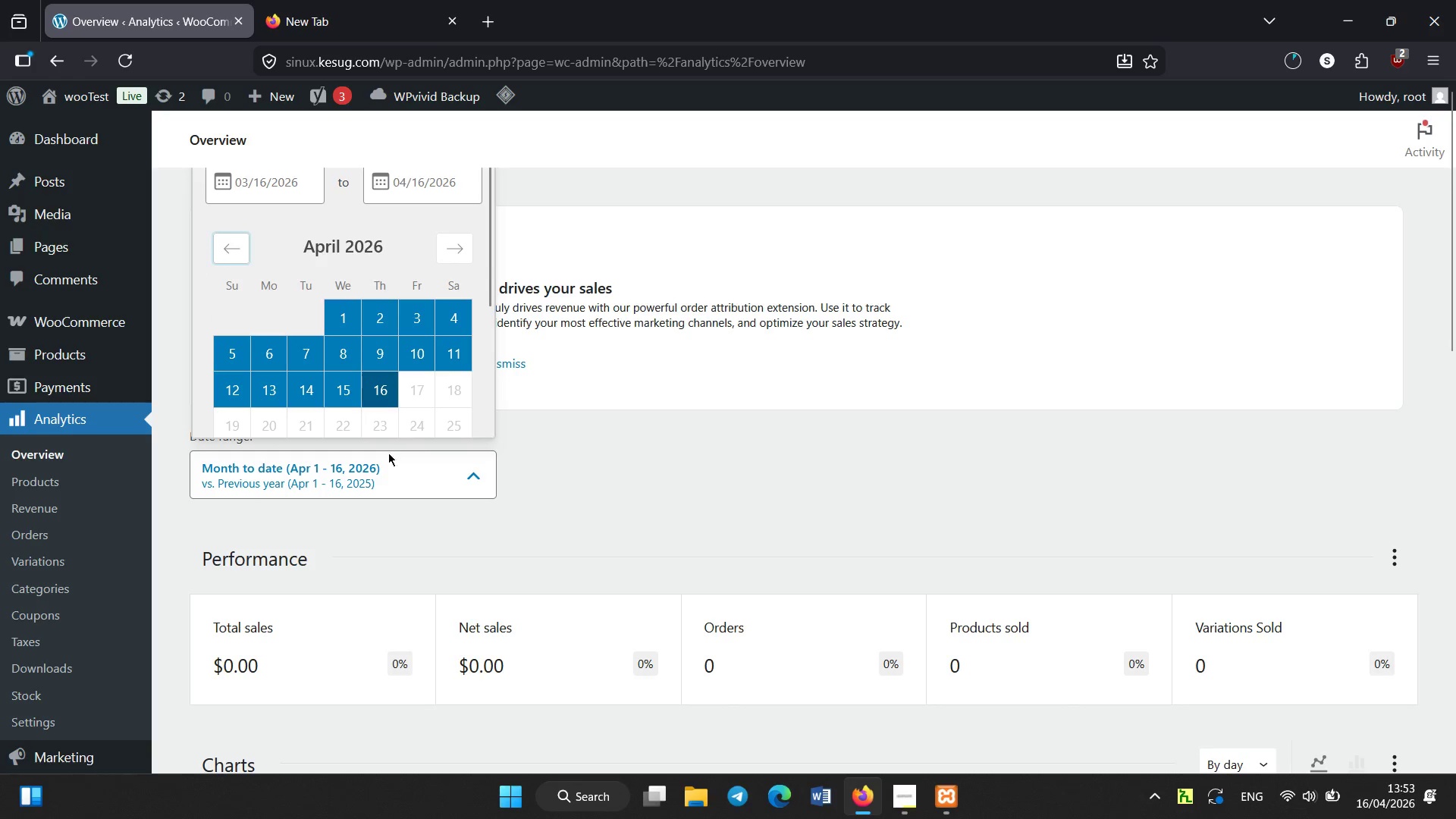 
left_click([469, 542])
 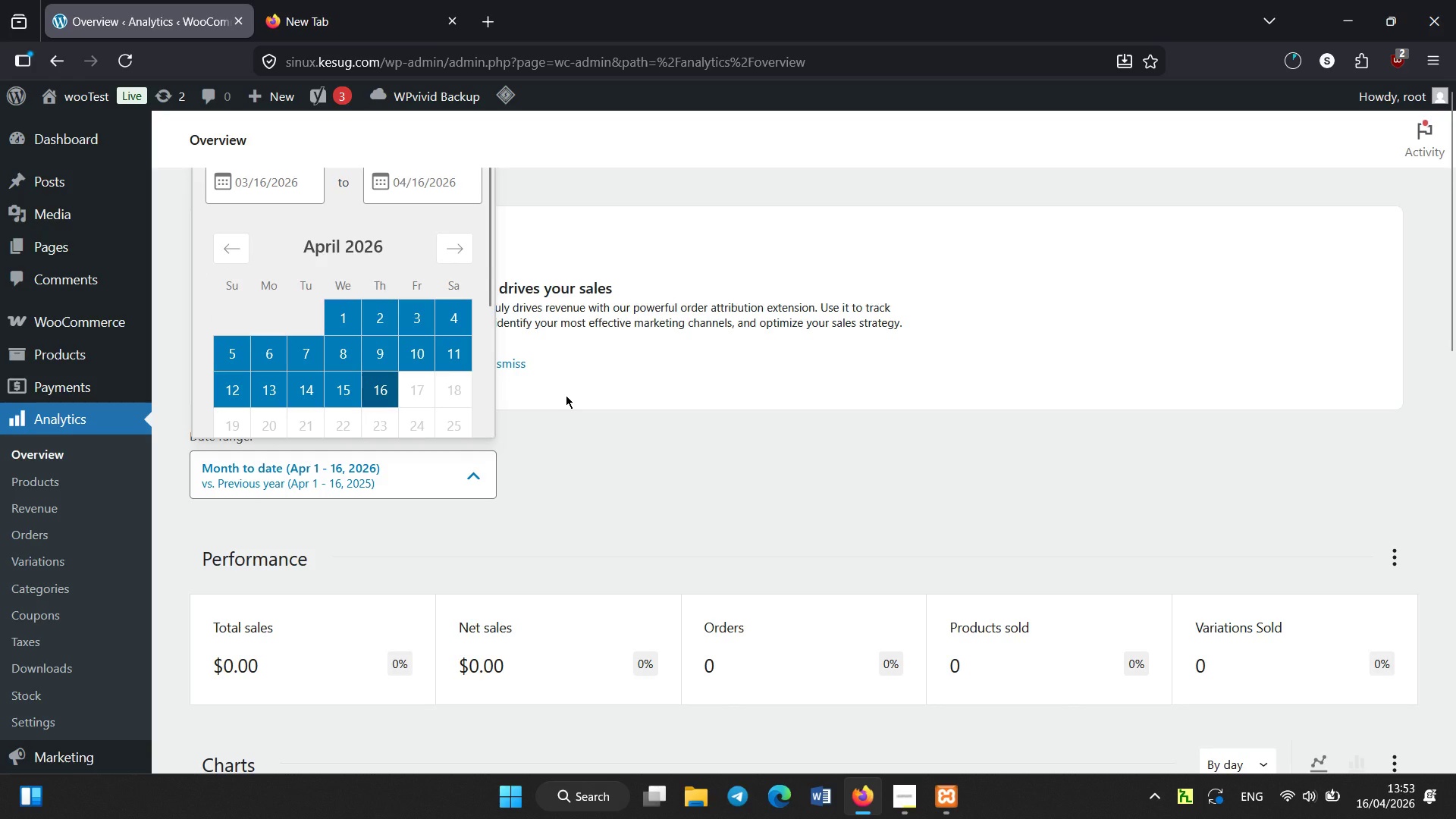 
scroll: coordinate [629, 472], scroll_direction: up, amount: 8.0
 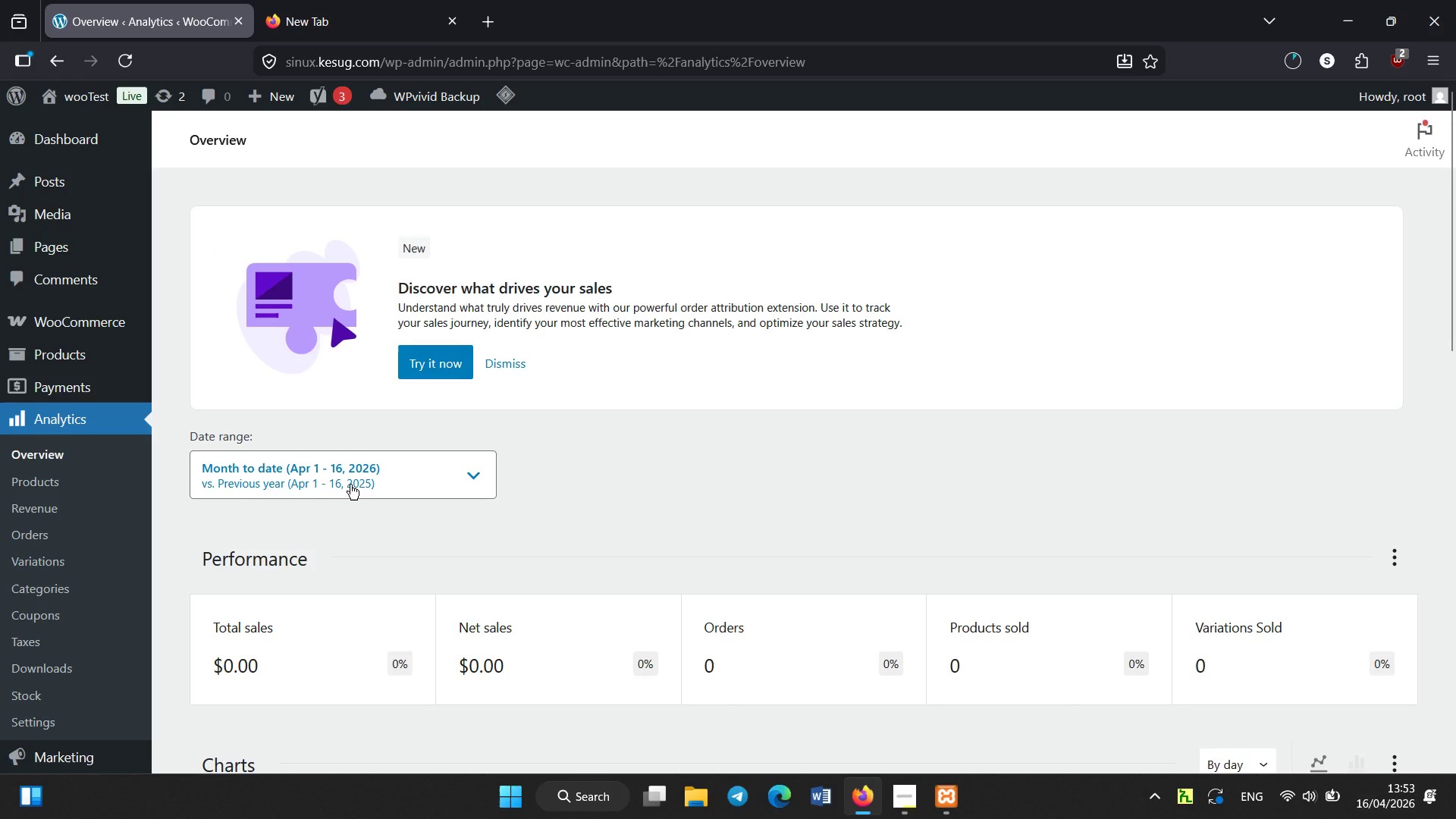 
scroll: coordinate [532, 446], scroll_direction: down, amount: 1.0
 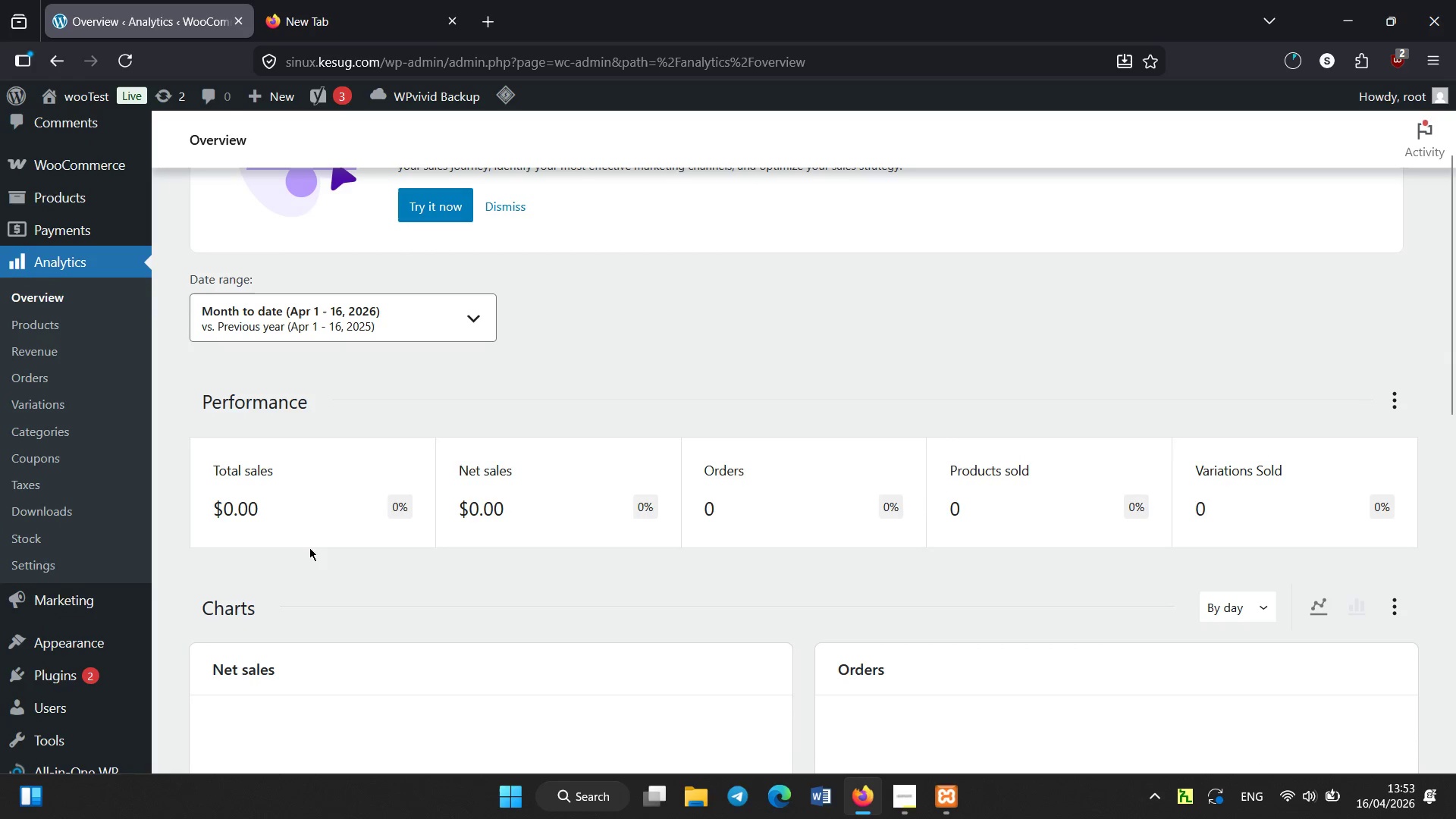 
scroll: coordinate [297, 489], scroll_direction: none, amount: 0.0
 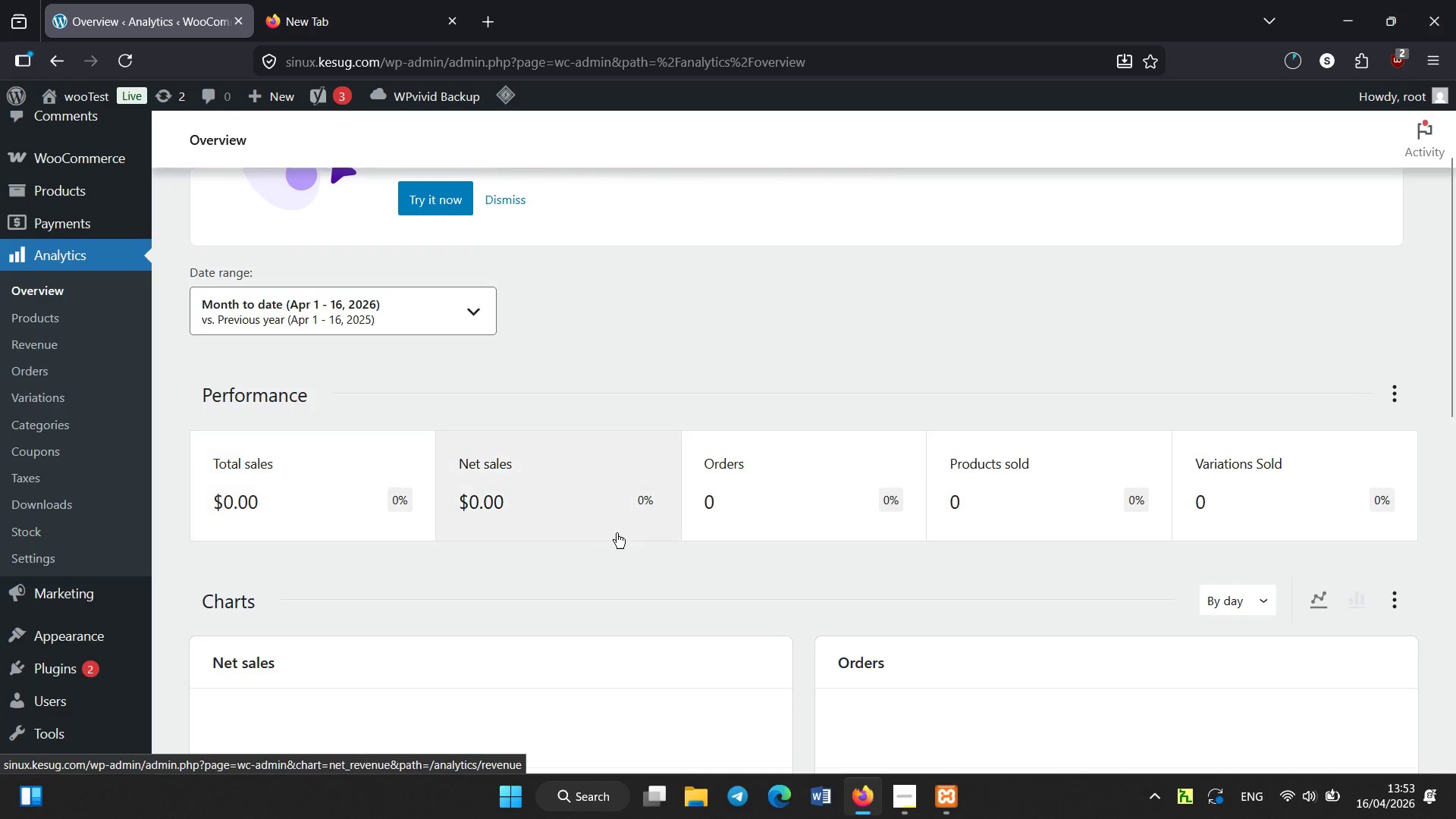 
scroll: coordinate [424, 419], scroll_direction: down, amount: 9.0
 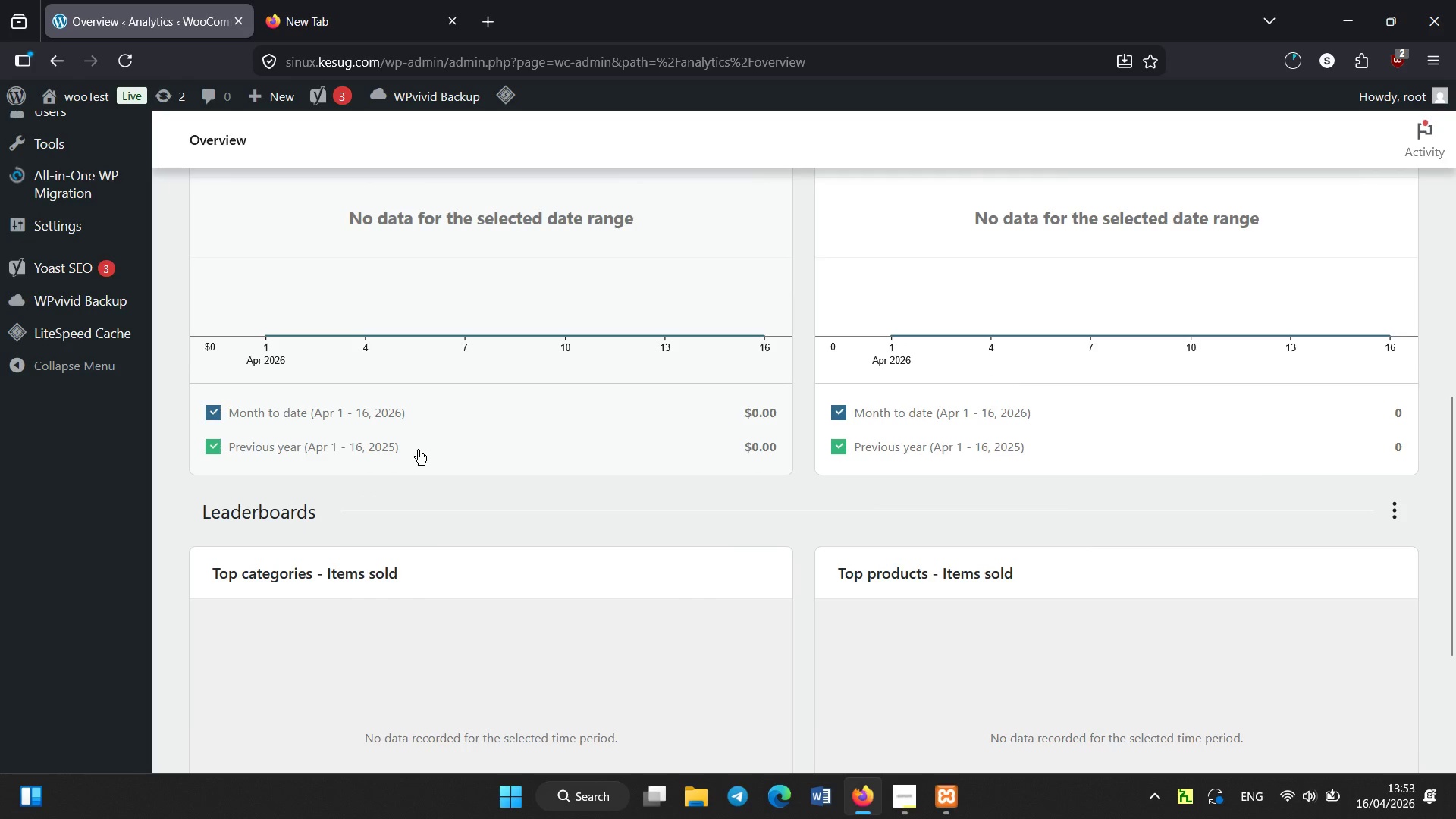 
scroll: coordinate [460, 441], scroll_direction: up, amount: 5.0
 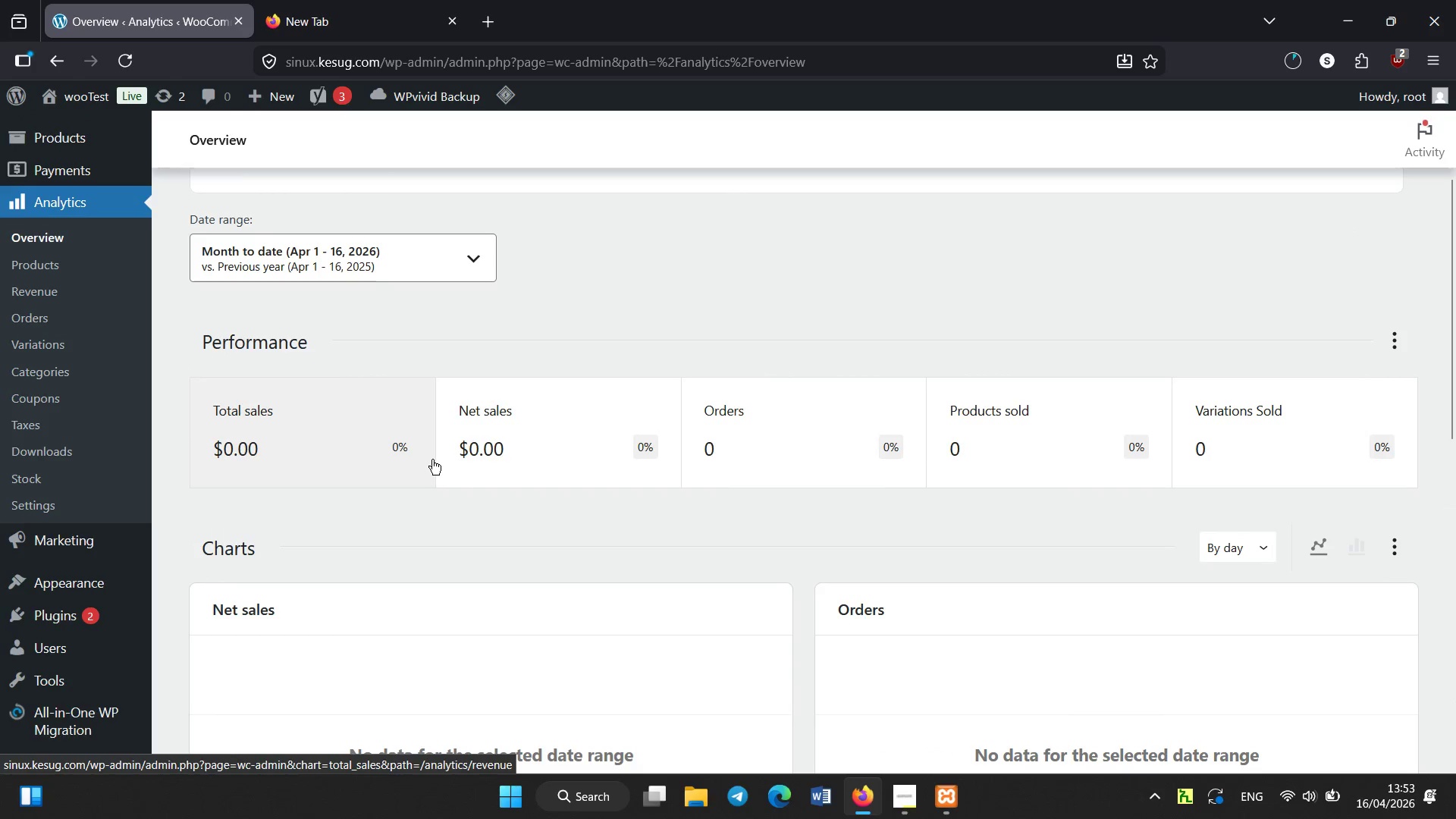 
scroll: coordinate [409, 408], scroll_direction: none, amount: 0.0
 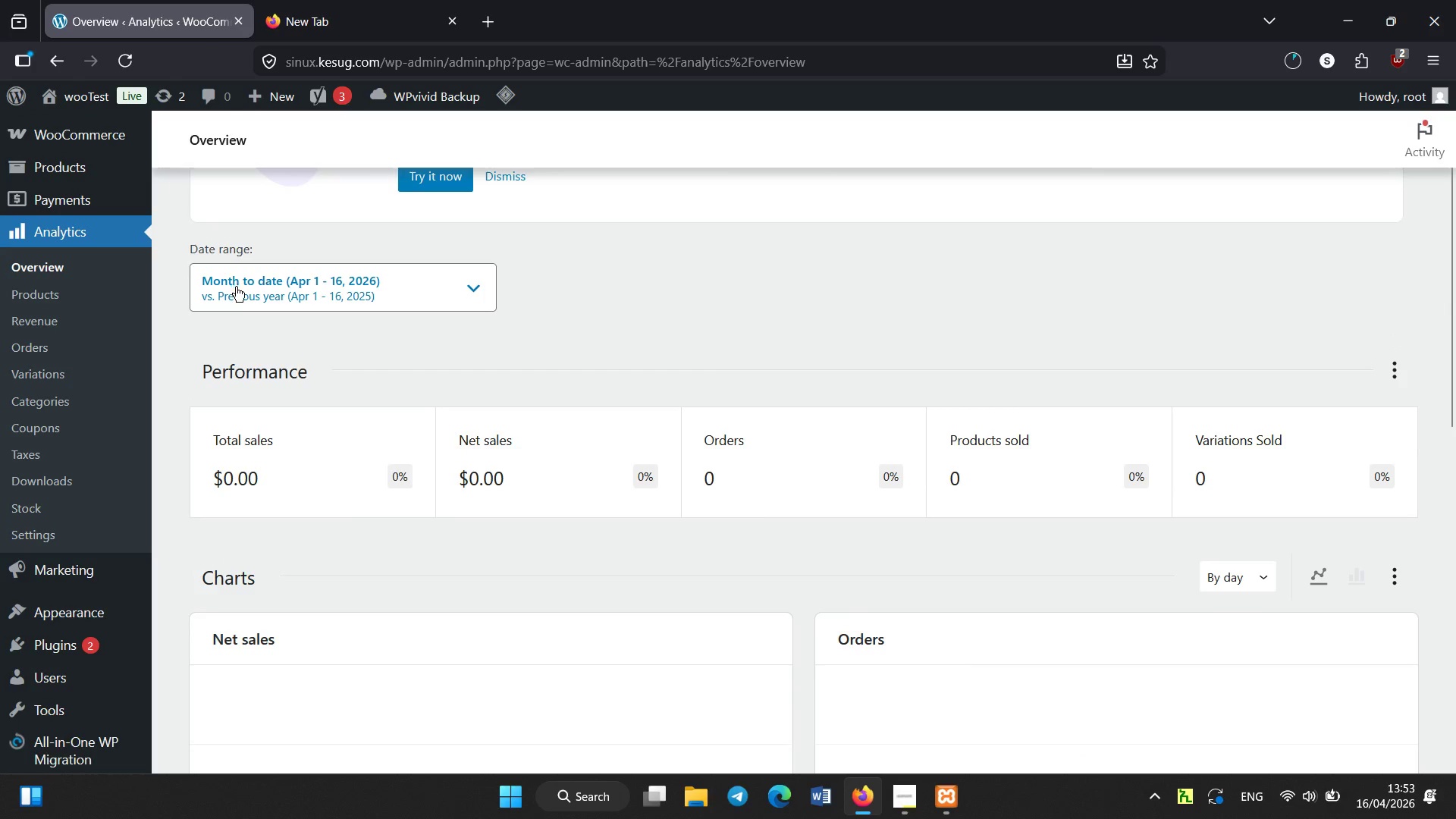 
left_click([306, 289])
 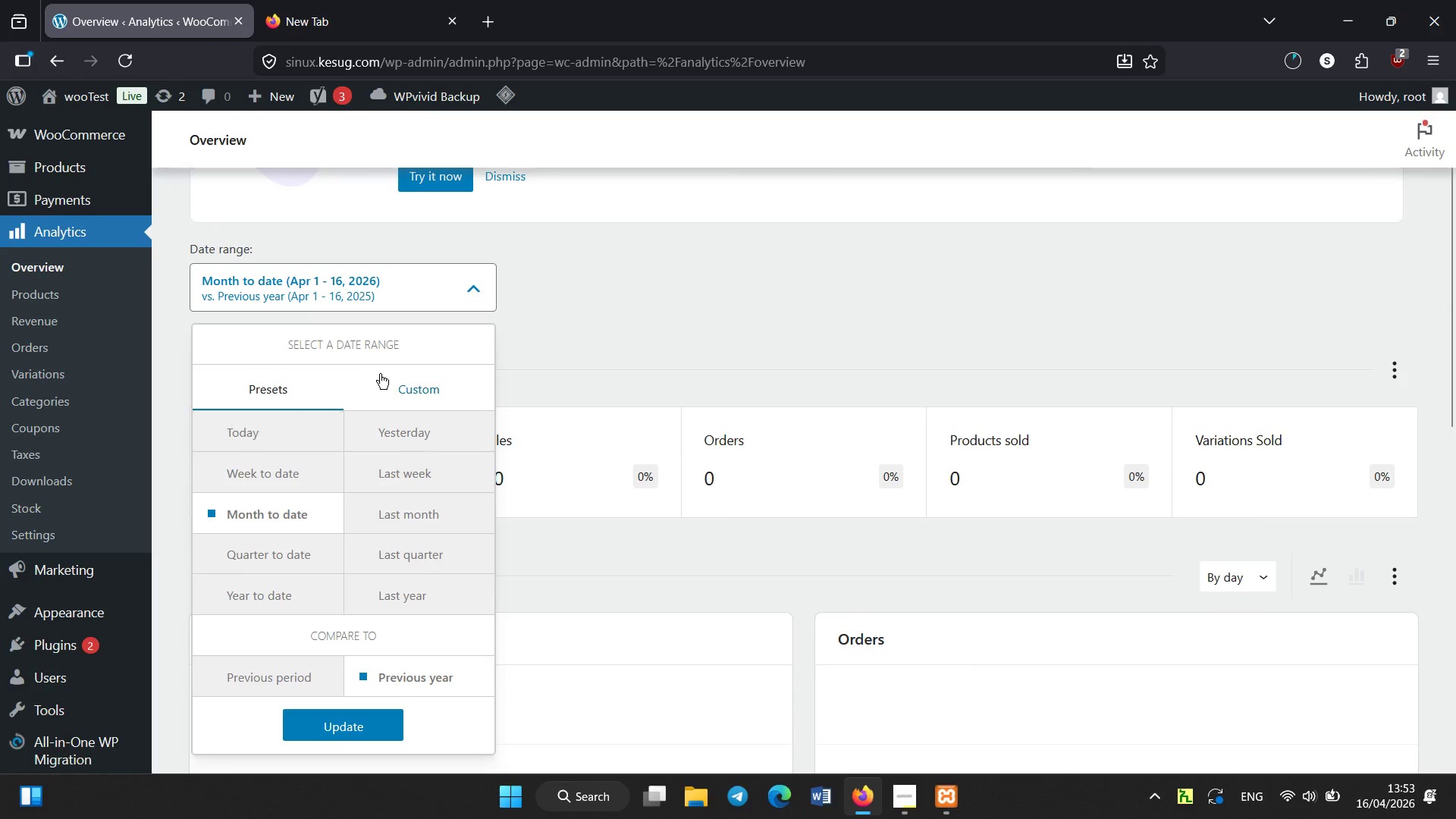 
left_click([397, 395])
 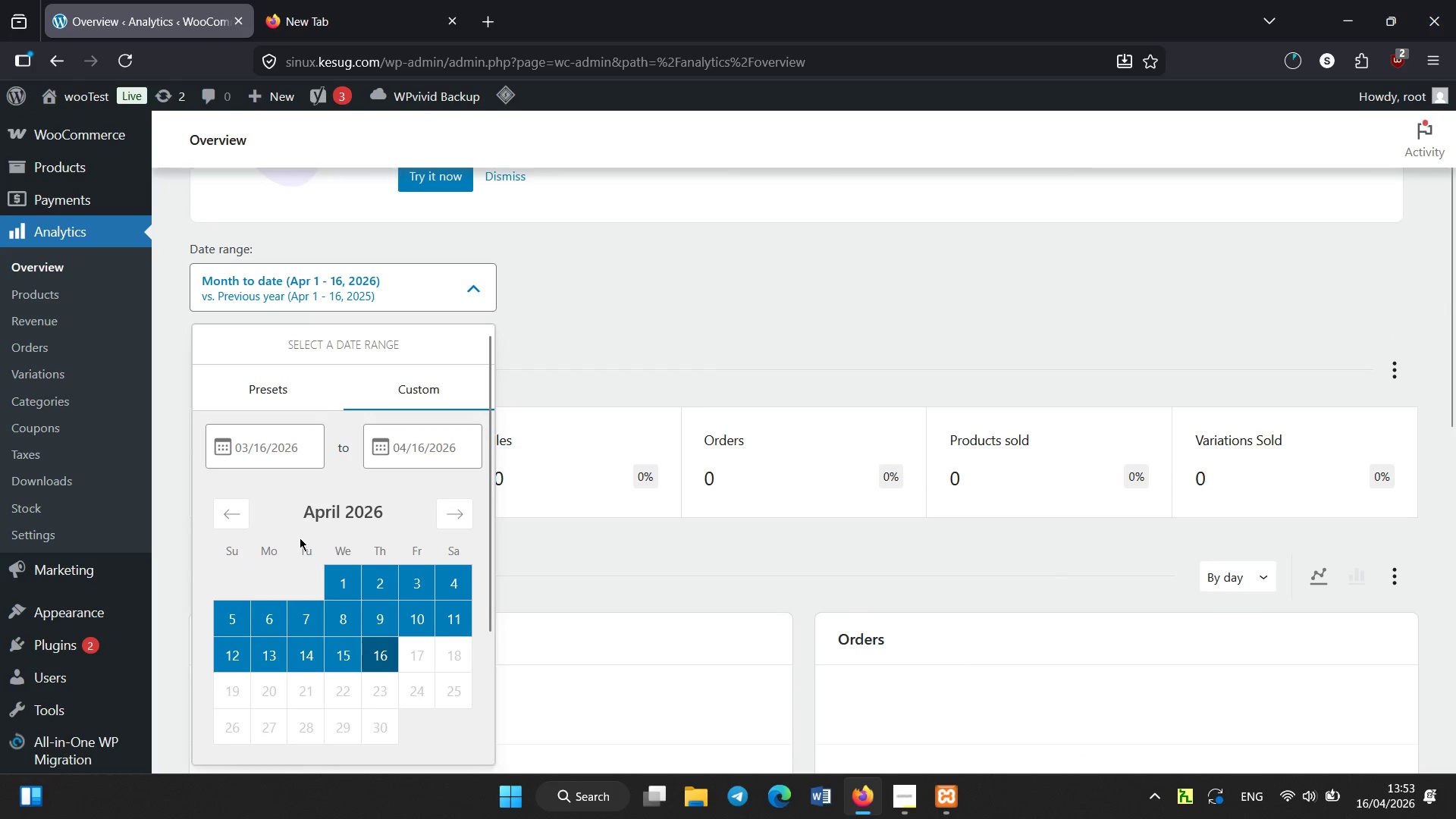 
left_click([225, 511])
 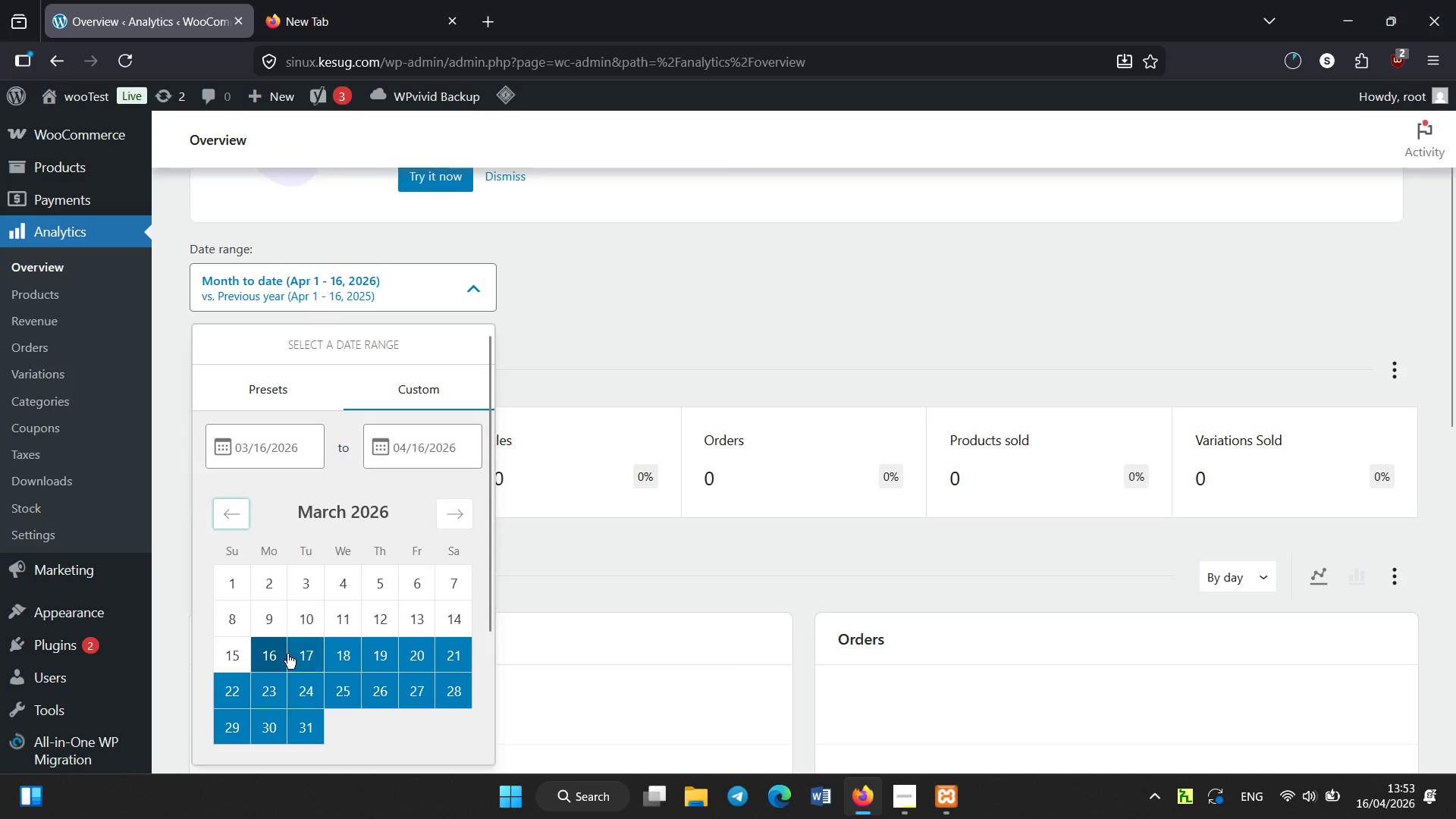 
left_click([455, 518])
 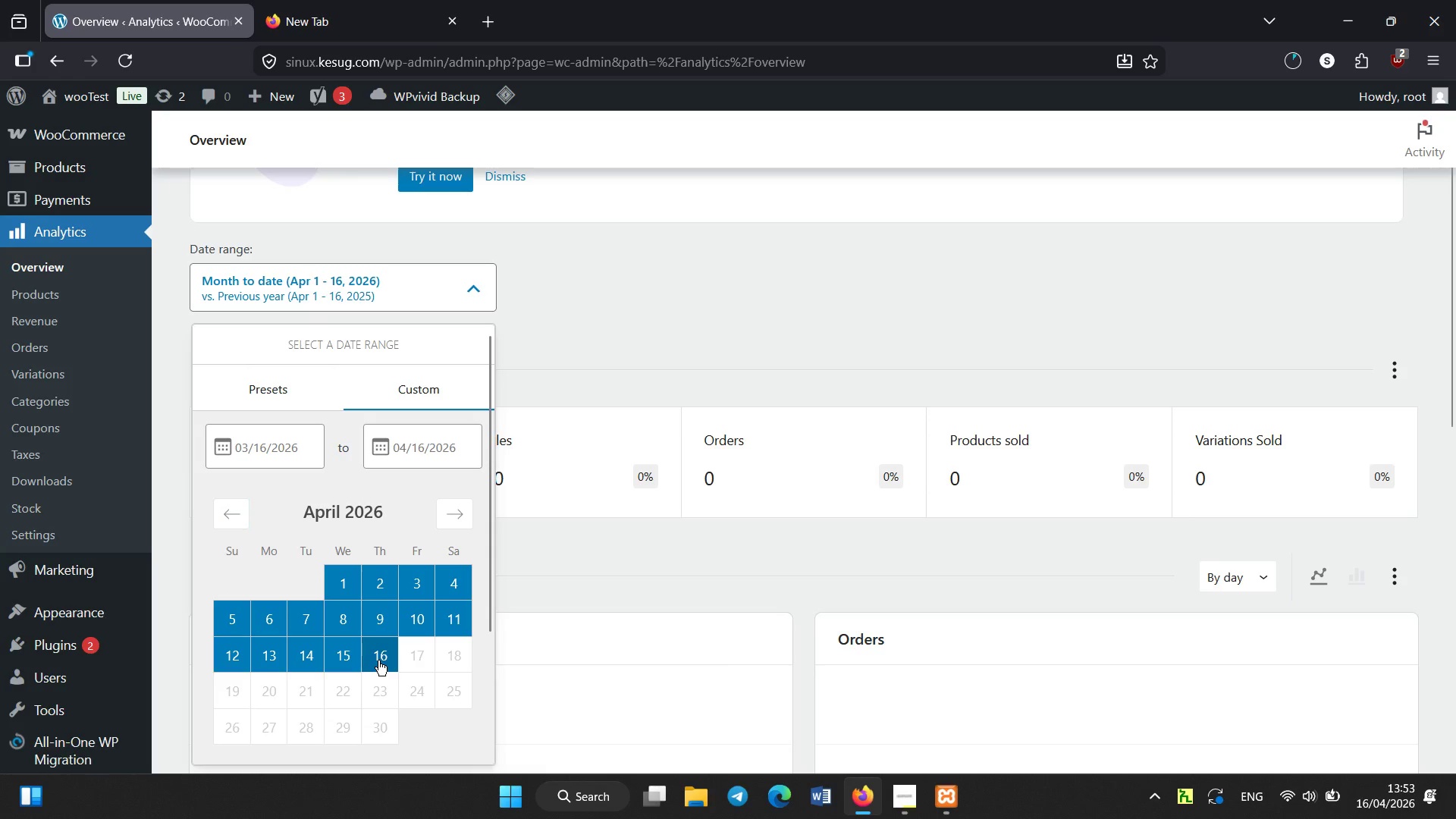 
double_click([378, 661])
 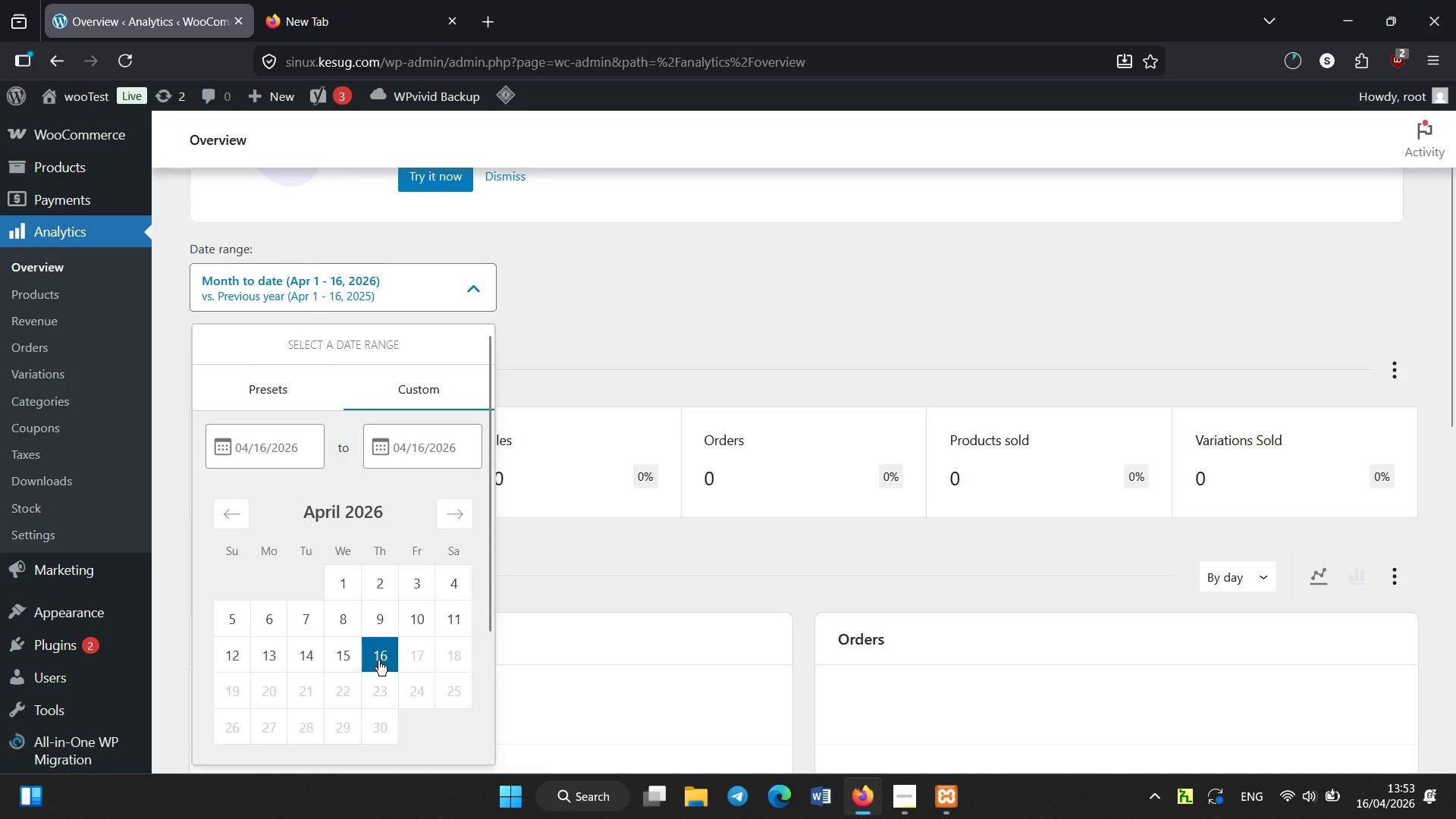 
triple_click([378, 661])
 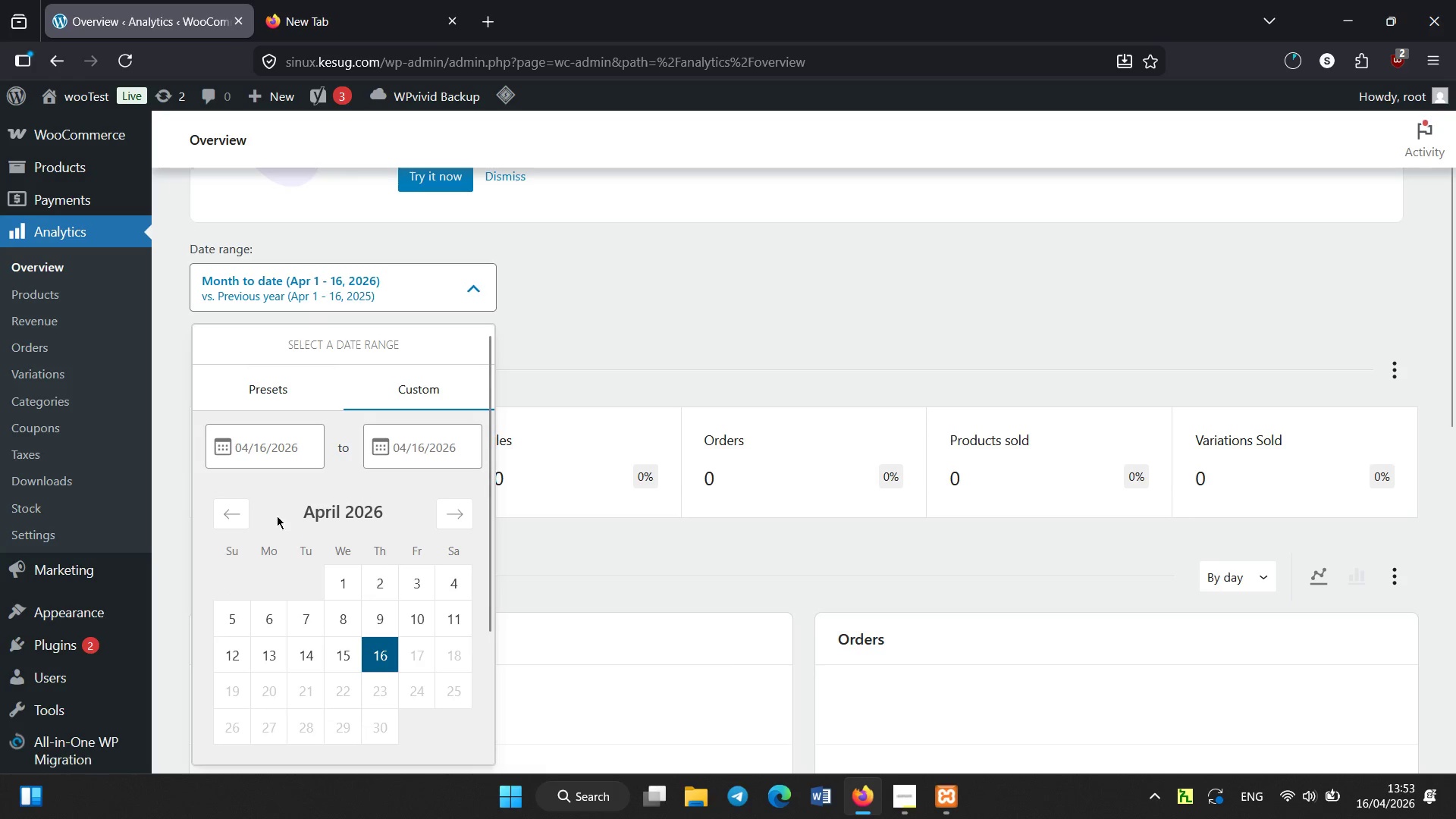 
left_click([216, 522])
 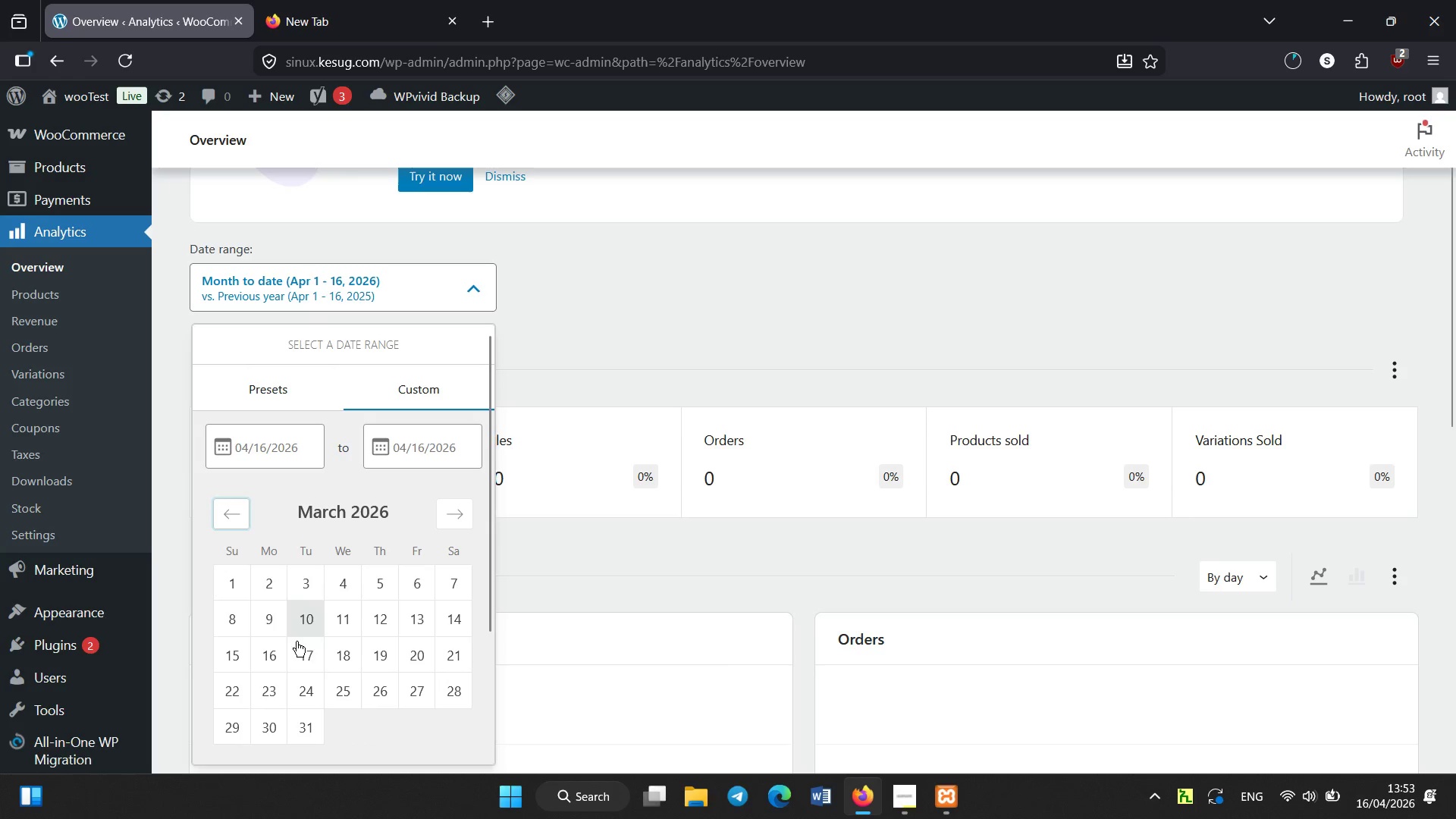 
left_click([271, 653])
 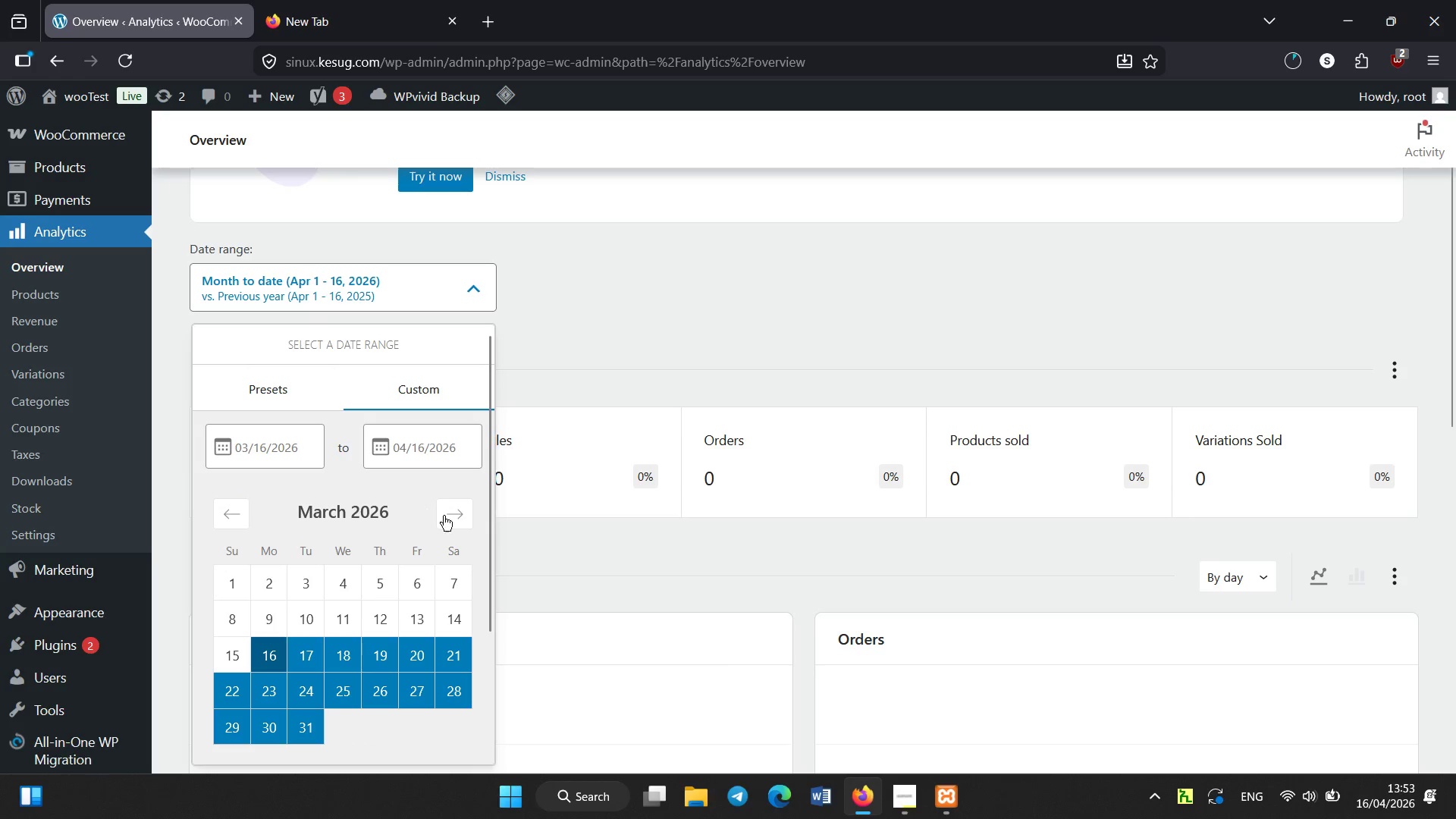 
left_click([448, 518])
 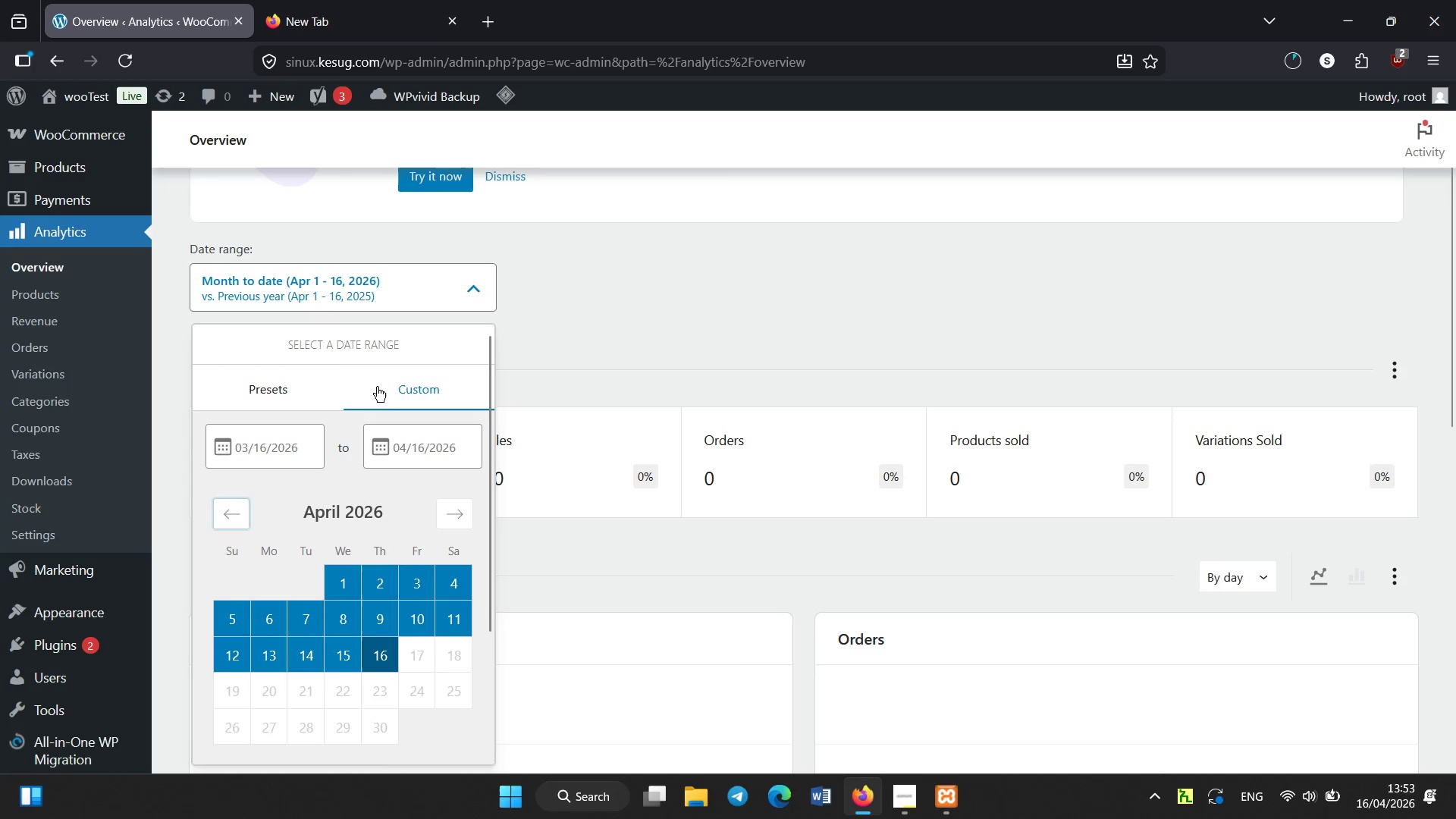 
left_click([246, 403])
 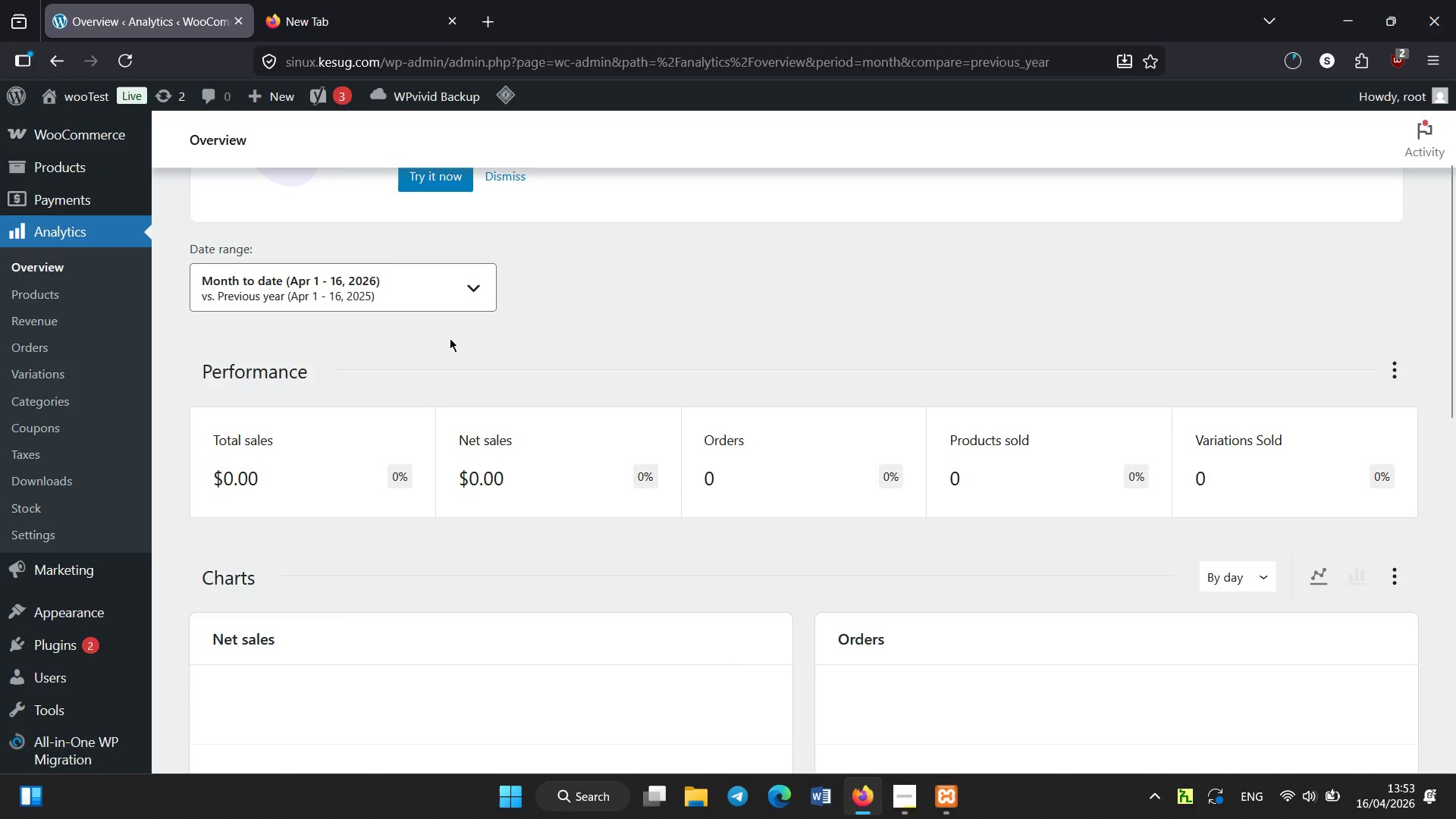 
wait(5.08)
 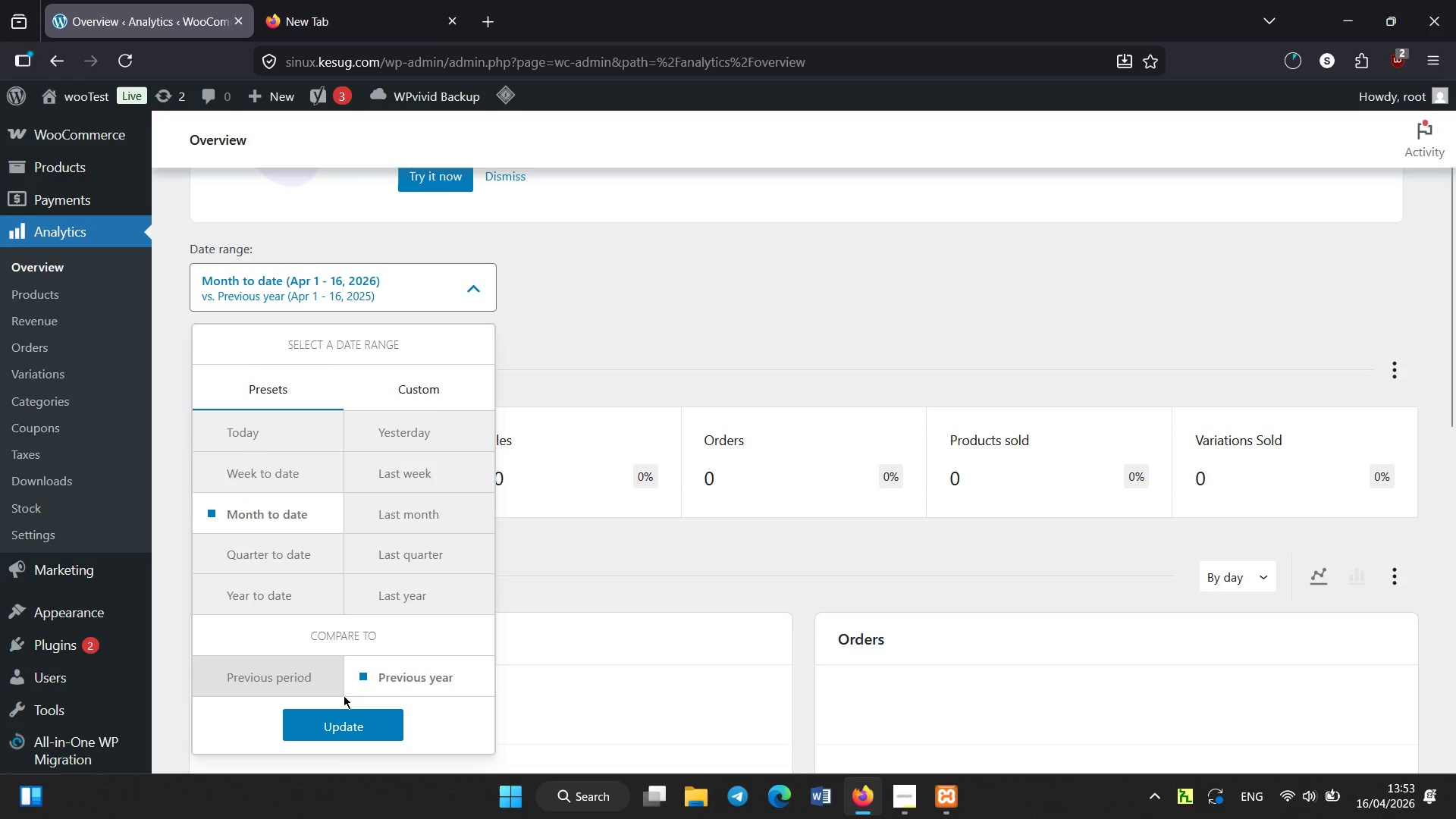 
scroll: coordinate [398, 419], scroll_direction: none, amount: 0.0
 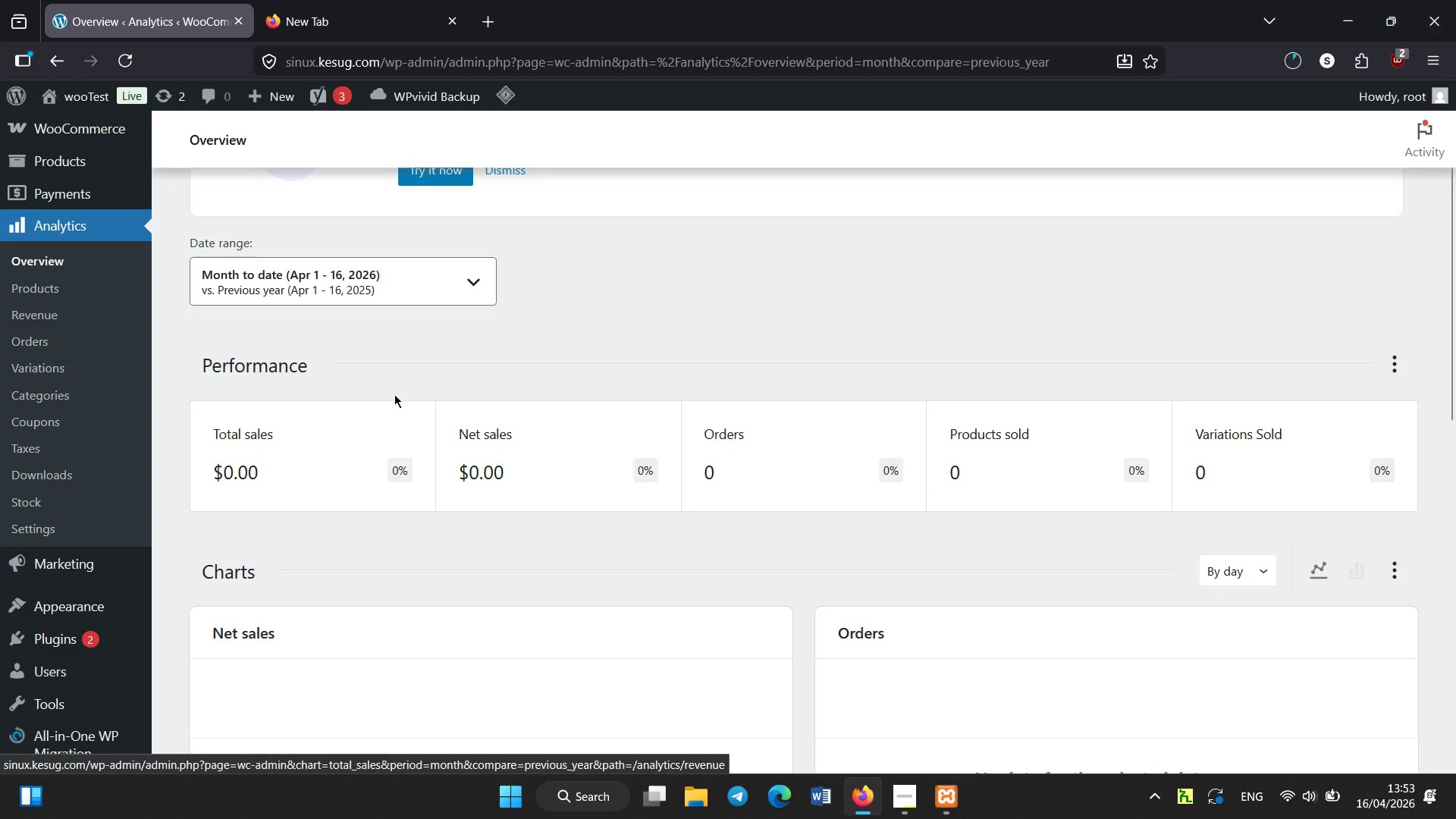 
scroll: coordinate [405, 364], scroll_direction: up, amount: 2.0
 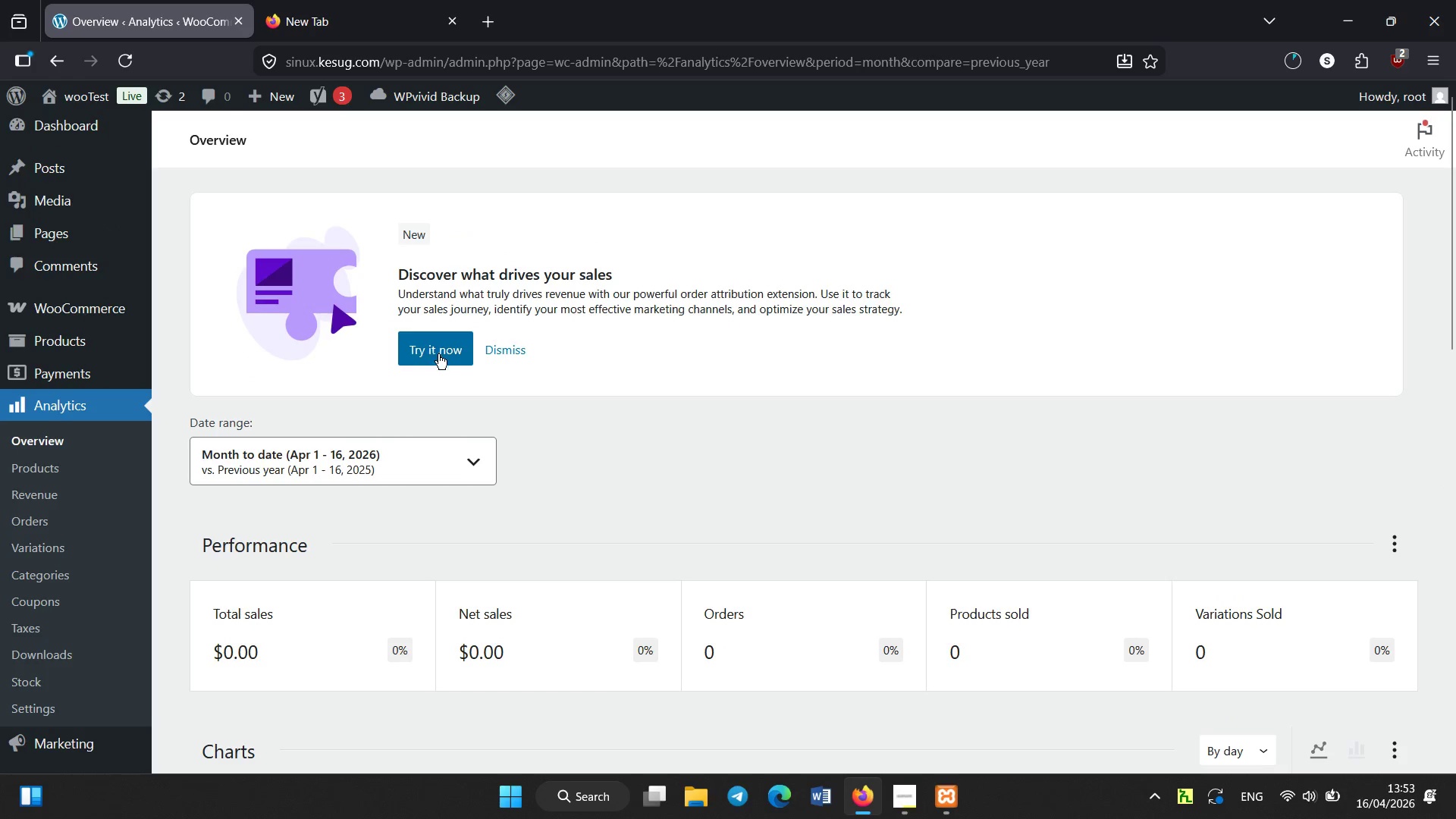 
left_click([359, 463])
 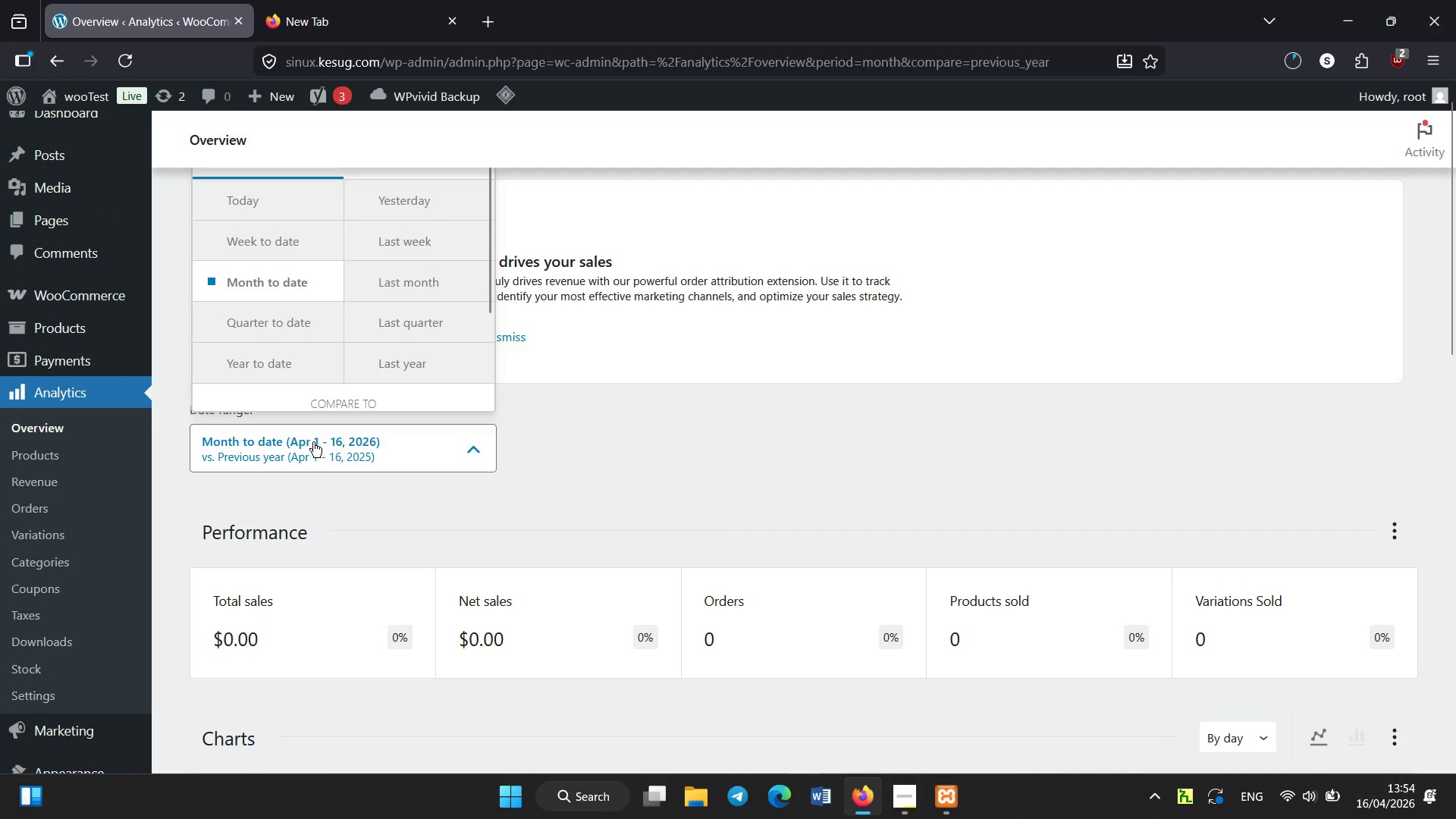 
scroll: coordinate [362, 466], scroll_direction: up, amount: 1.0
 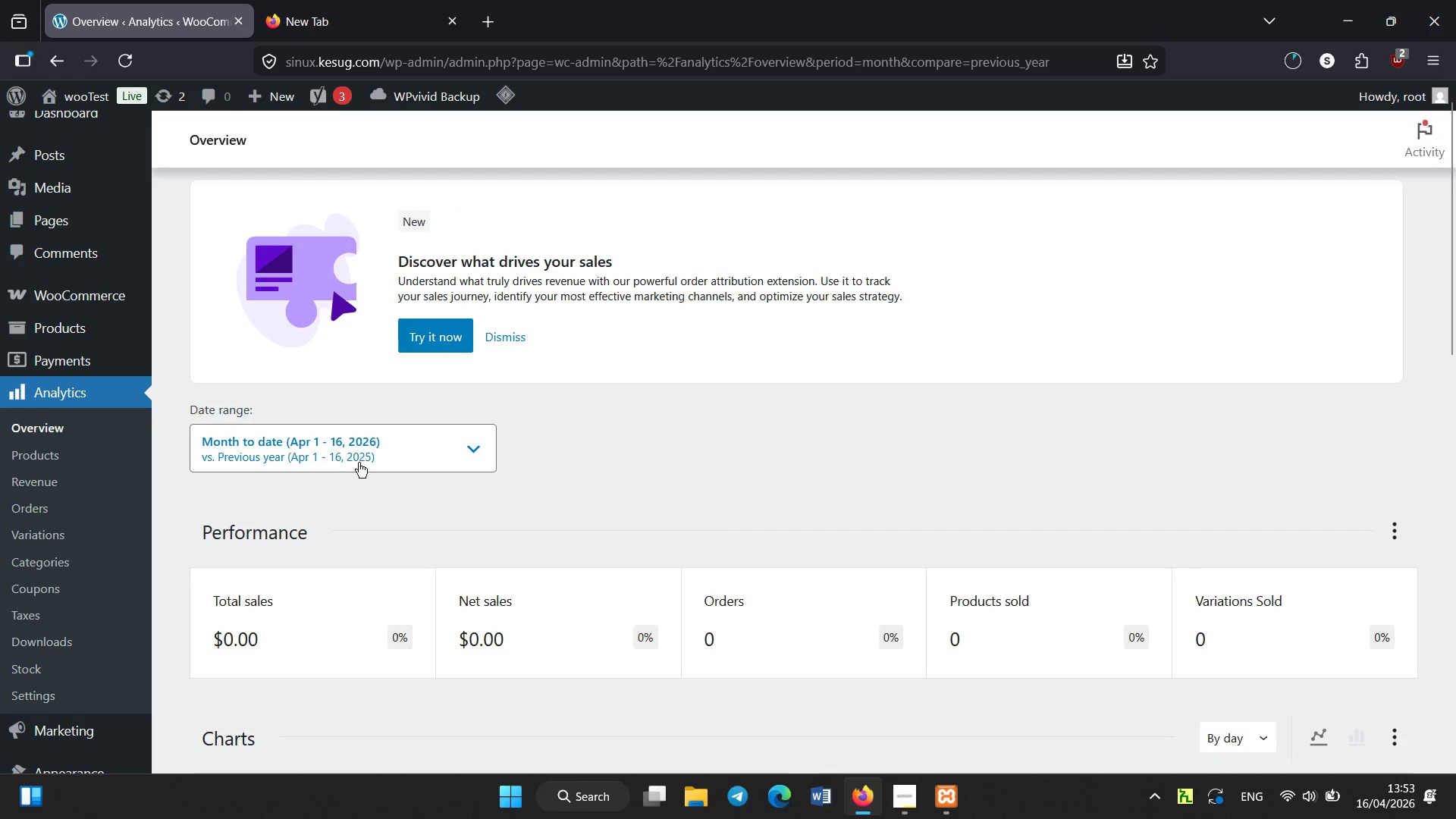 
left_click([414, 181])
 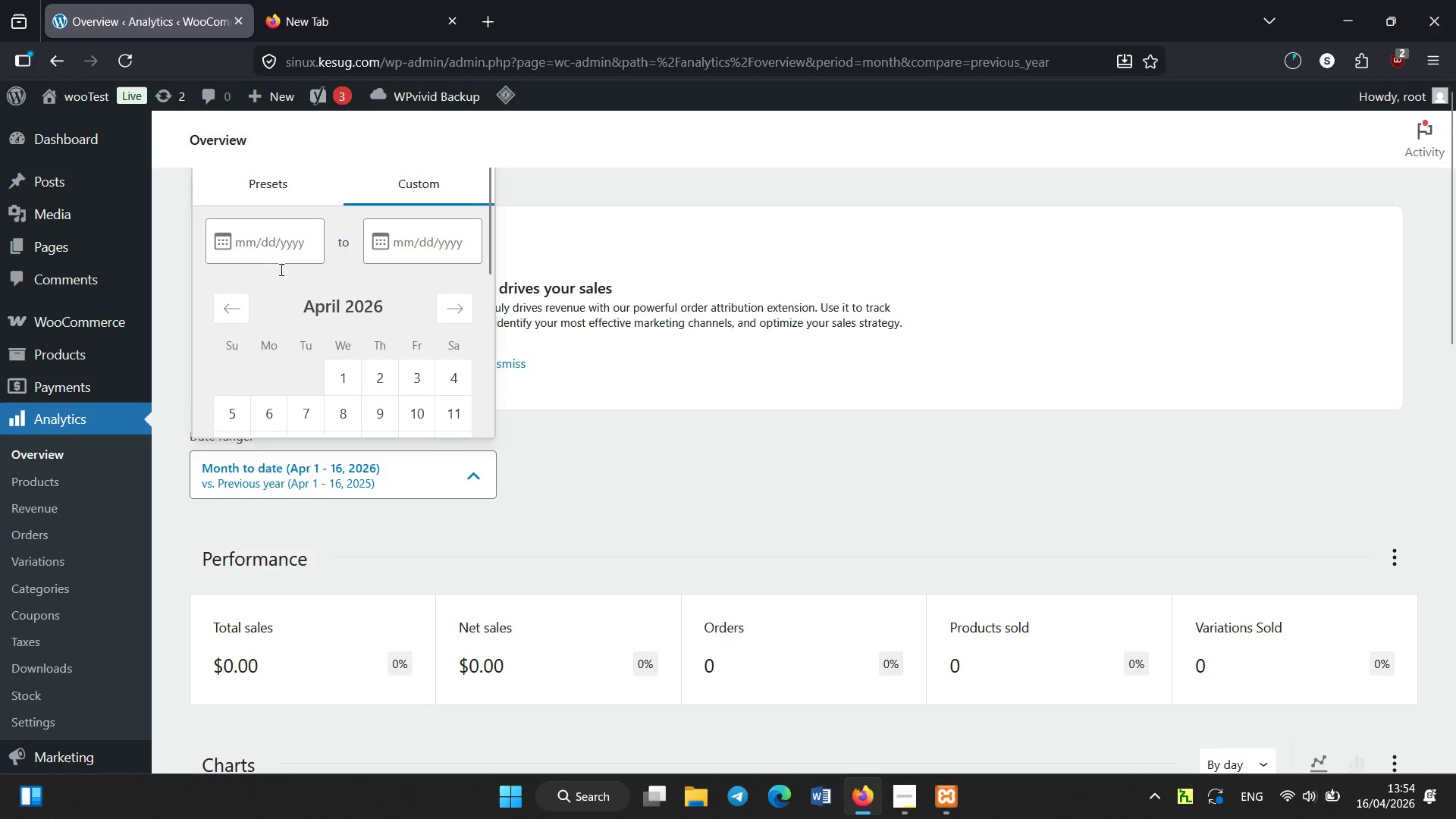 
scroll: coordinate [359, 275], scroll_direction: up, amount: 1.0
 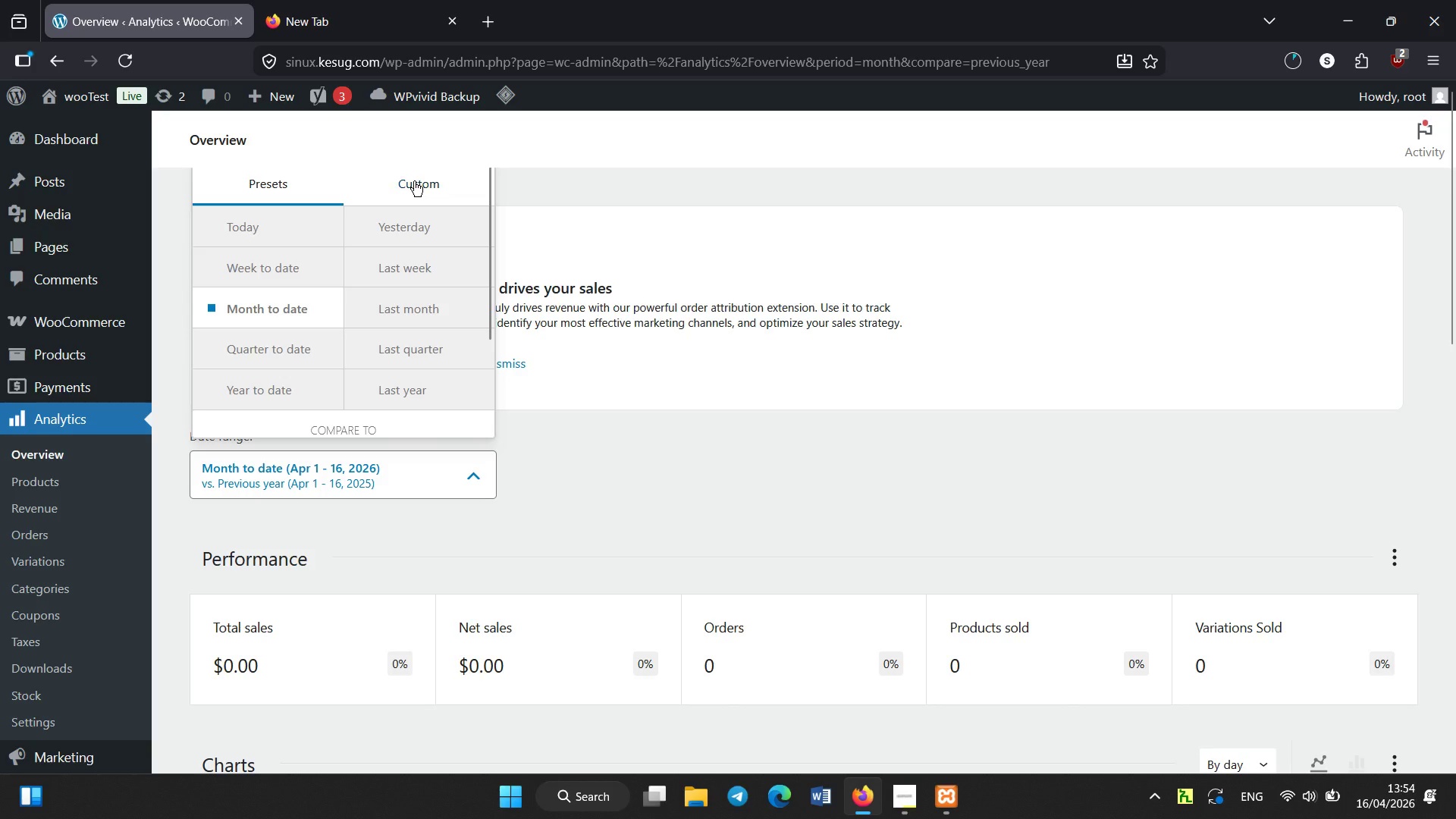 
left_click([245, 309])
 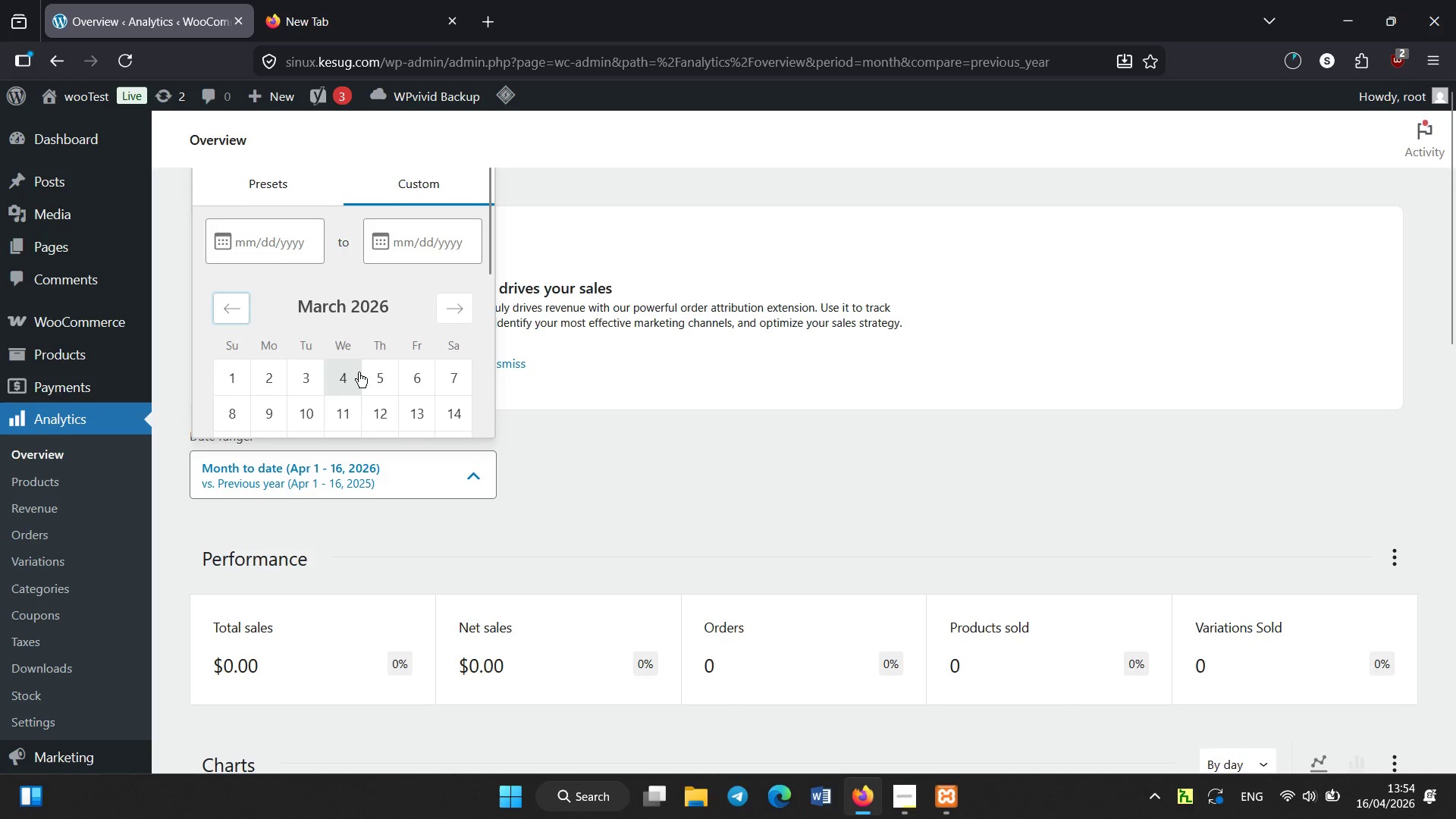 
scroll: coordinate [359, 368], scroll_direction: none, amount: 0.0
 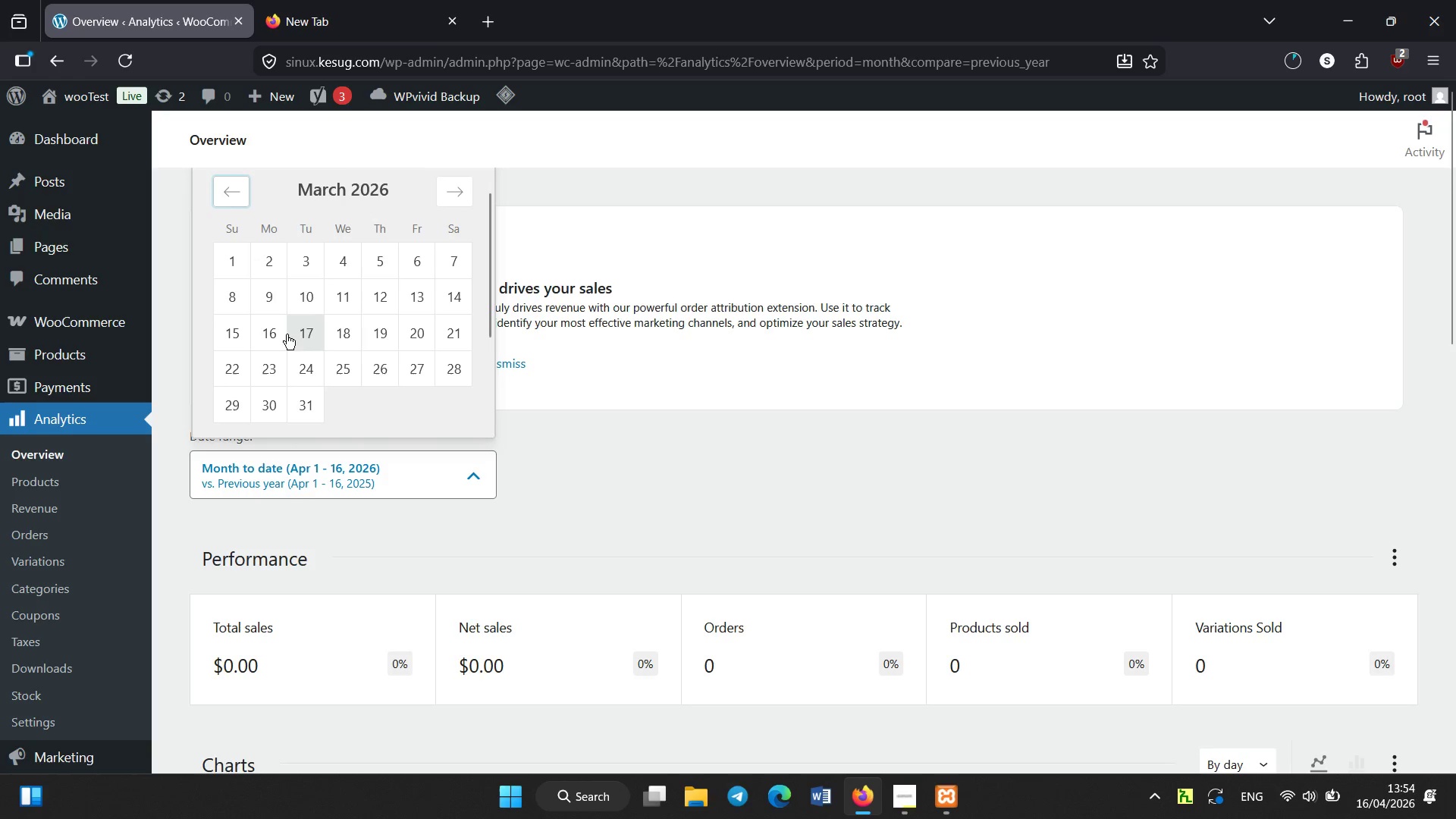 
left_click([278, 335])
 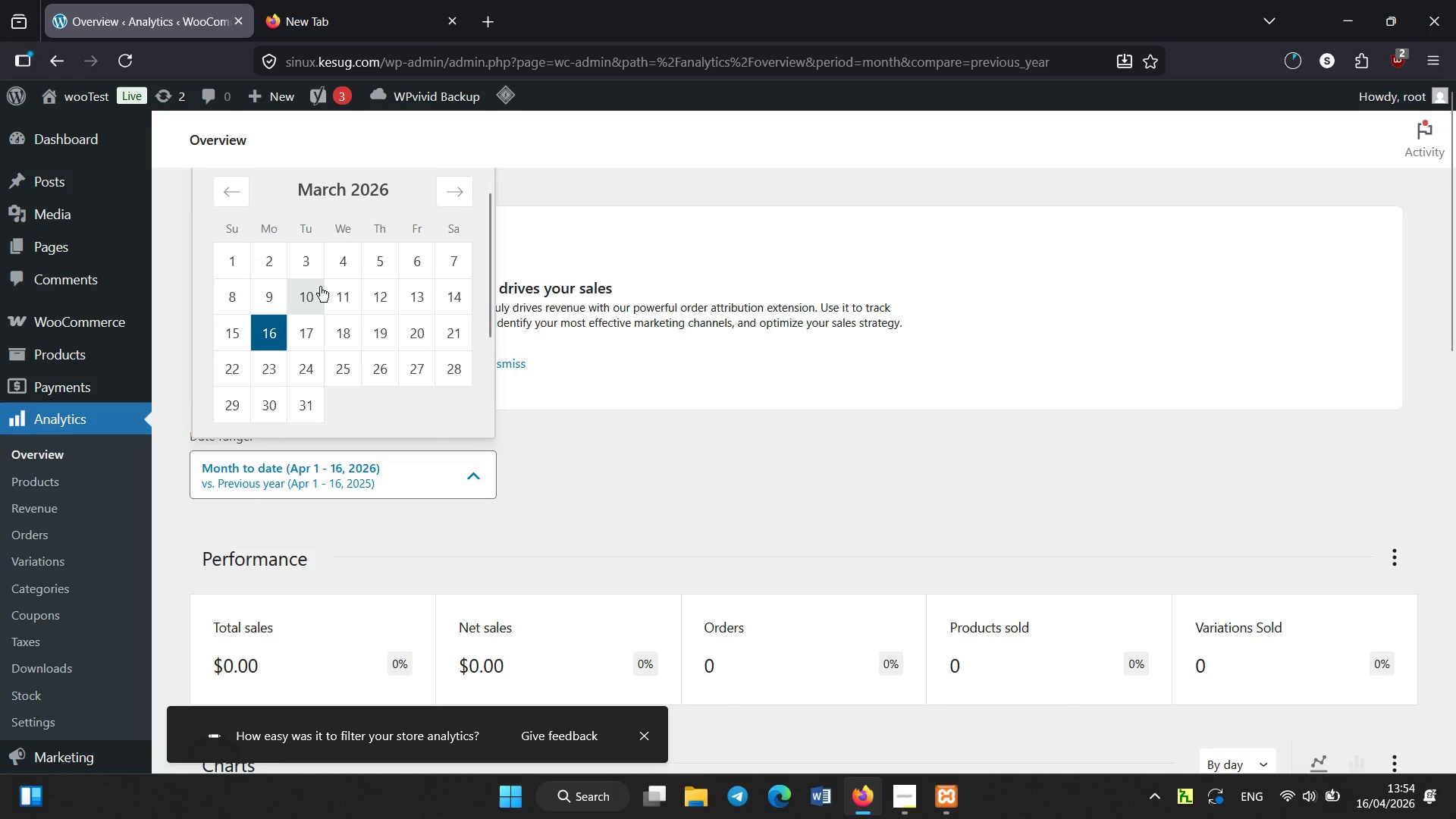 
left_click([276, 328])
 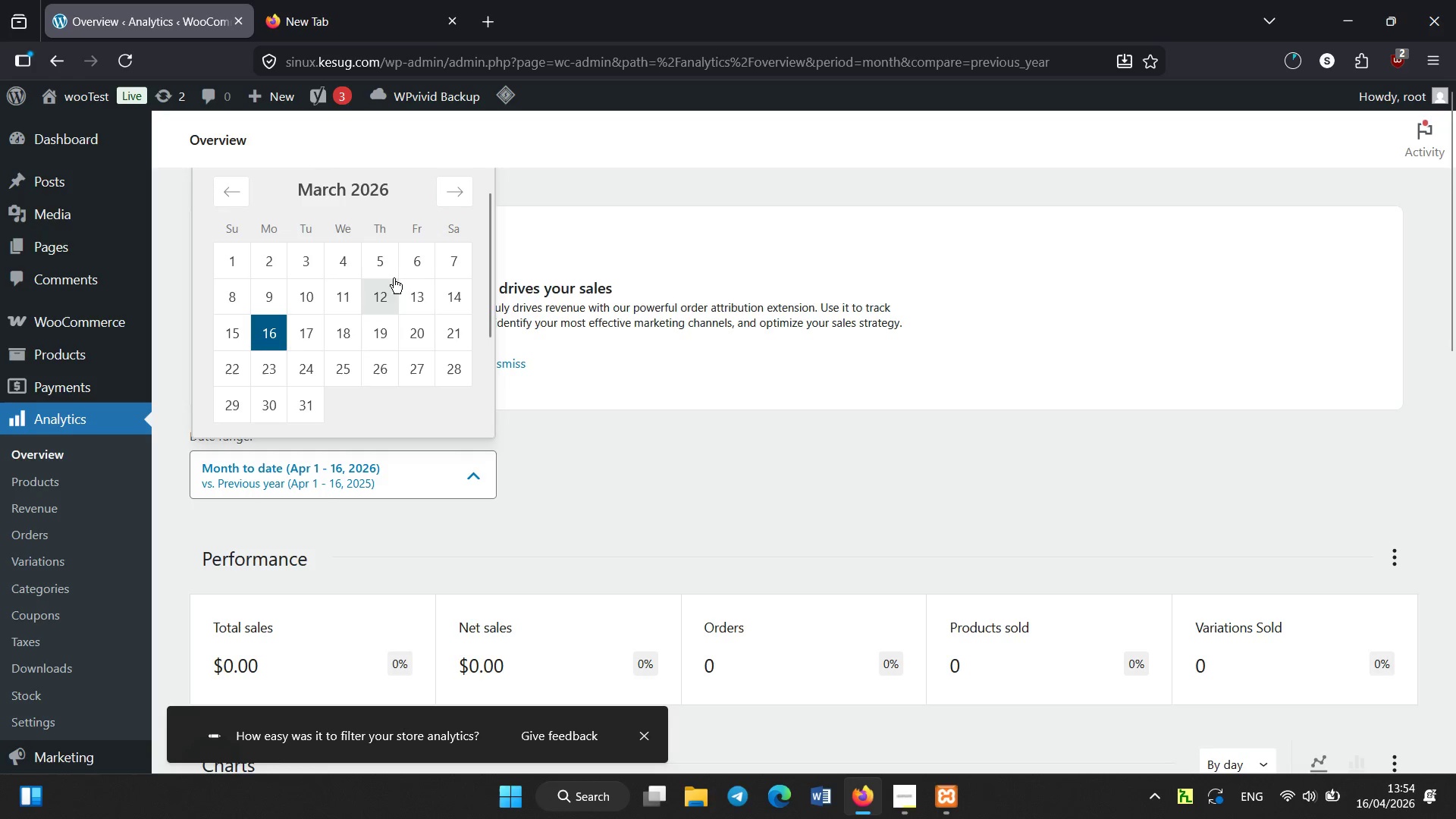 
scroll: coordinate [400, 325], scroll_direction: up, amount: 2.0
 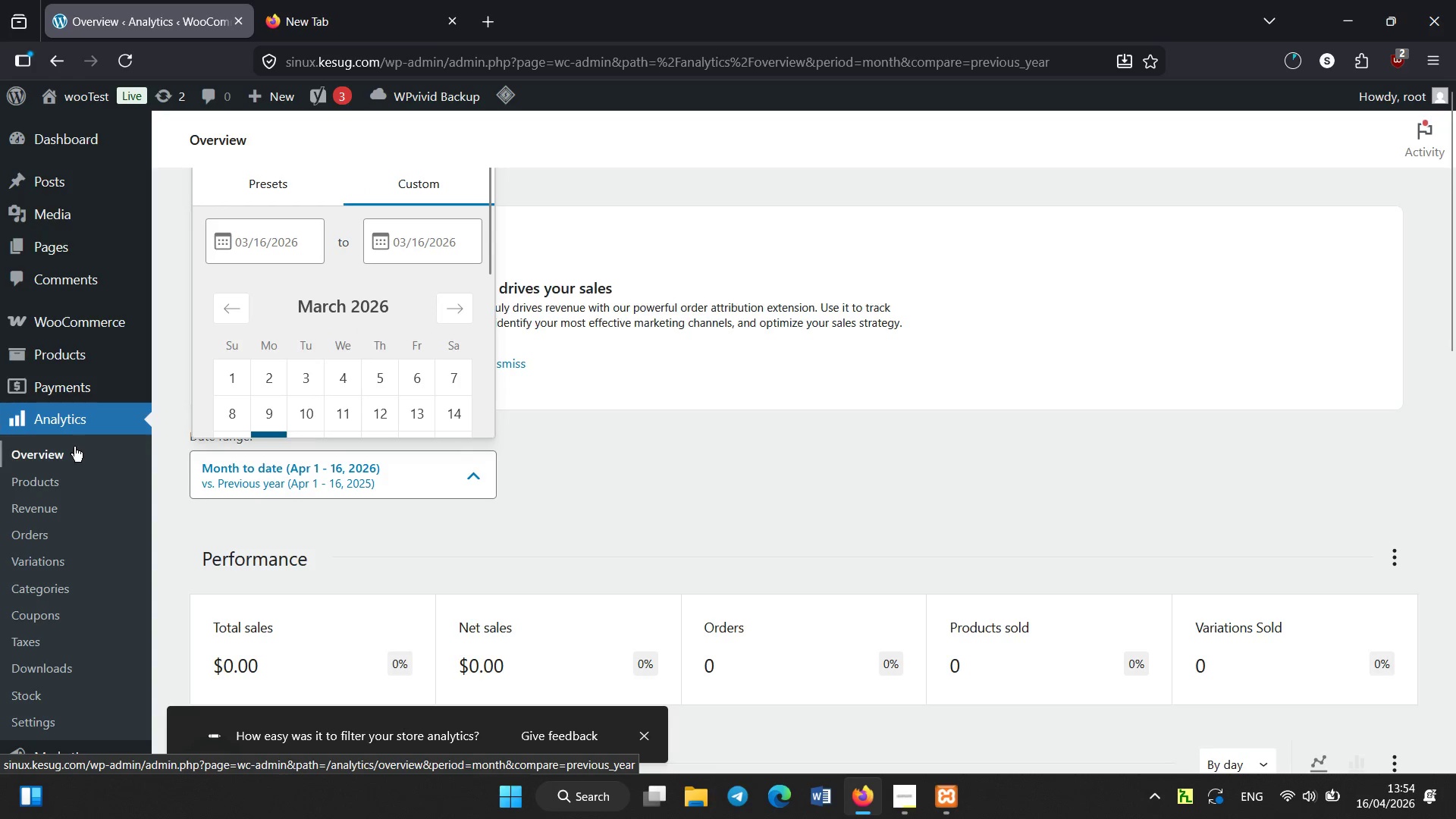 
left_click([69, 478])
 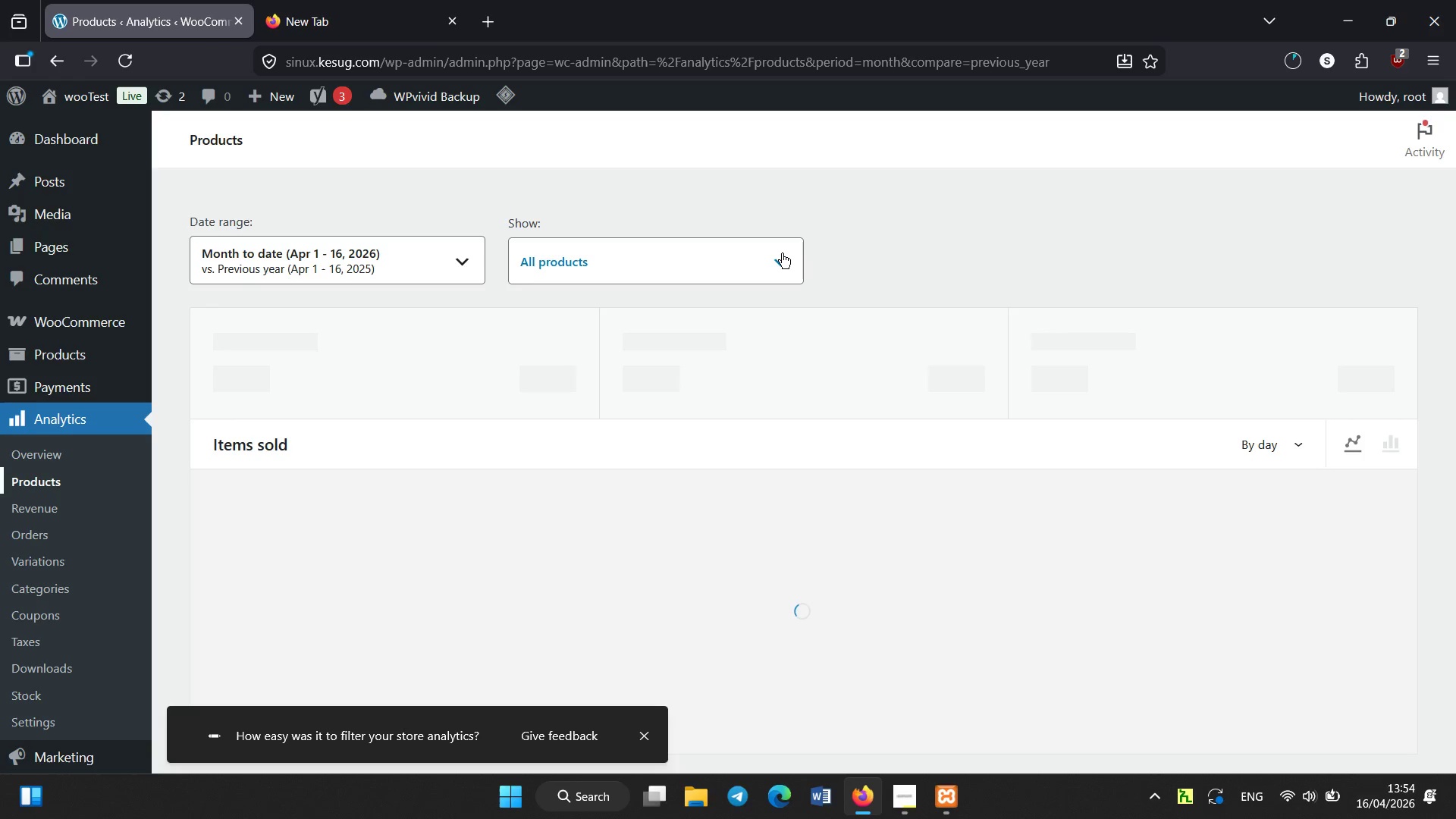 
wait(7.64)
 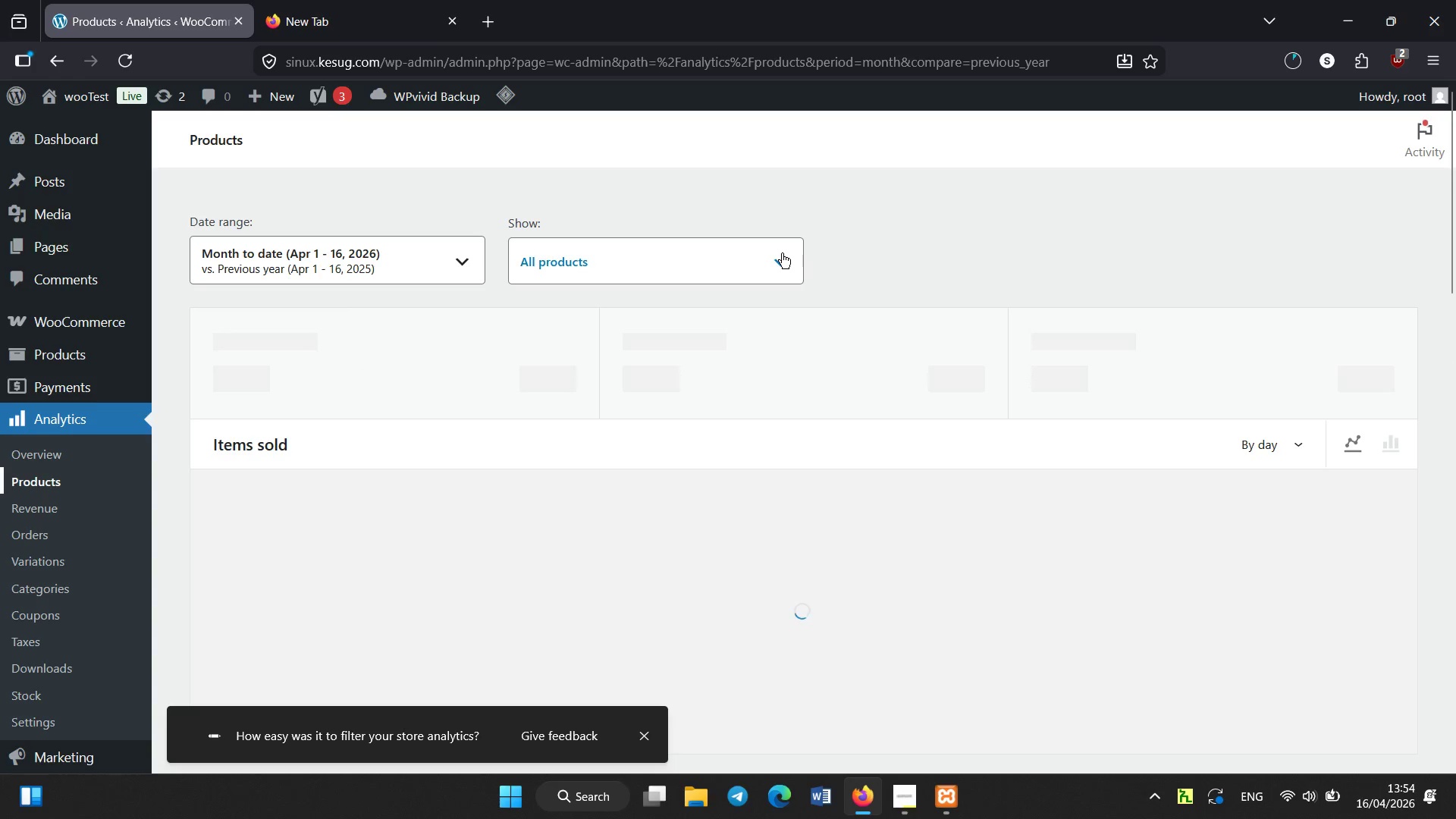 
scroll: coordinate [782, 253], scroll_direction: none, amount: 0.0
 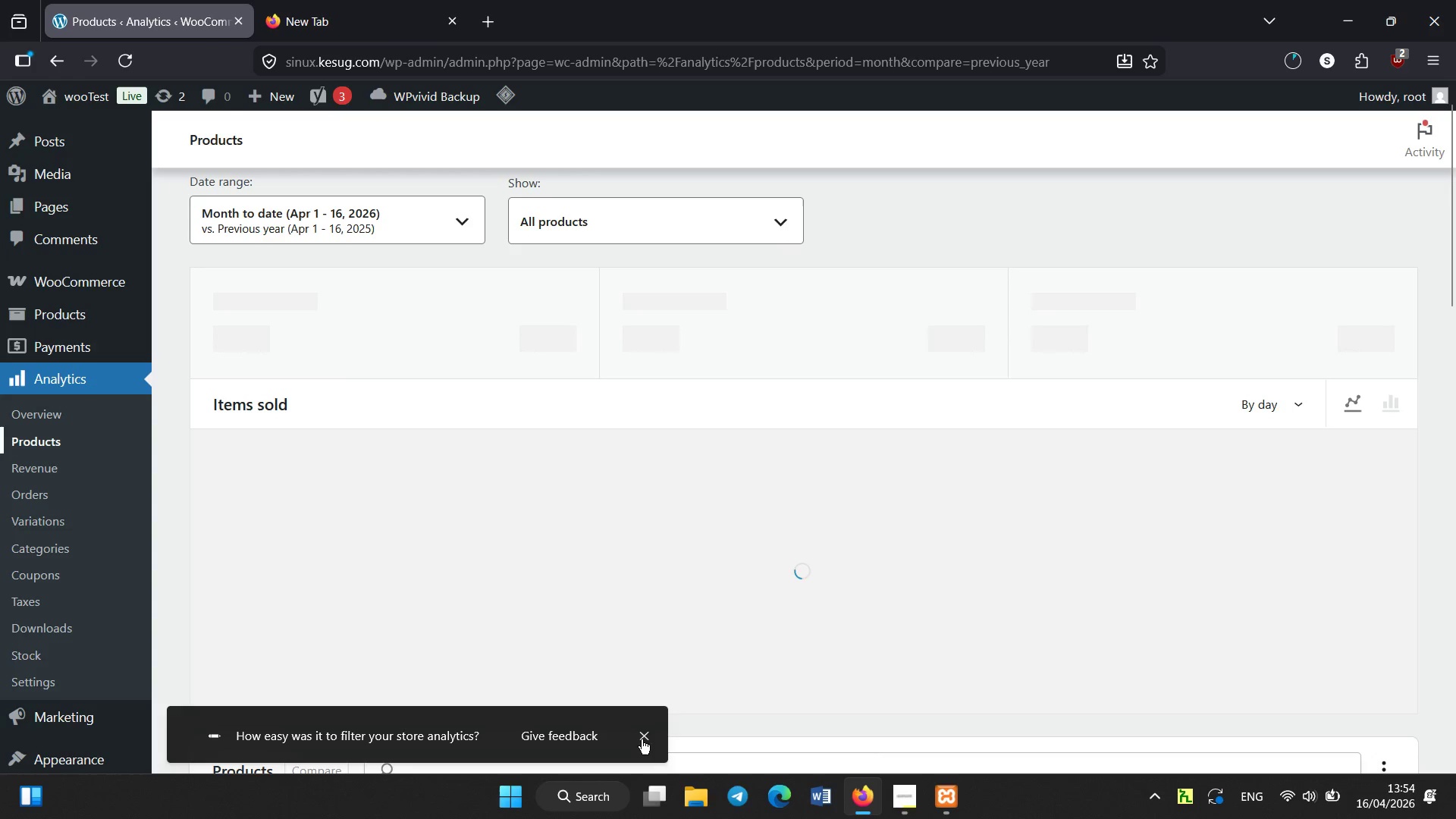 
left_click([644, 736])
 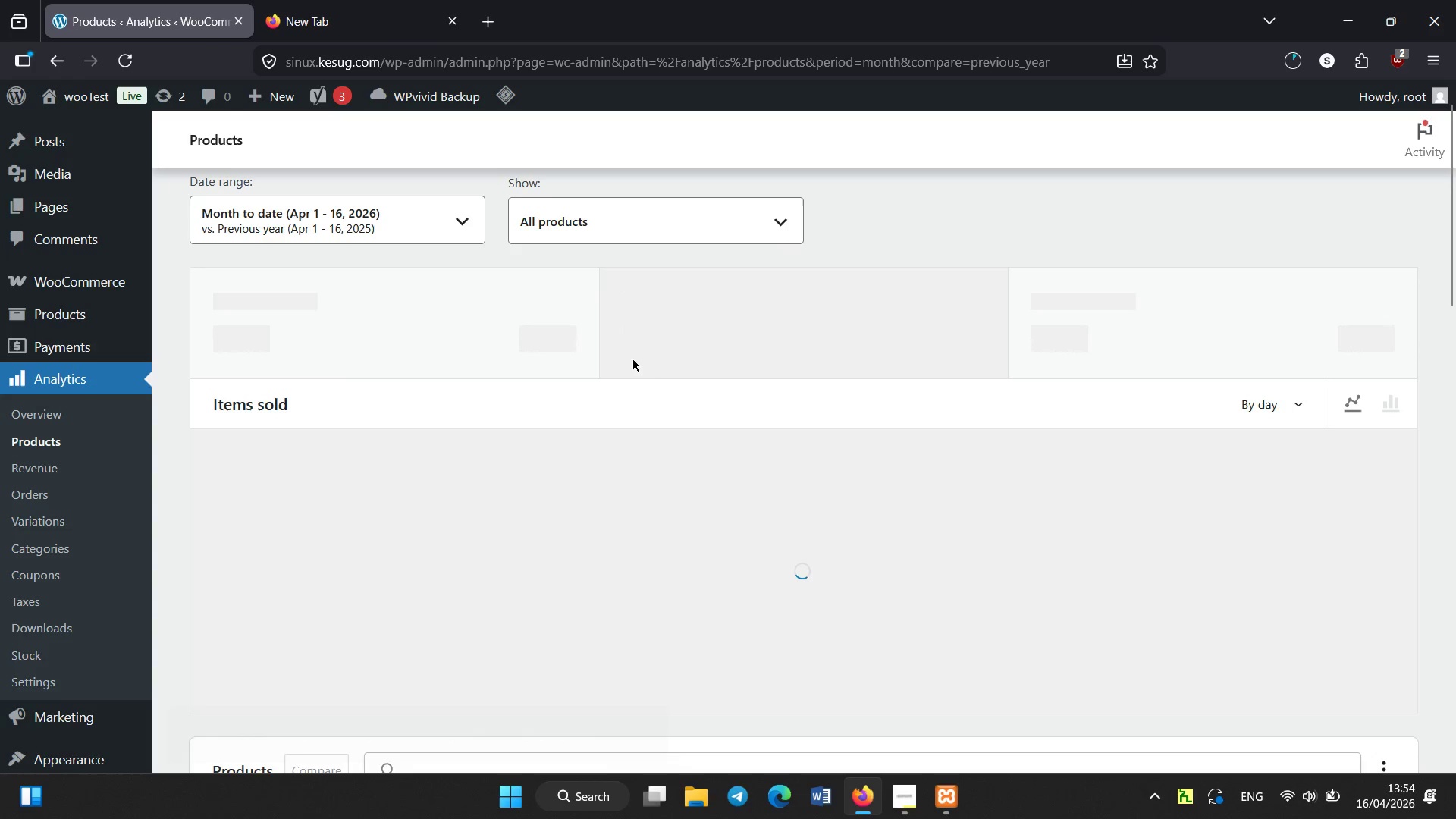 
scroll: coordinate [215, 296], scroll_direction: down, amount: 5.0
 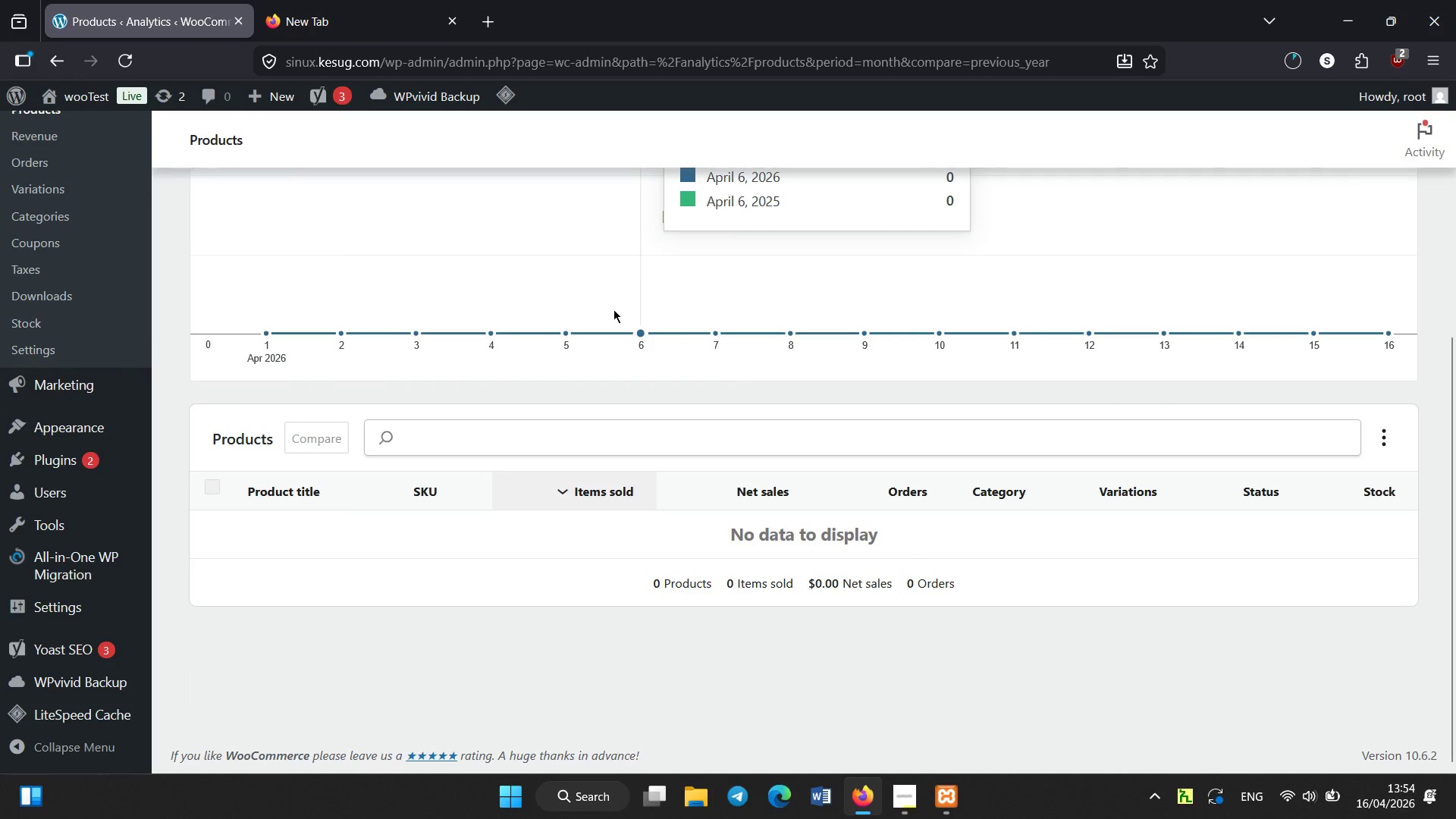 
scroll: coordinate [601, 350], scroll_direction: none, amount: 0.0
 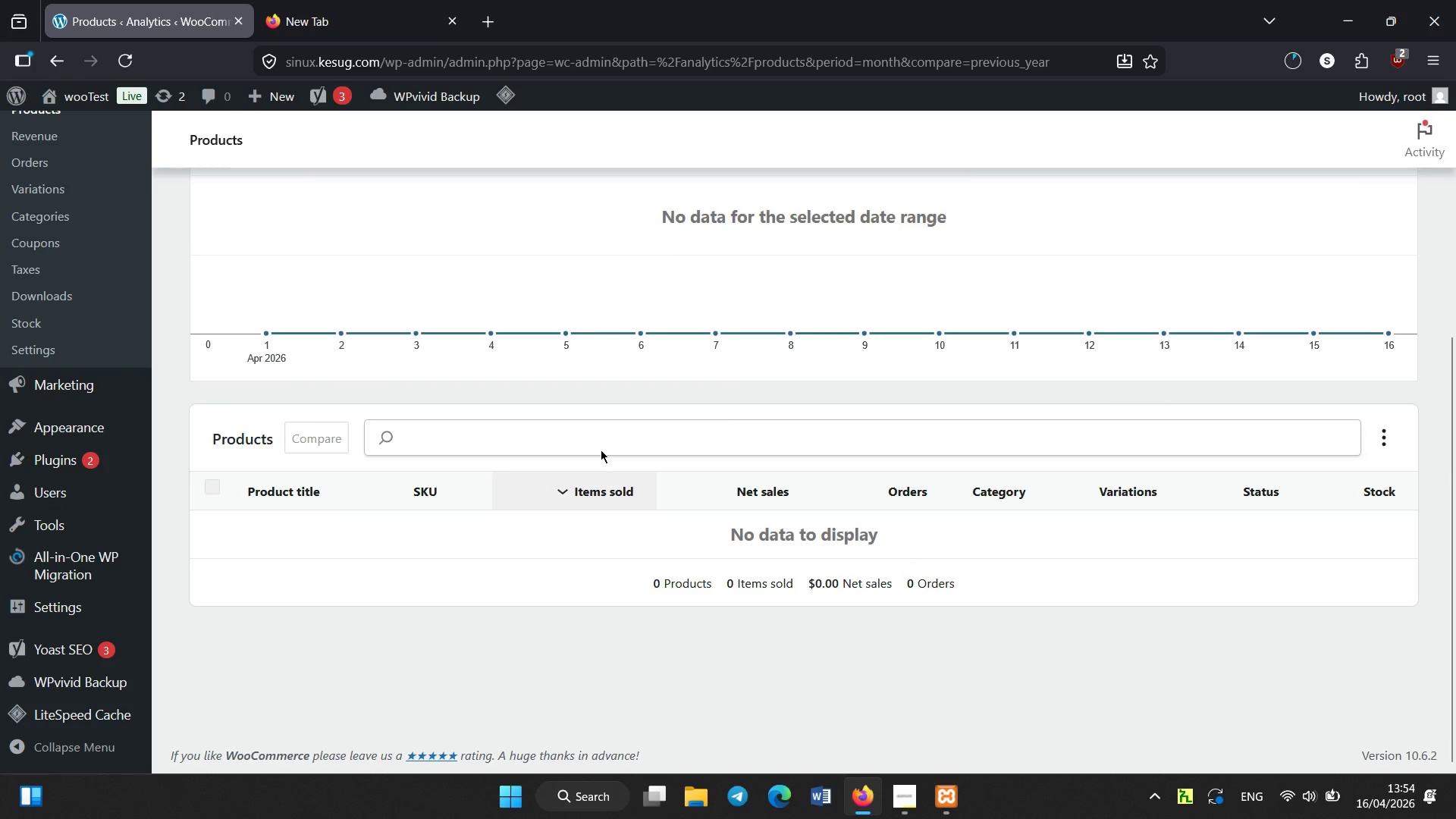 
scroll: coordinate [570, 416], scroll_direction: up, amount: 4.0
 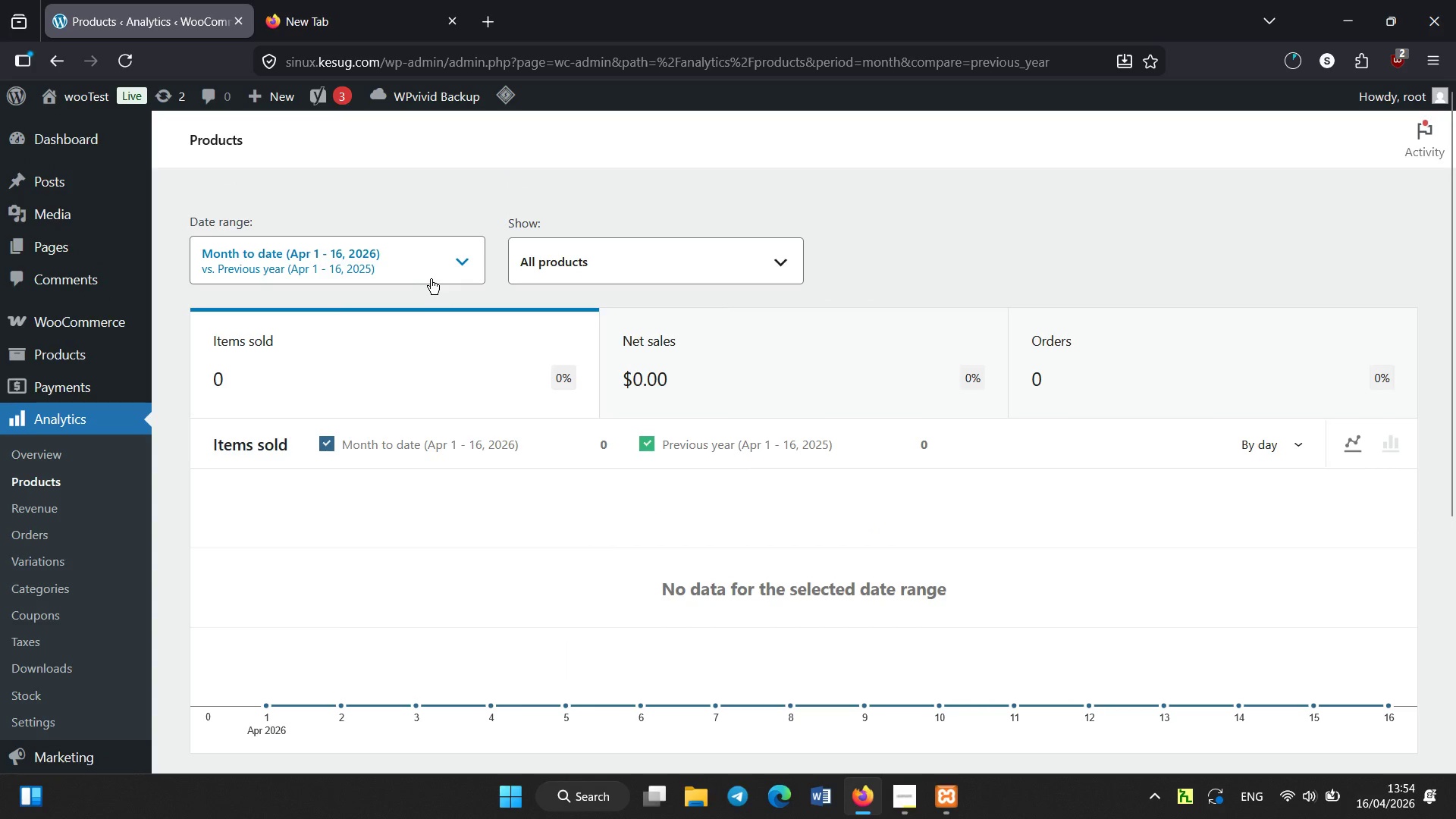 
left_click([447, 261])
 